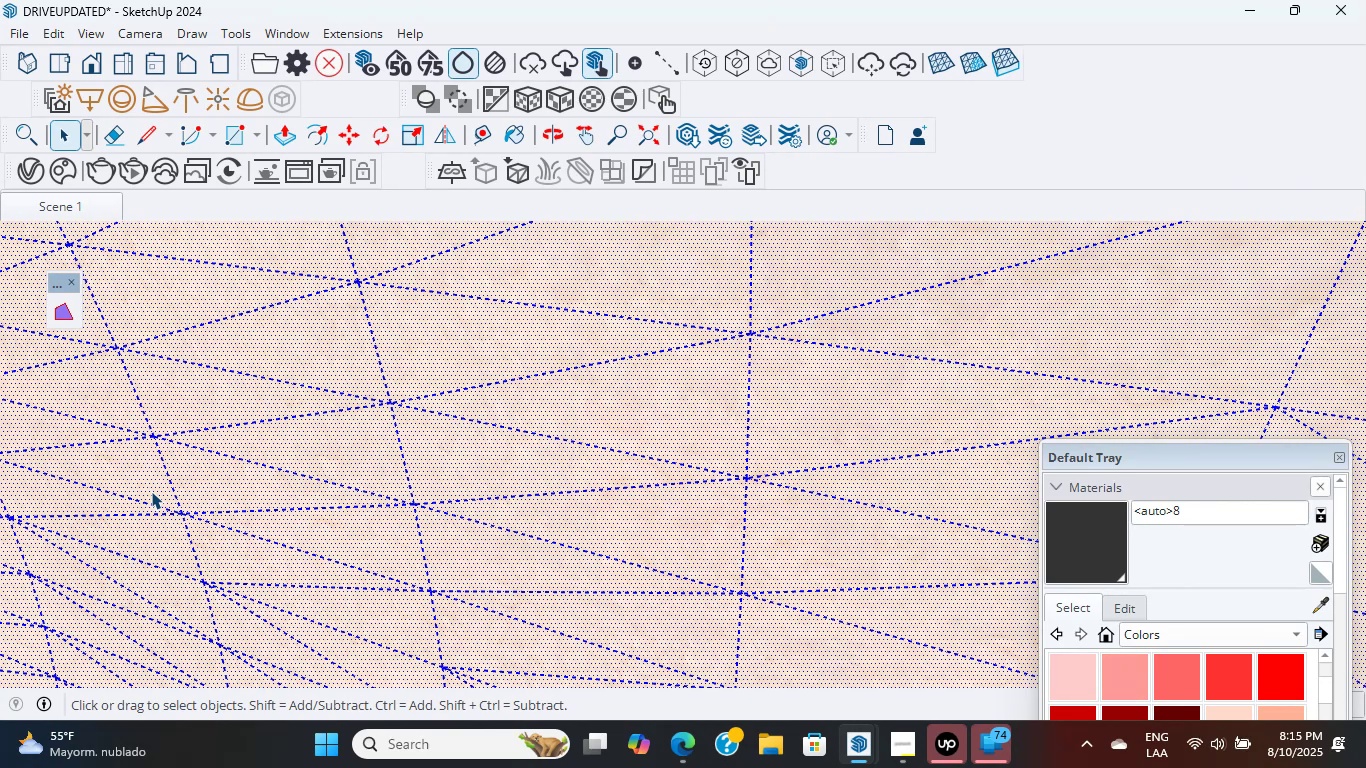 
wait(27.78)
 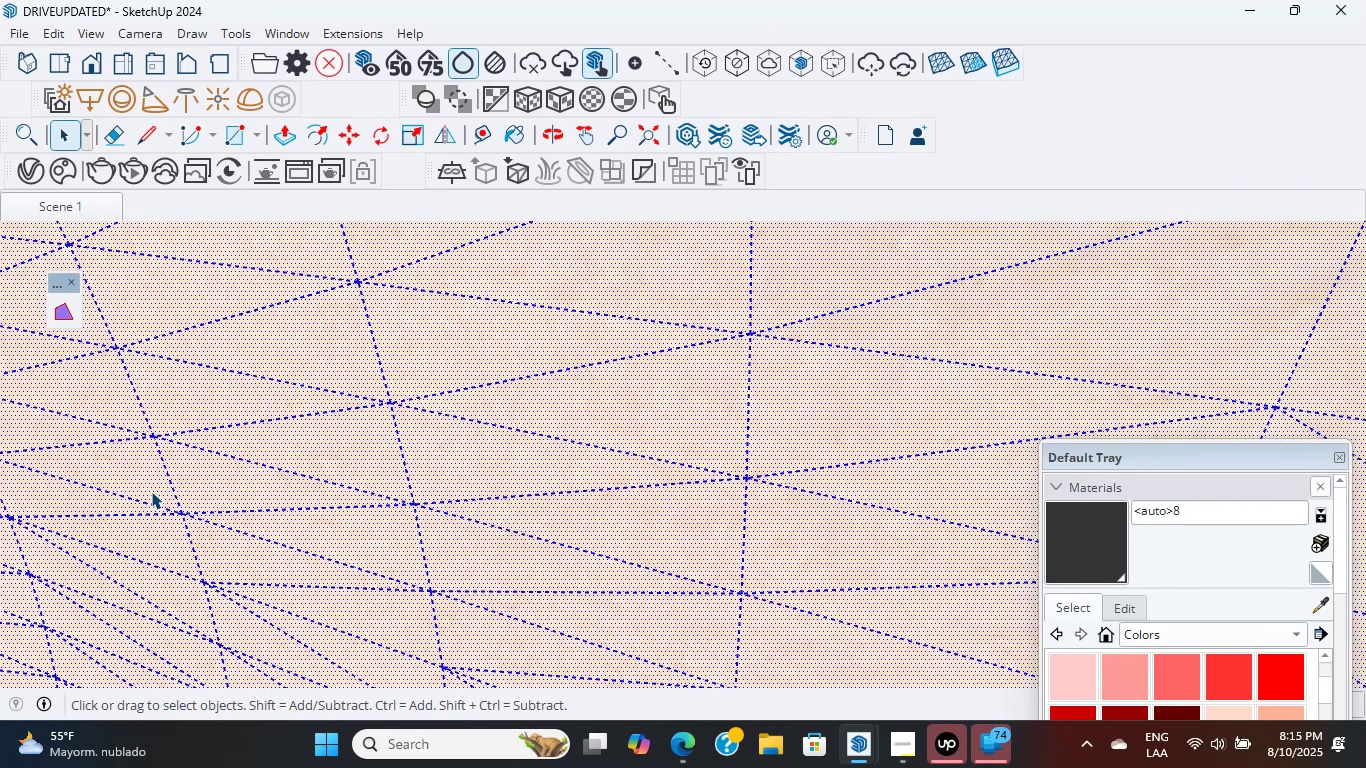 
scroll: coordinate [233, 429], scroll_direction: down, amount: 11.0
 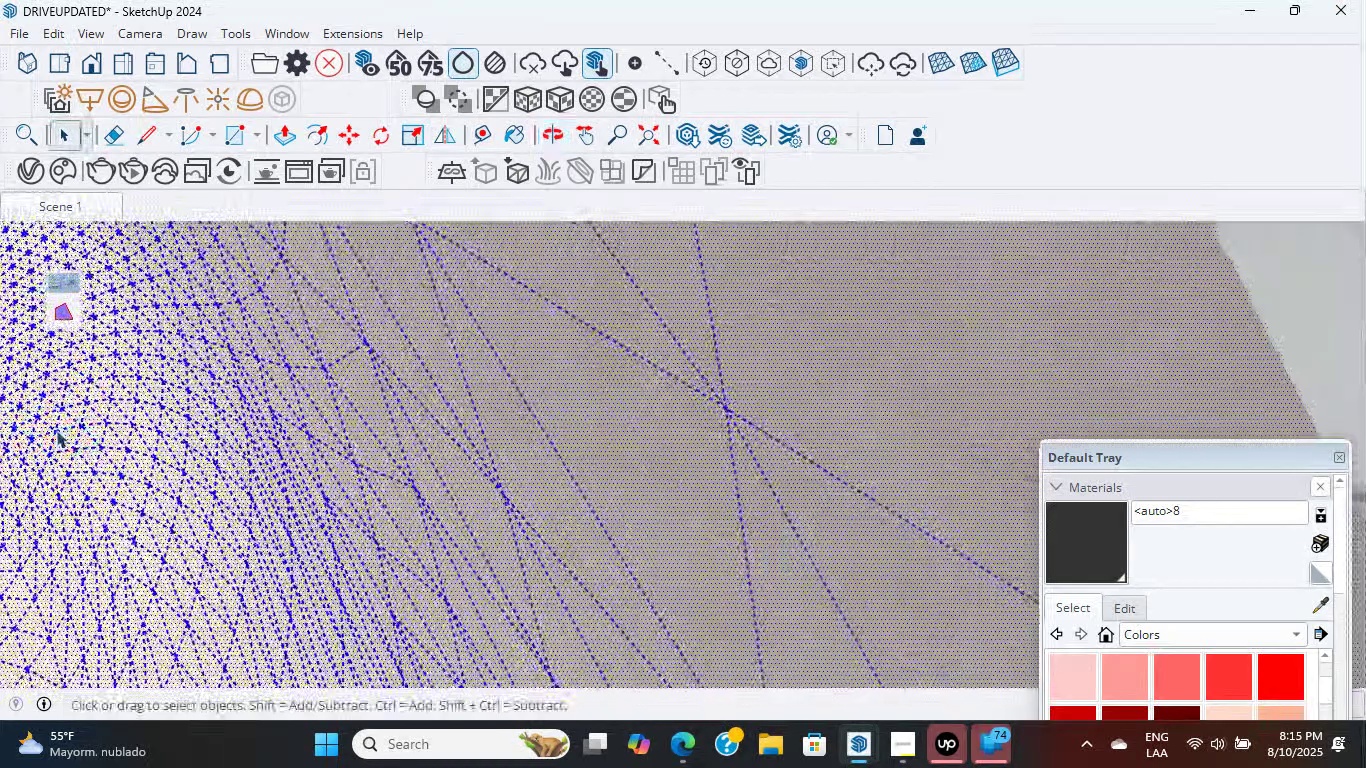 
hold_key(key=ShiftLeft, duration=1.63)
 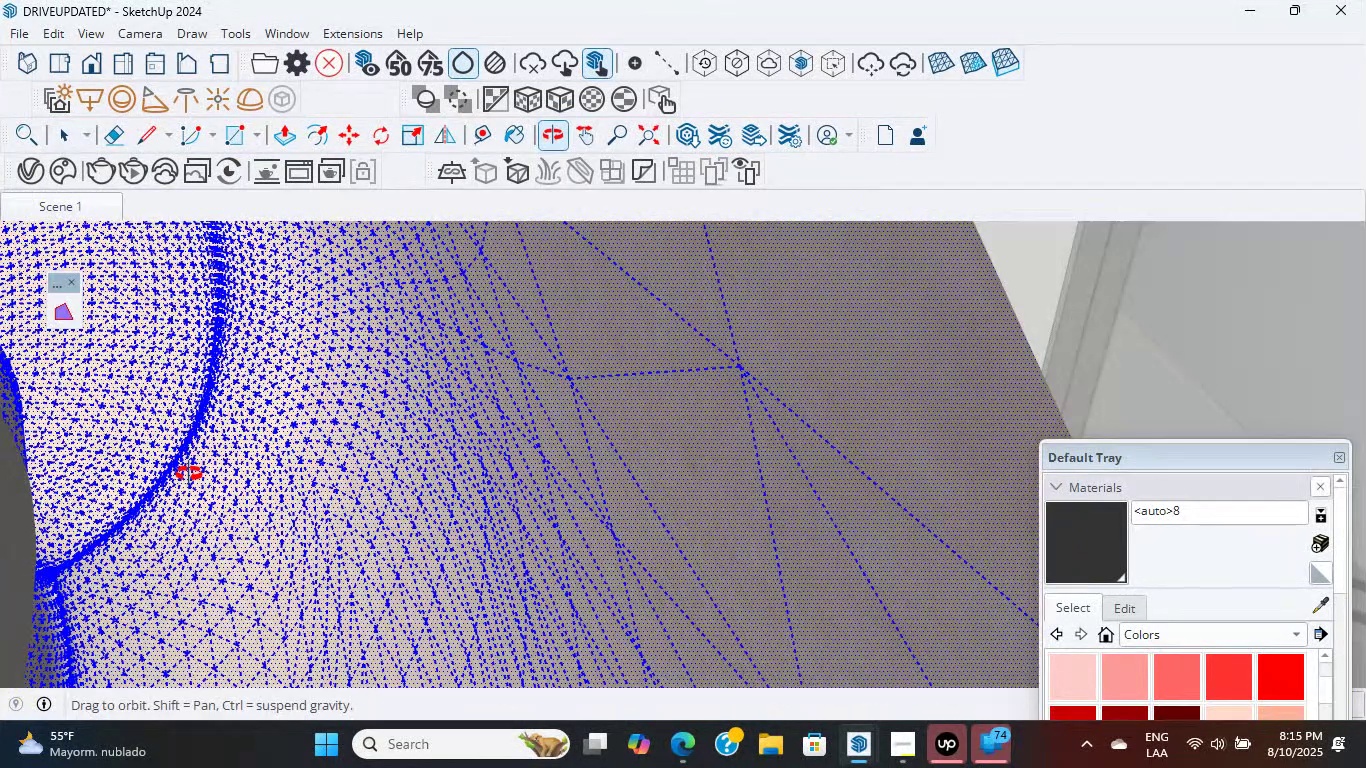 
hold_key(key=ShiftLeft, duration=0.61)
 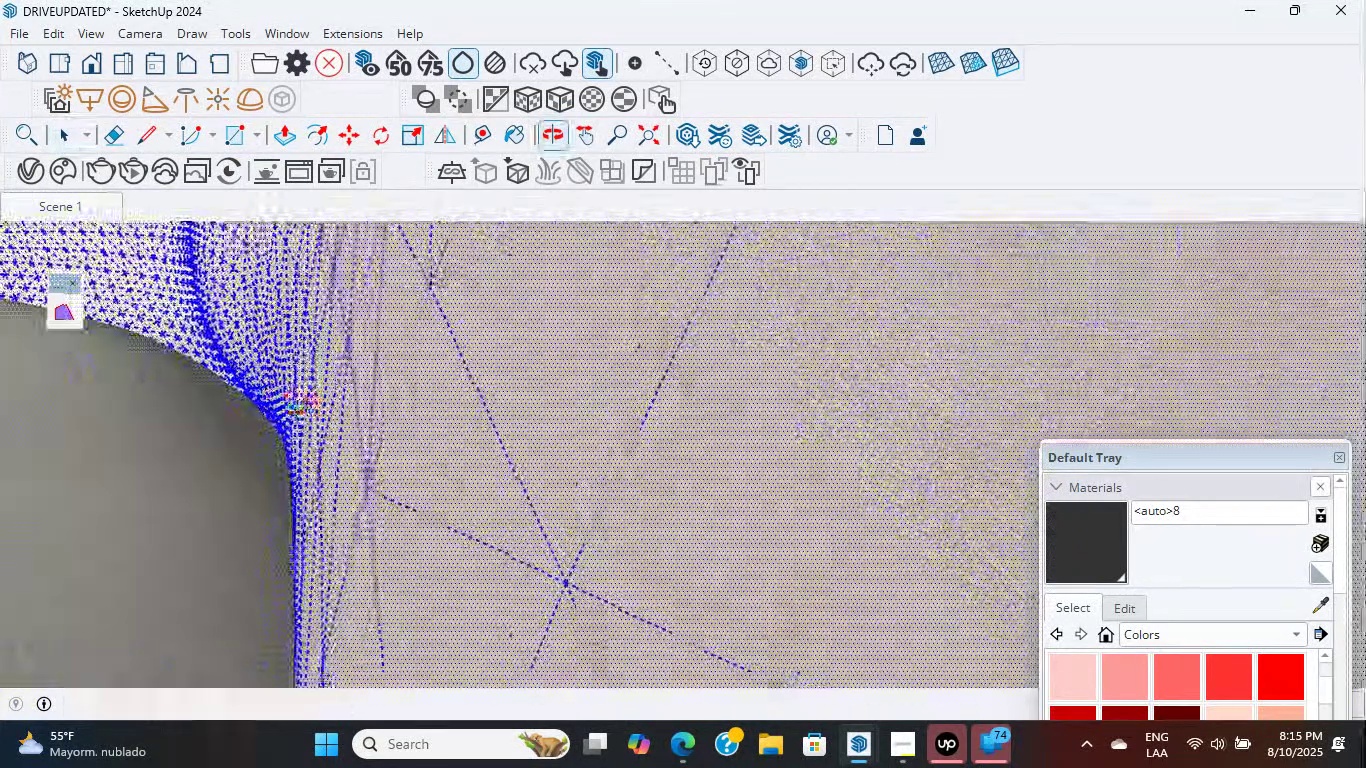 
scroll: coordinate [395, 260], scroll_direction: up, amount: 9.0
 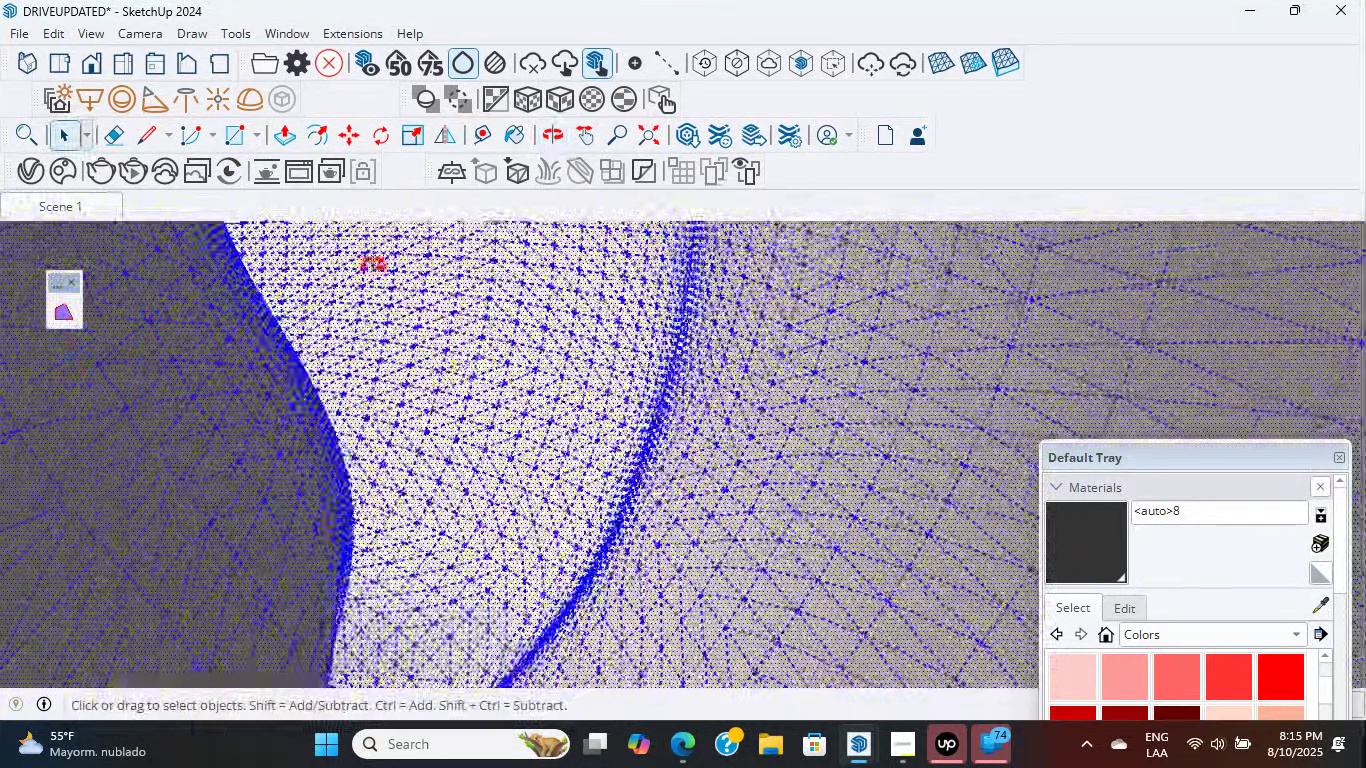 
hold_key(key=ShiftLeft, duration=1.33)
scroll: coordinate [208, 343], scroll_direction: up, amount: 9.0
 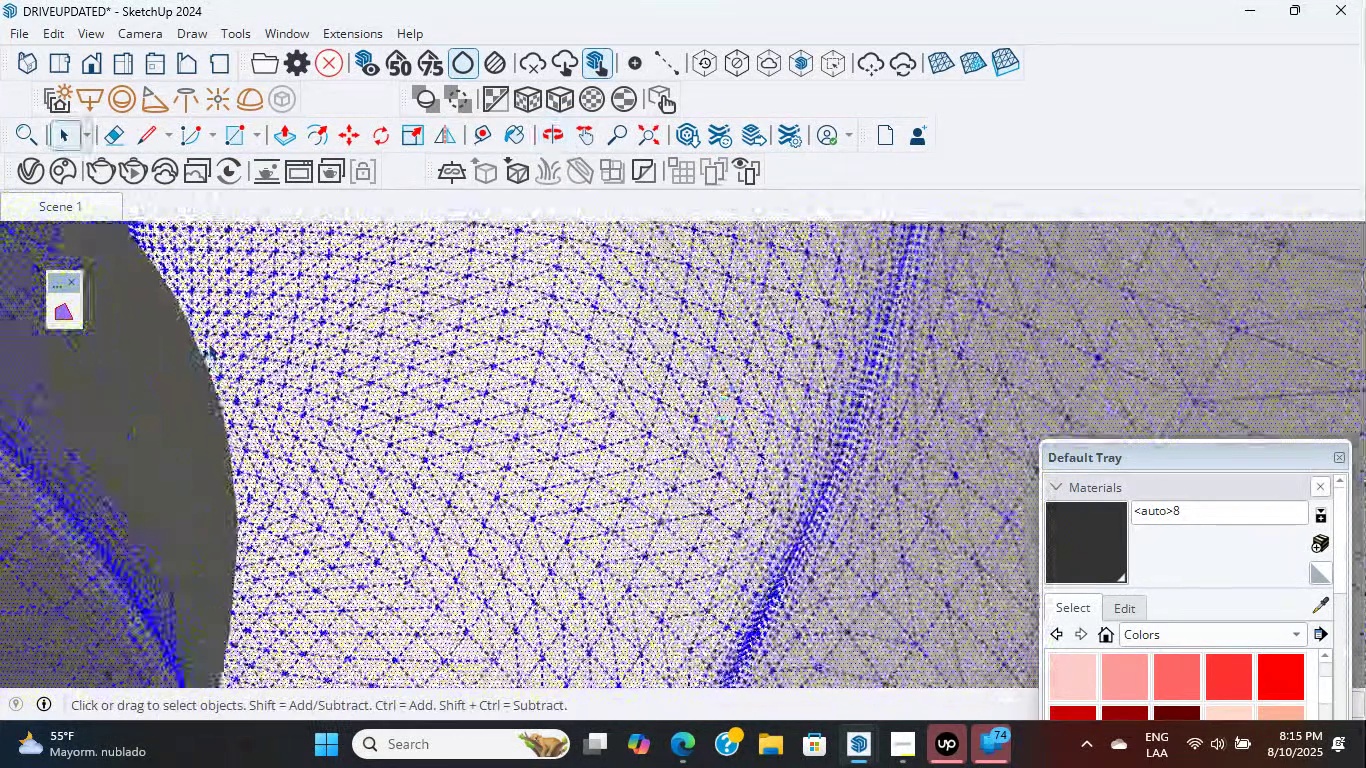 
left_click([208, 343])
 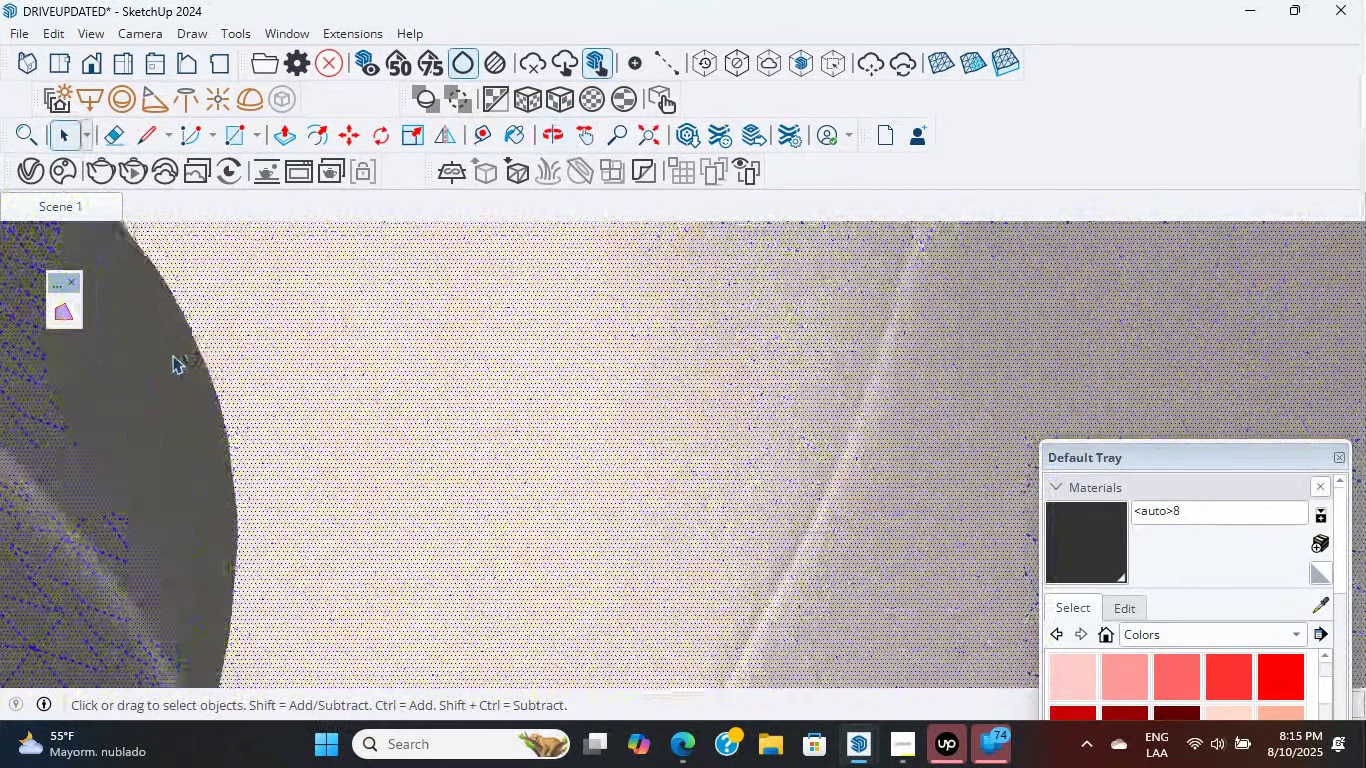 
triple_click([170, 355])
 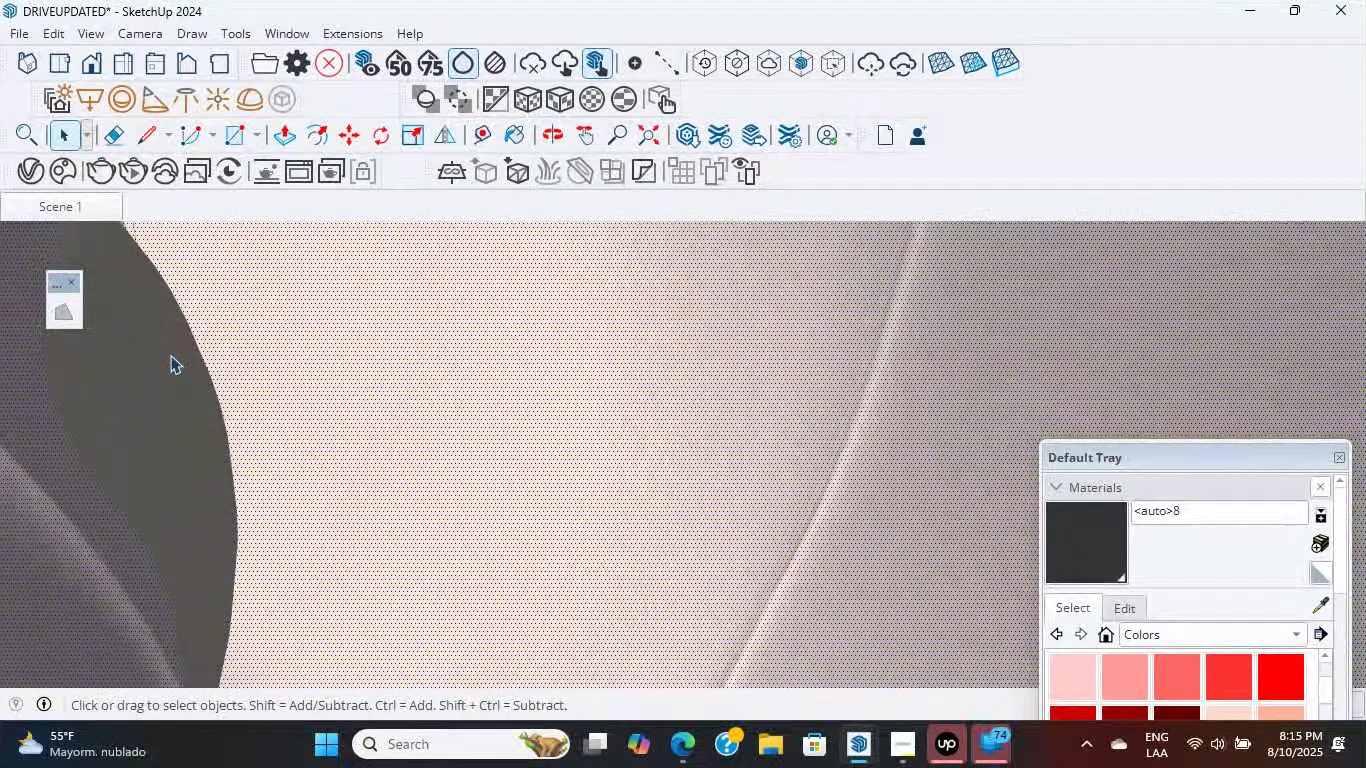 
triple_click([170, 355])
 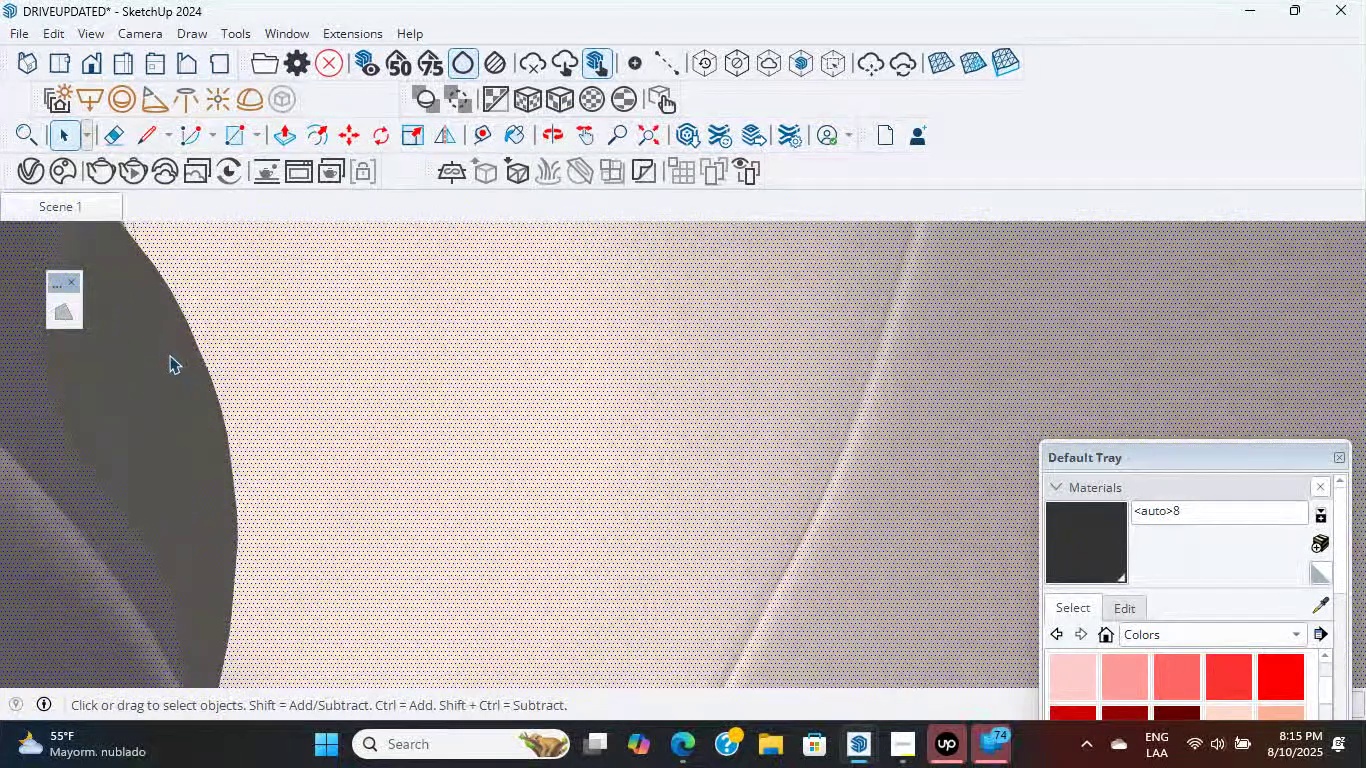 
triple_click([169, 355])
 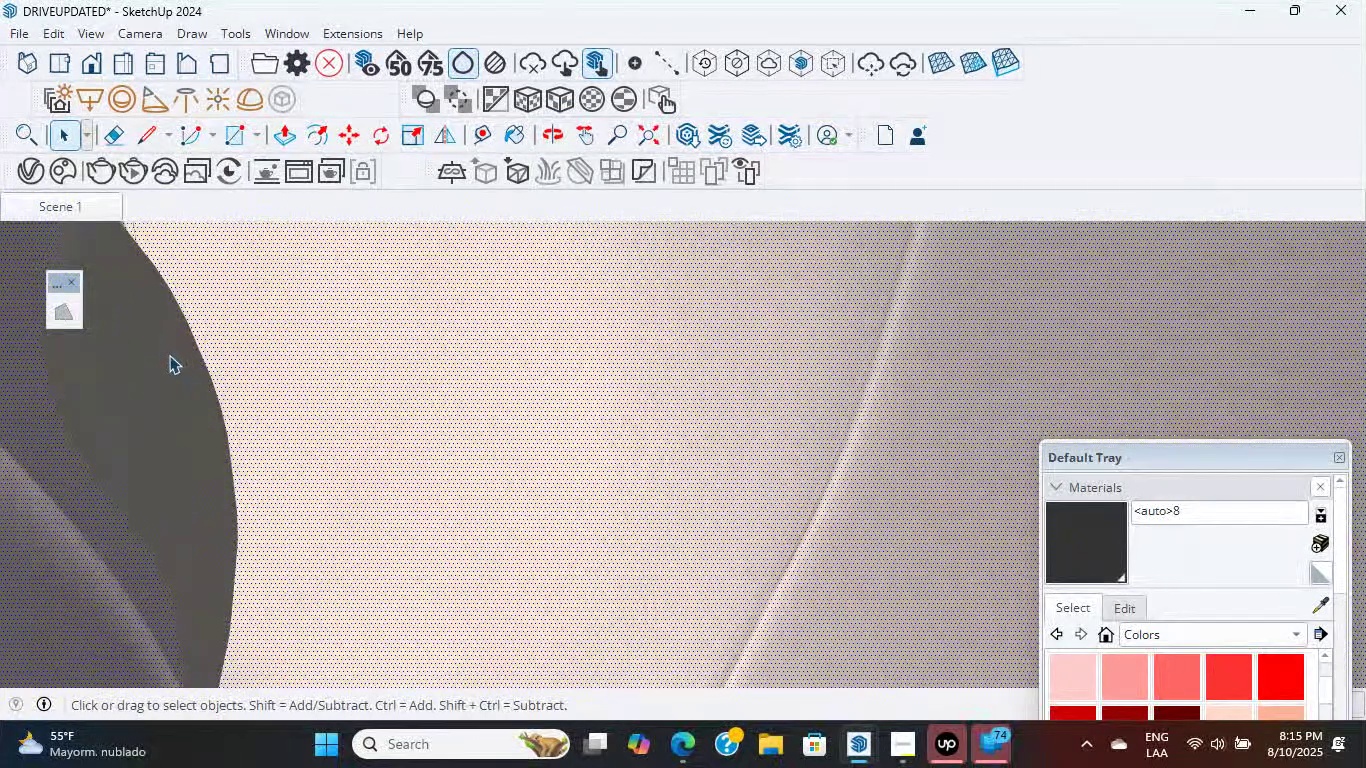 
triple_click([169, 355])
 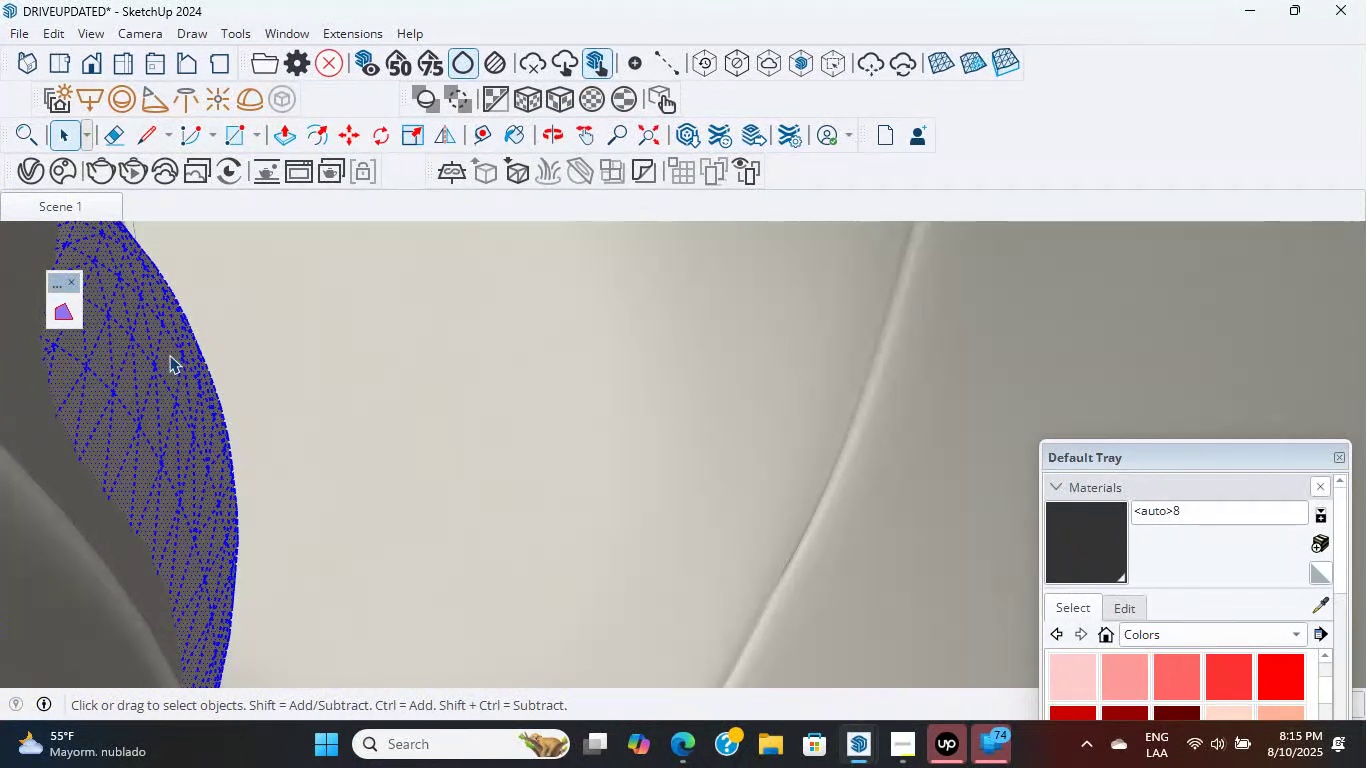 
triple_click([169, 355])
 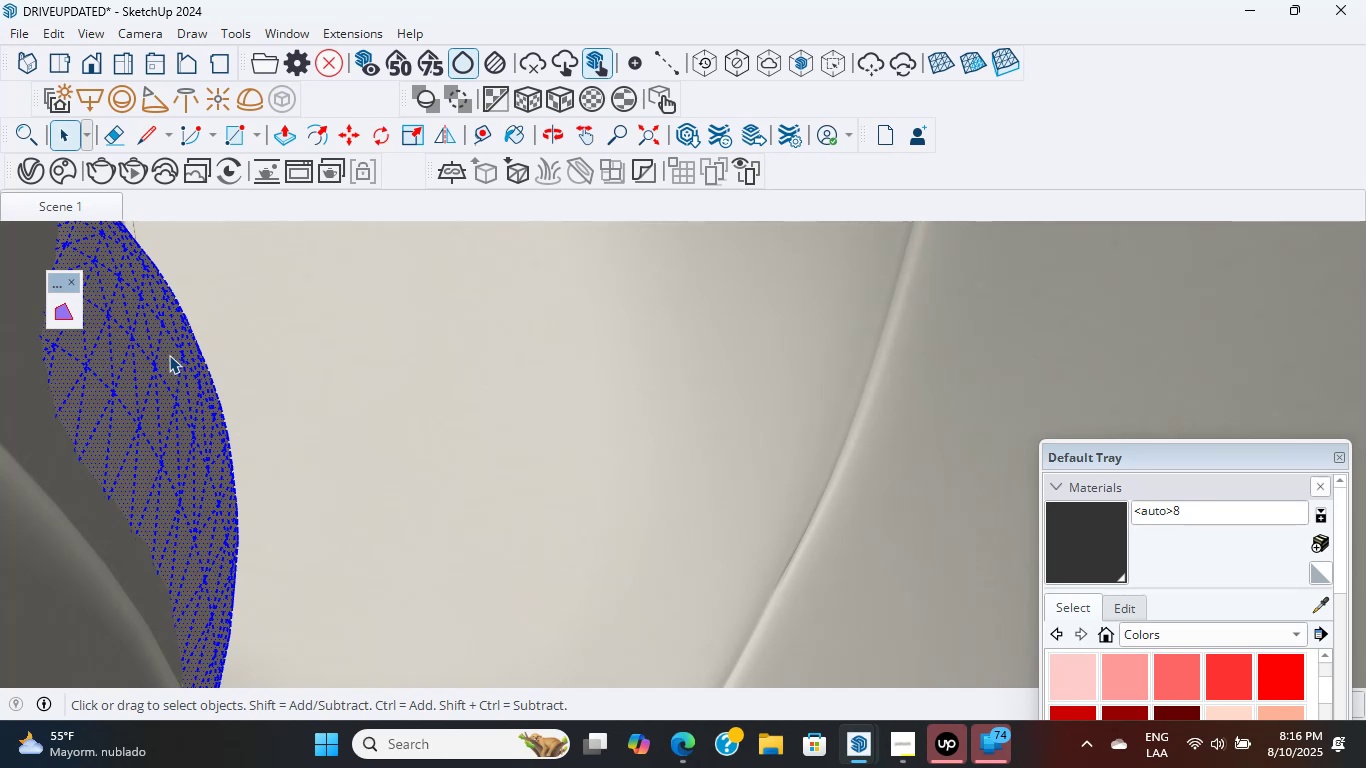 
wait(39.3)
 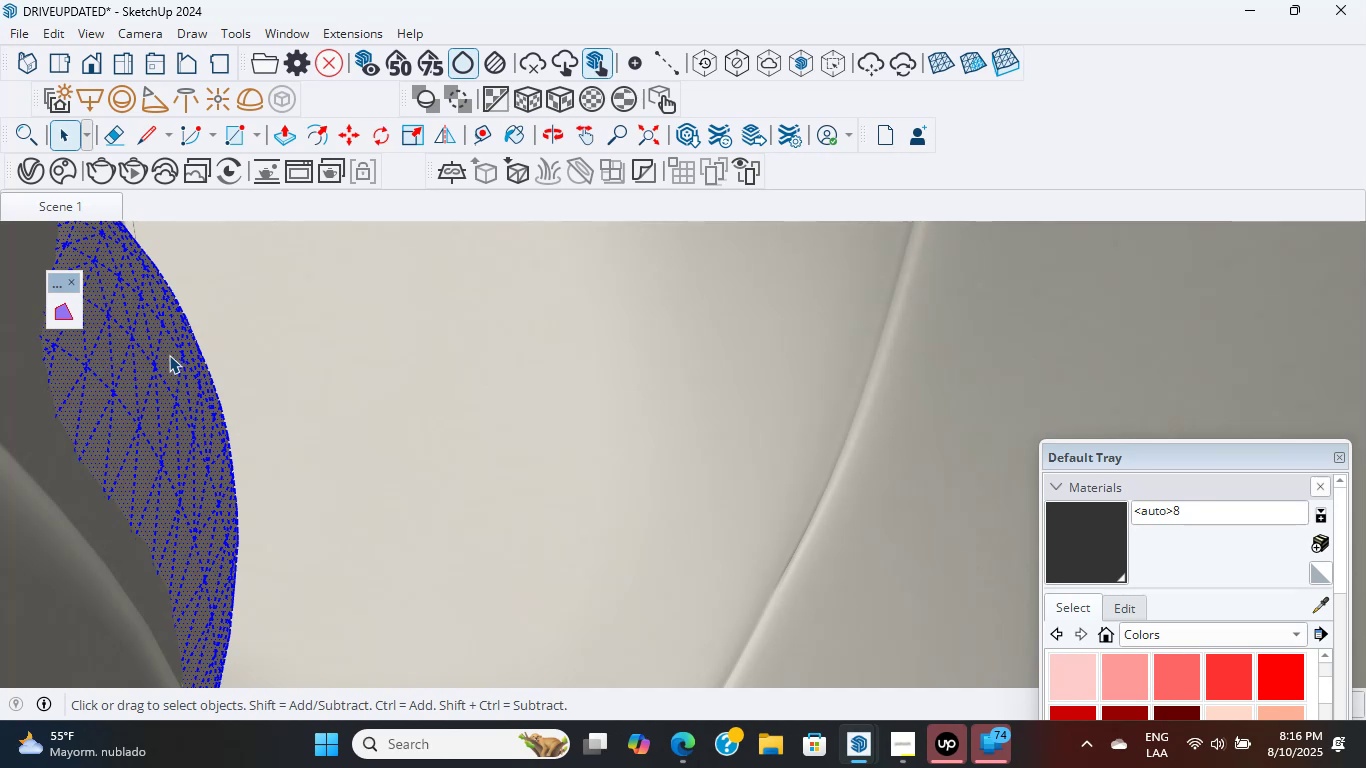 
scroll: coordinate [190, 515], scroll_direction: down, amount: 7.0
 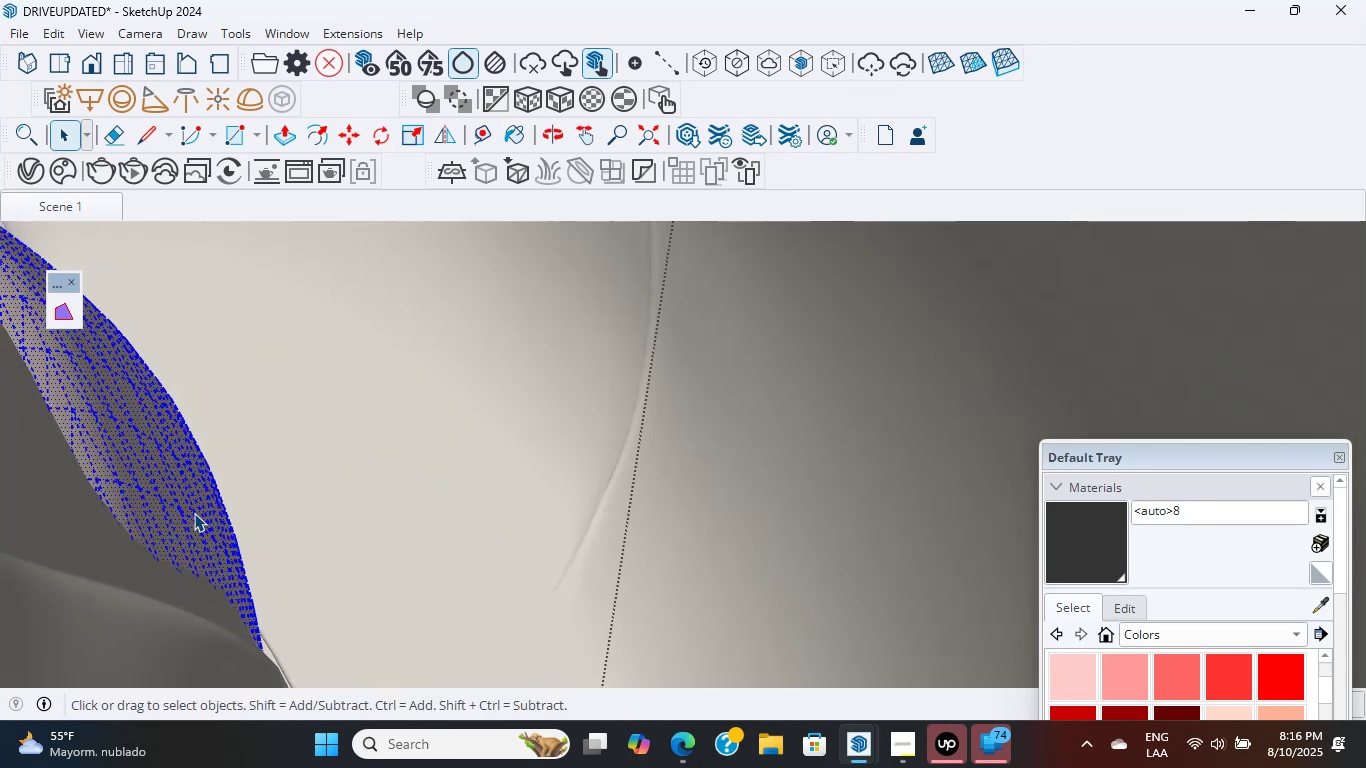 
hold_key(key=ShiftLeft, duration=0.71)
 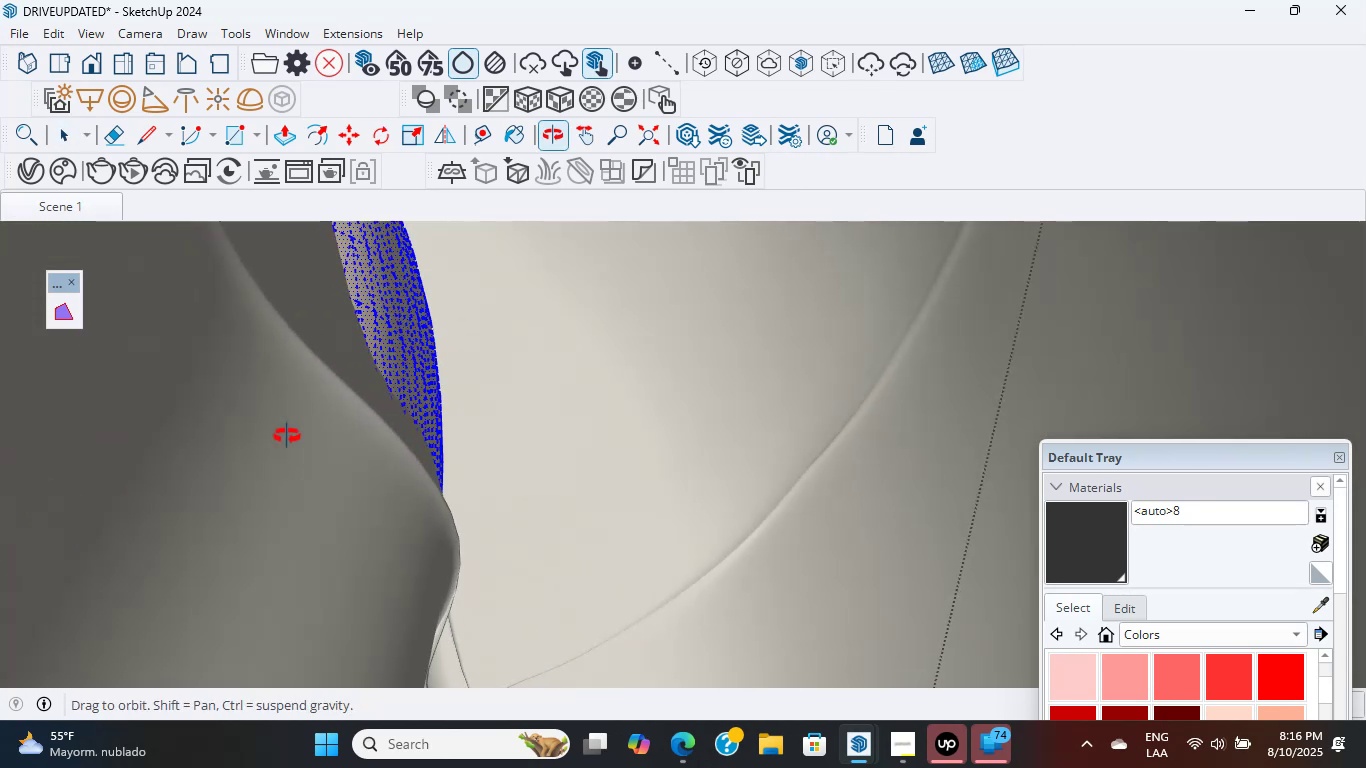 
hold_key(key=ShiftLeft, duration=0.81)
scroll: coordinate [337, 342], scroll_direction: up, amount: 4.0
 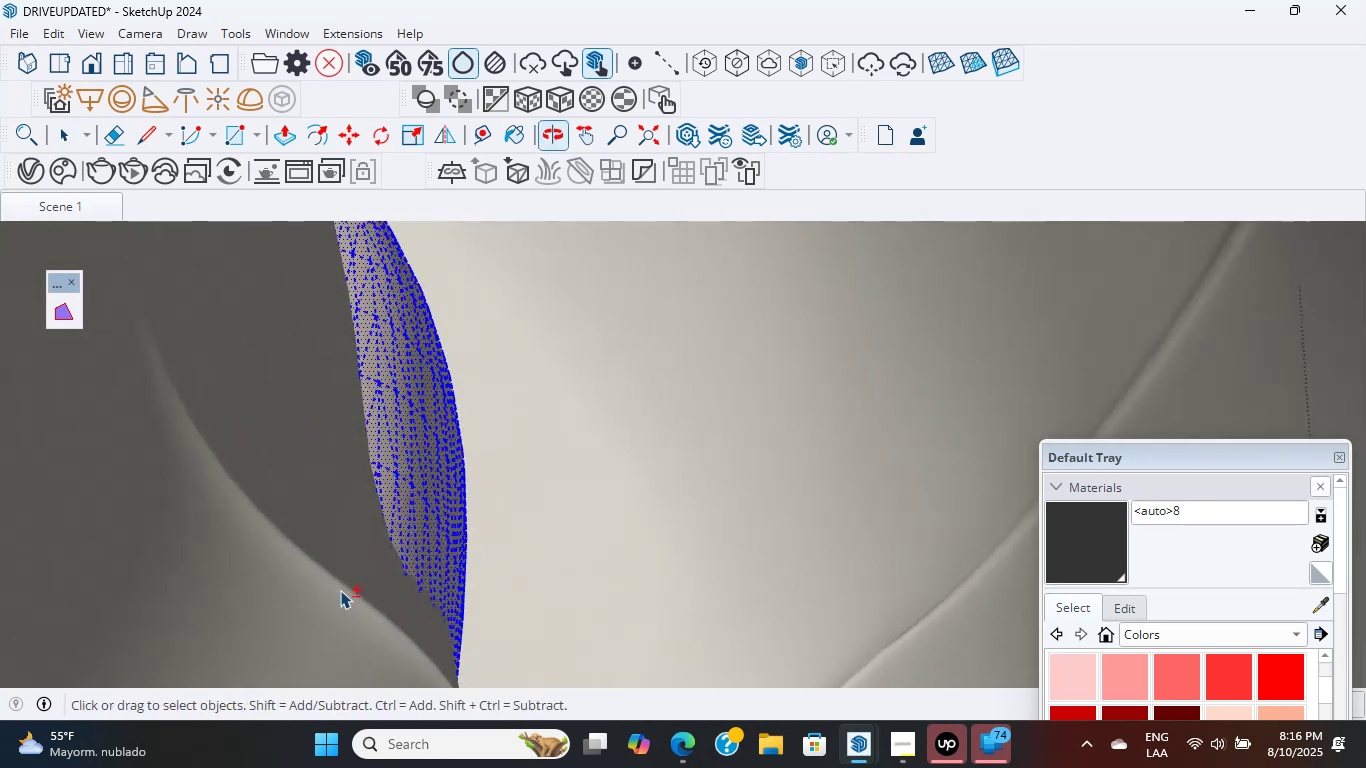 
scroll: coordinate [228, 479], scroll_direction: down, amount: 38.0
 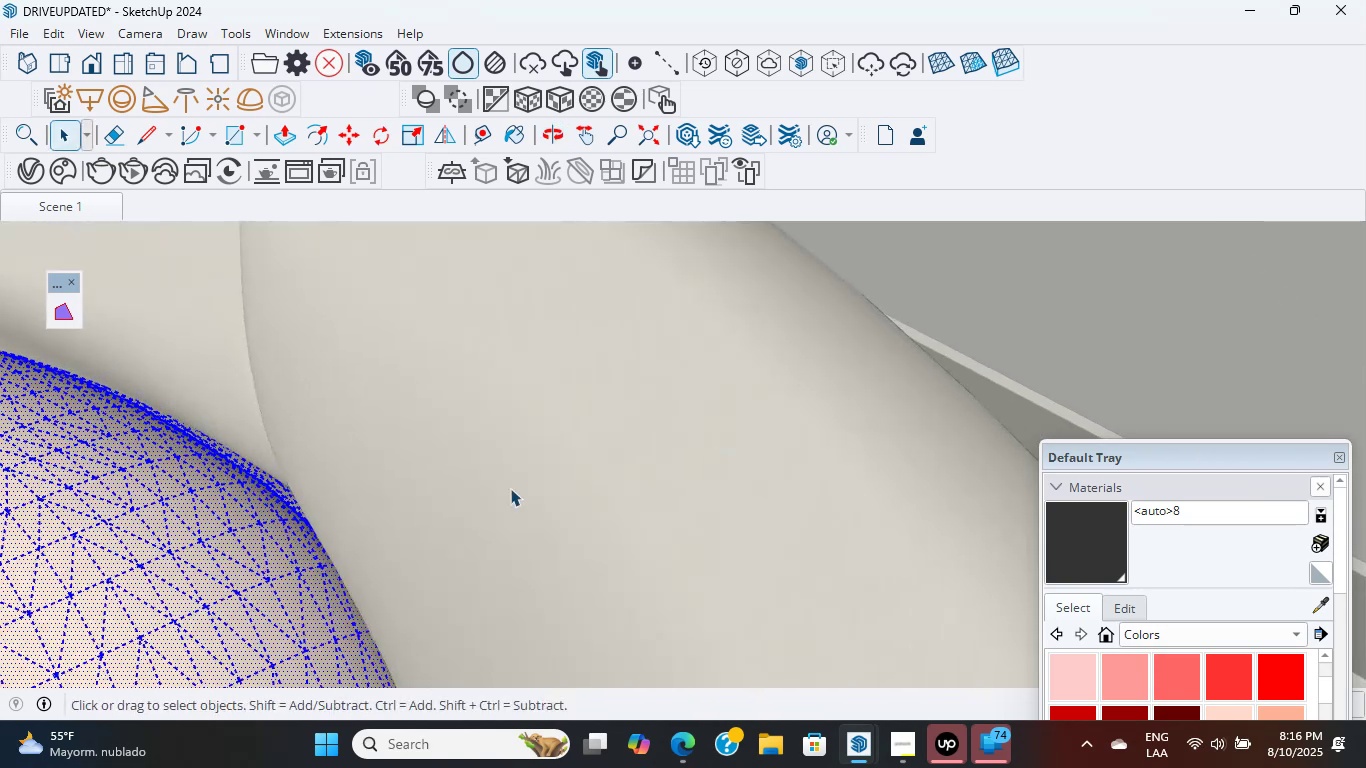 
hold_key(key=ShiftLeft, duration=0.84)
 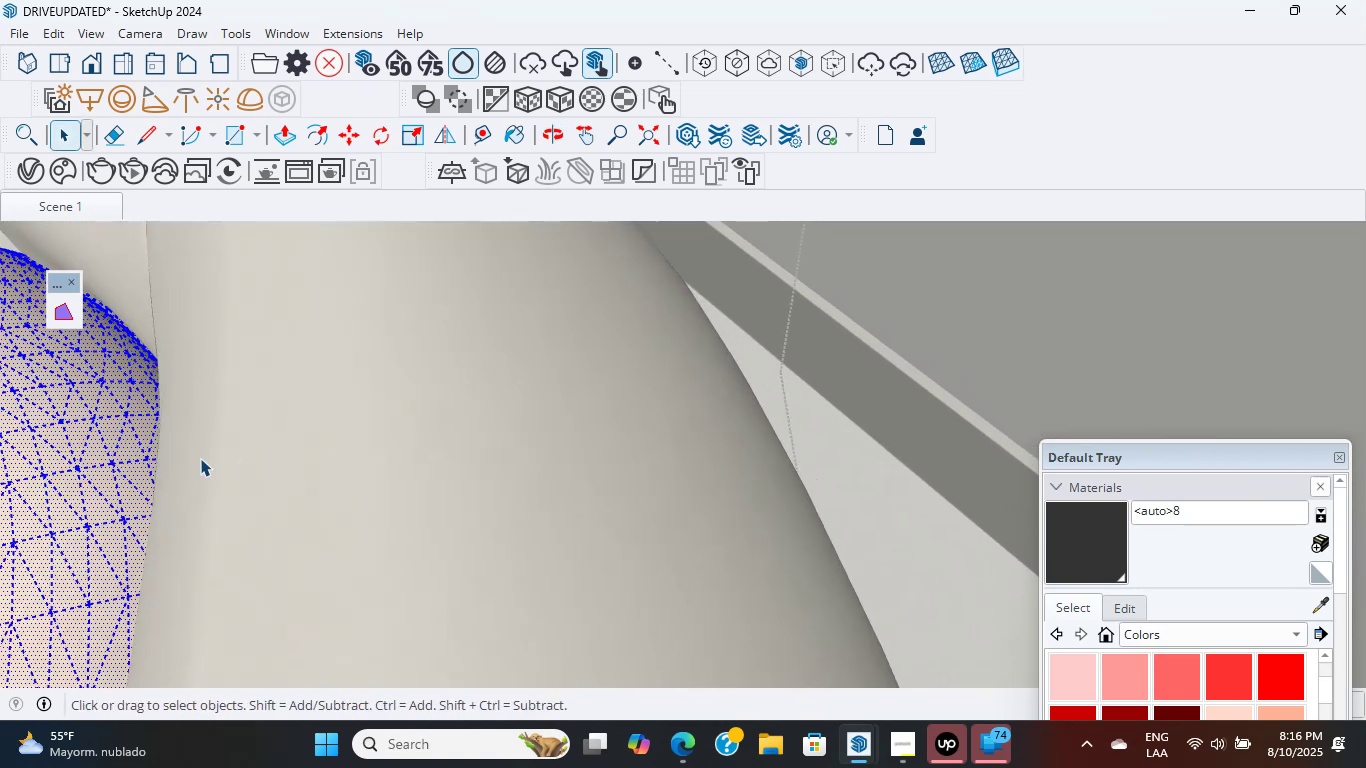 
key(Shift+ShiftLeft)
 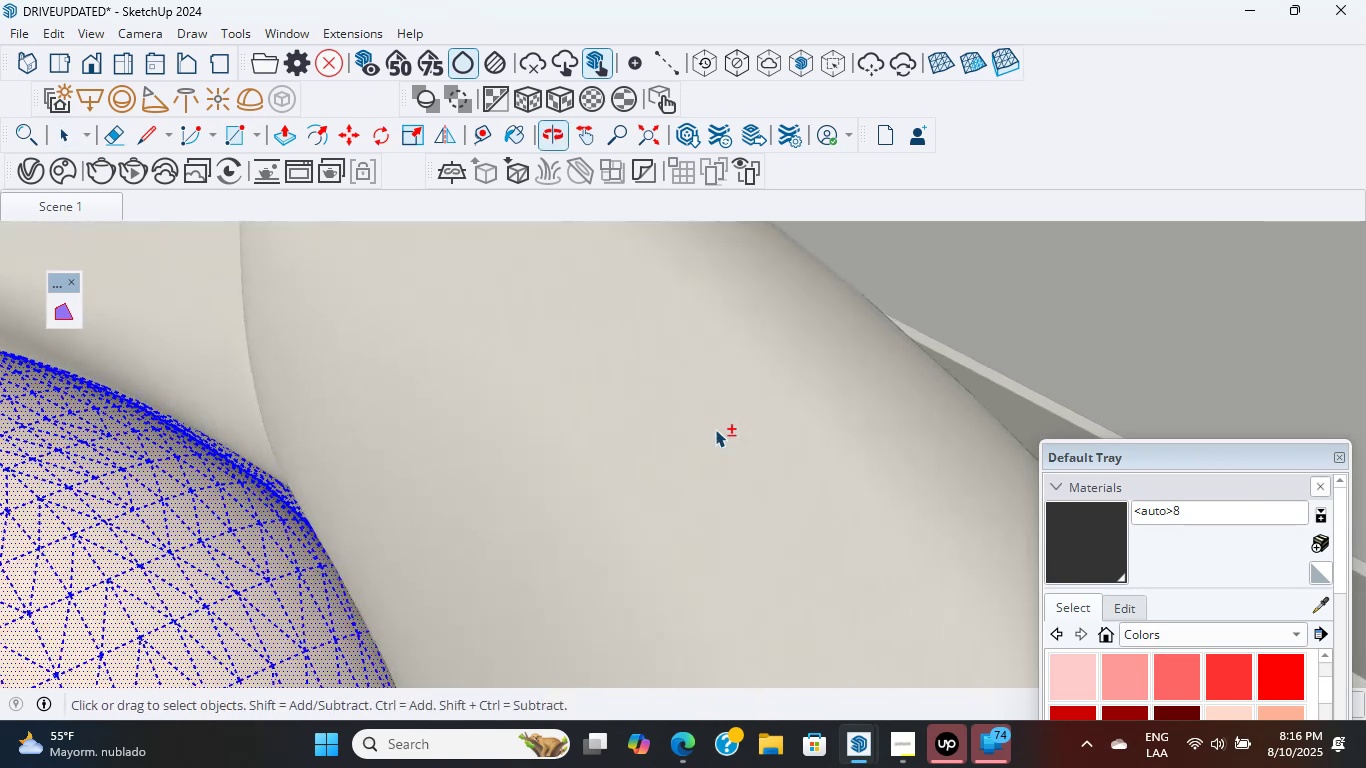 
scroll: coordinate [570, 439], scroll_direction: down, amount: 27.0
 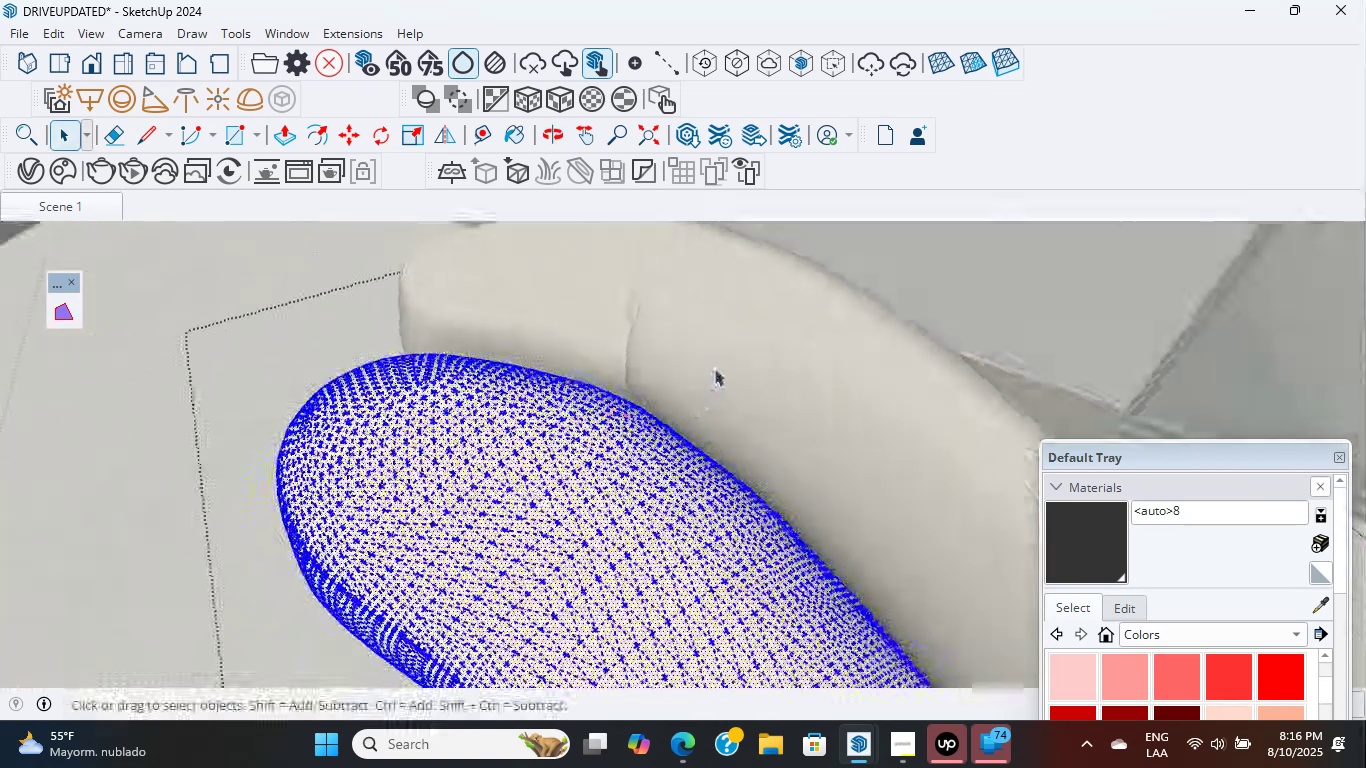 
hold_key(key=ShiftLeft, duration=0.55)
 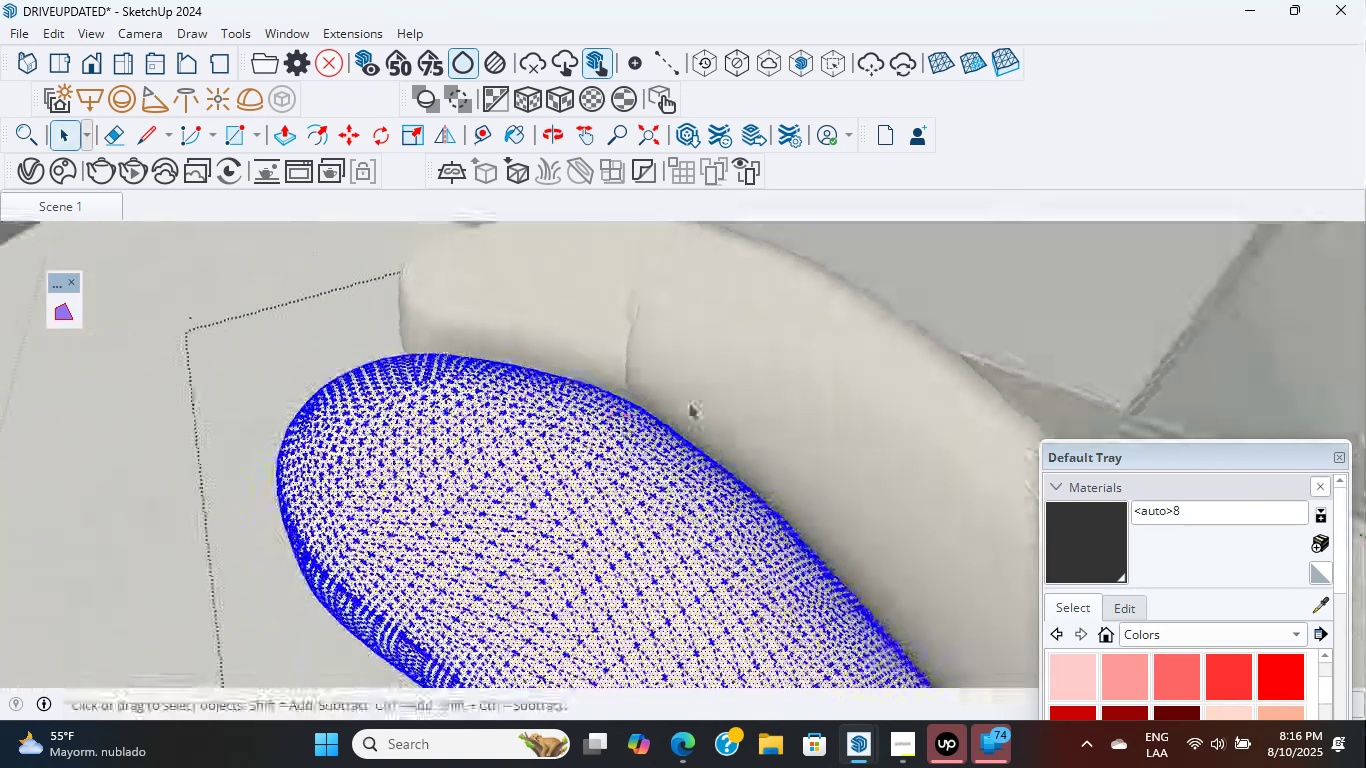 
double_click([714, 368])
 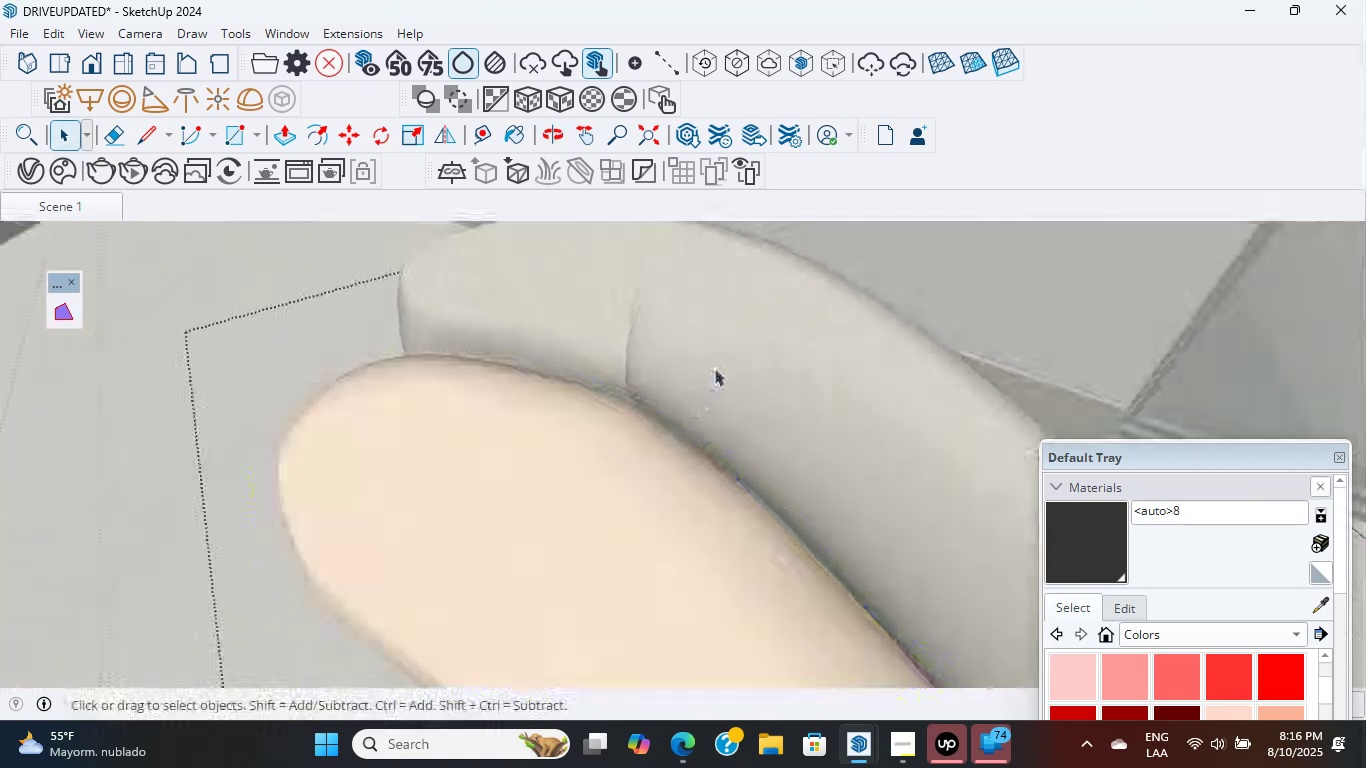 
triple_click([714, 368])
 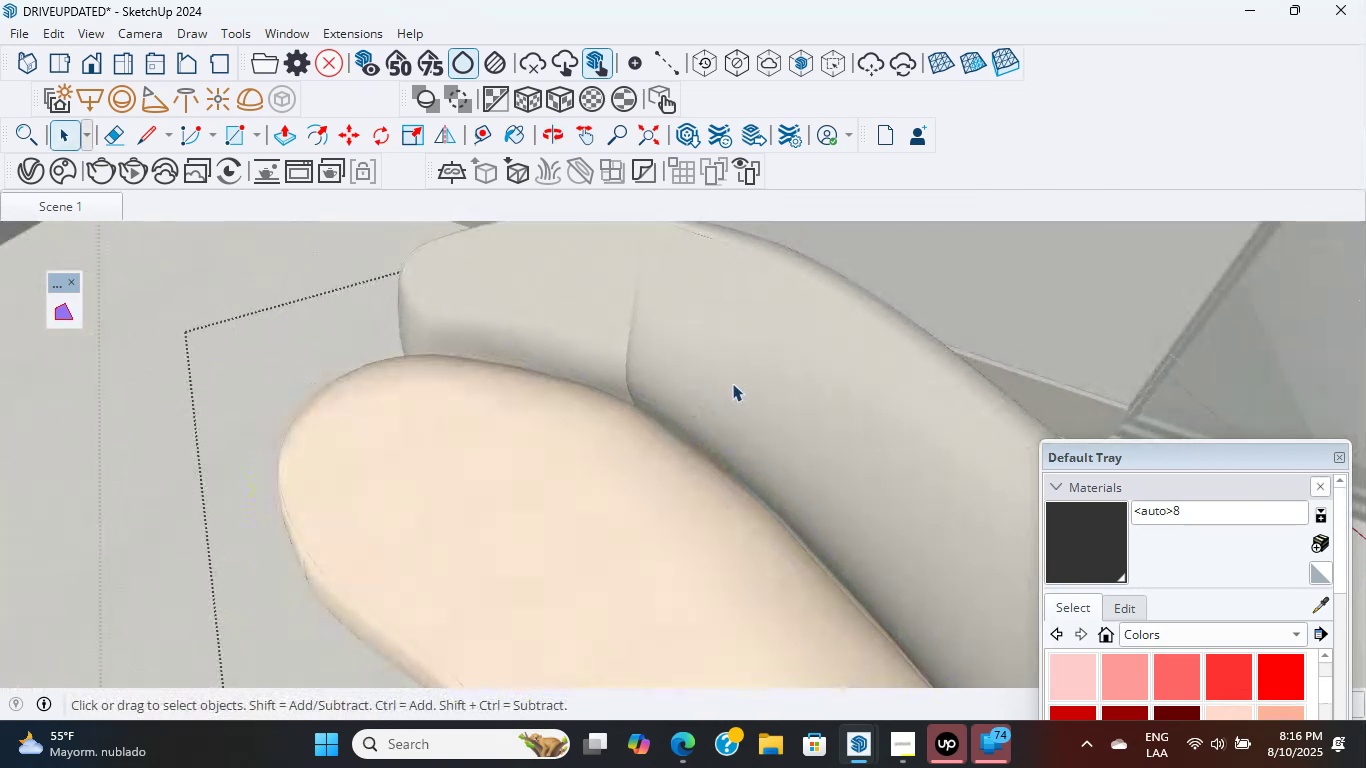 
scroll: coordinate [883, 342], scroll_direction: up, amount: 1.0
 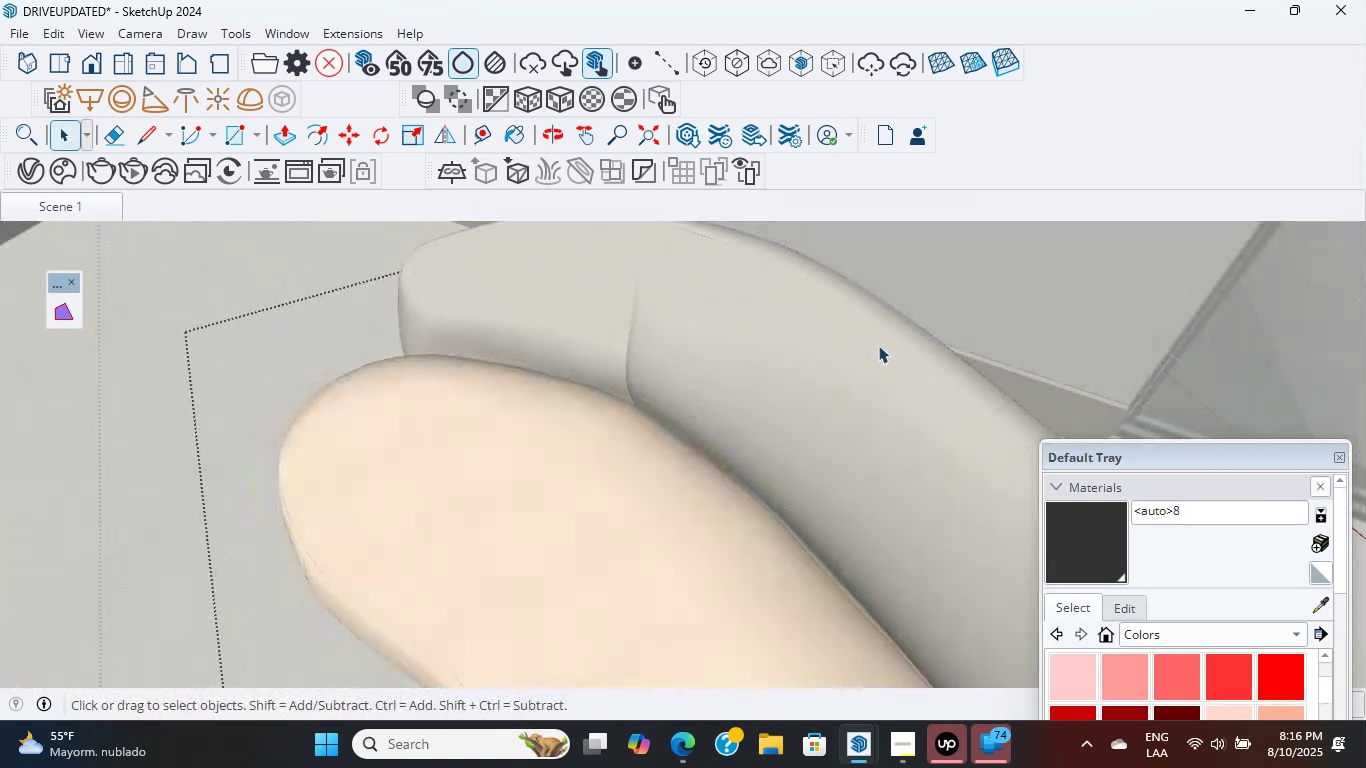 
key(Escape)
 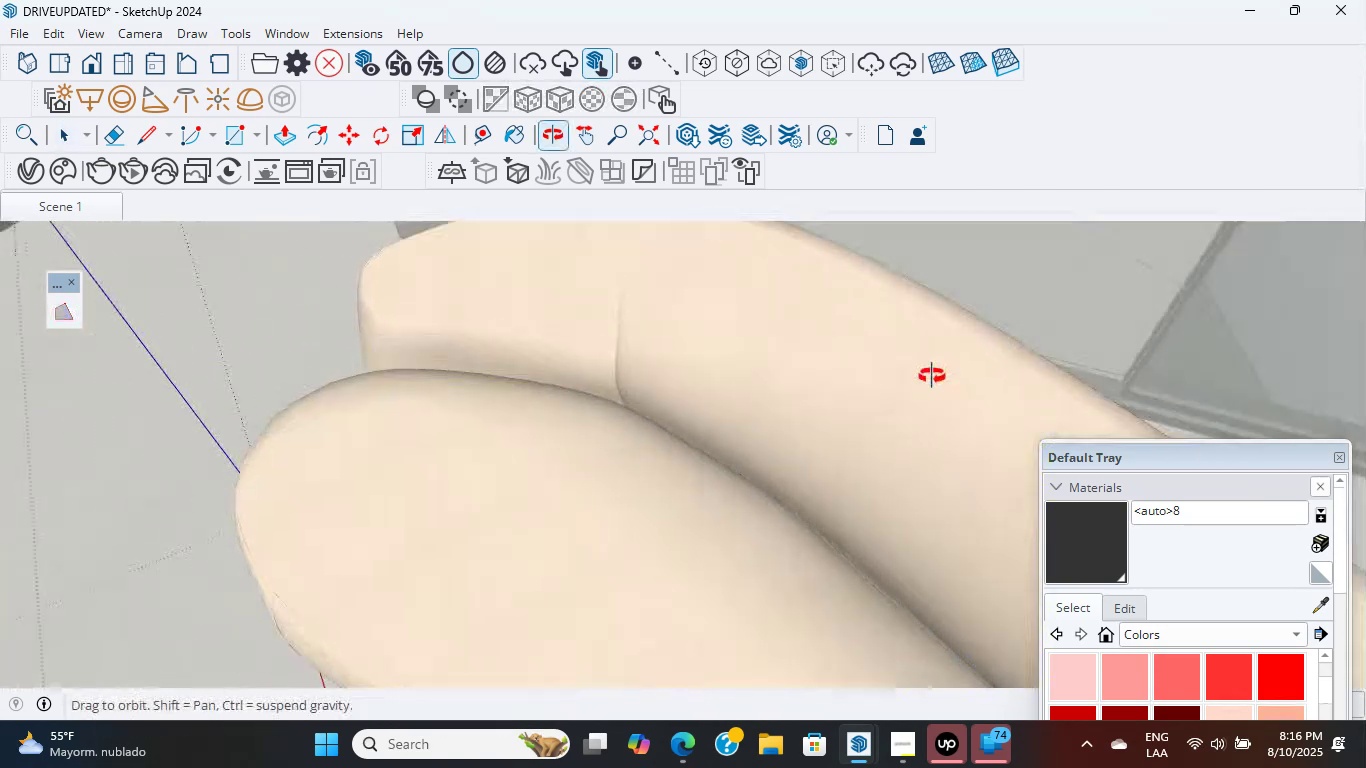 
scroll: coordinate [803, 385], scroll_direction: up, amount: 4.0
 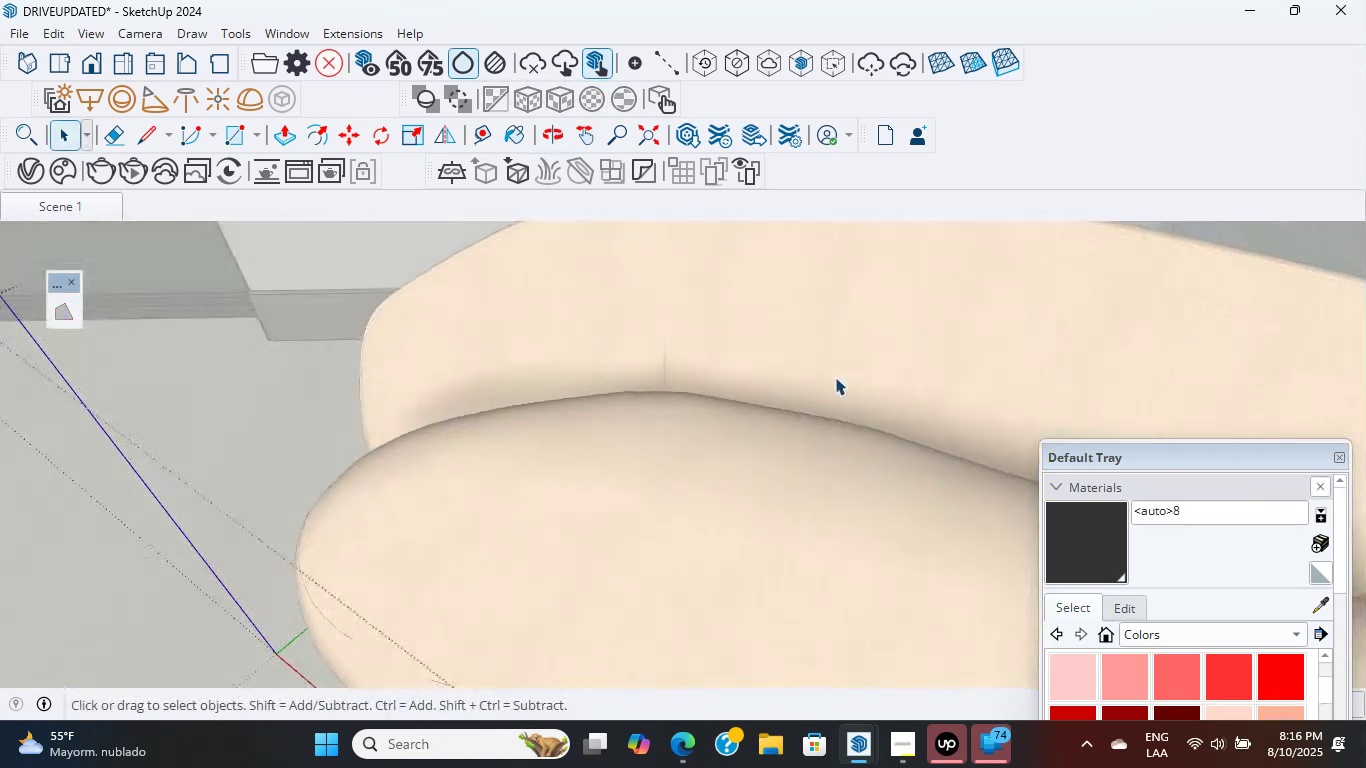 
hold_key(key=ShiftLeft, duration=0.48)
 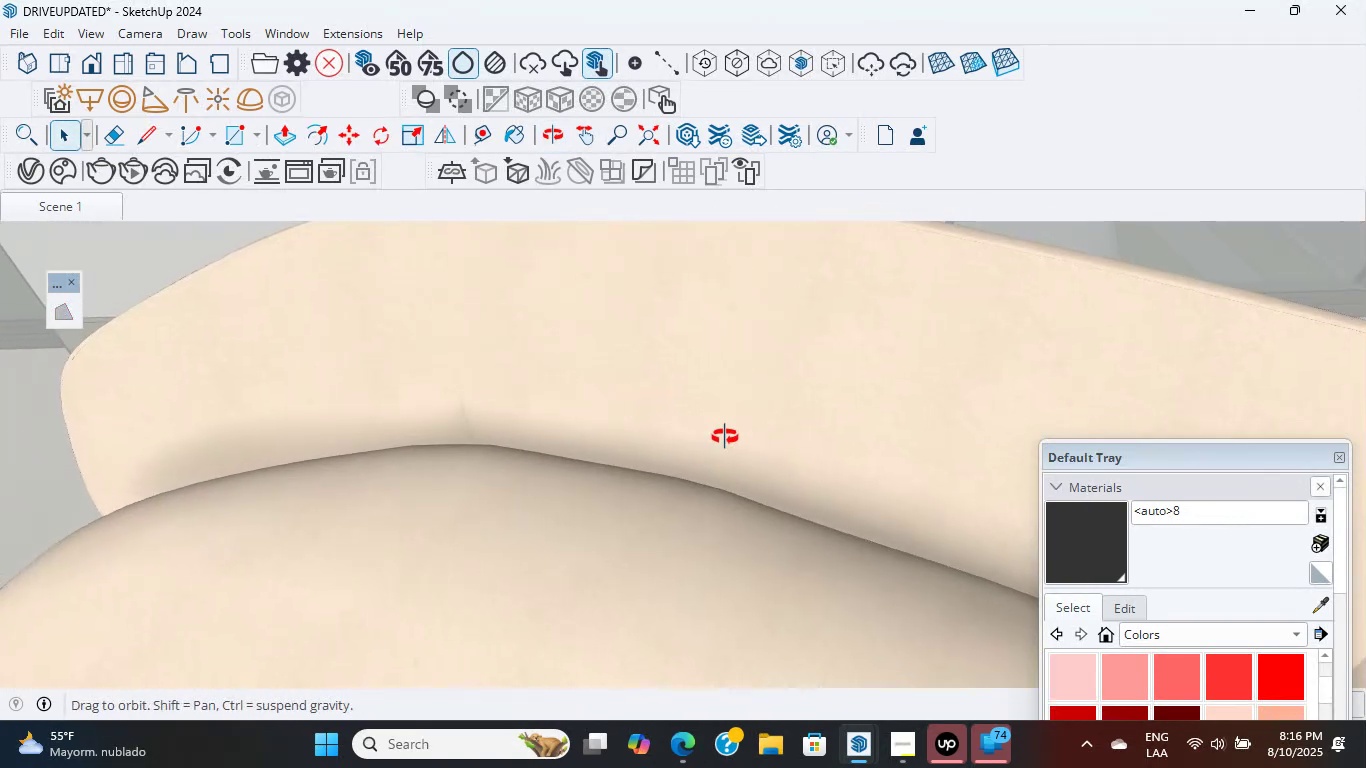 
scroll: coordinate [782, 375], scroll_direction: up, amount: 4.0
 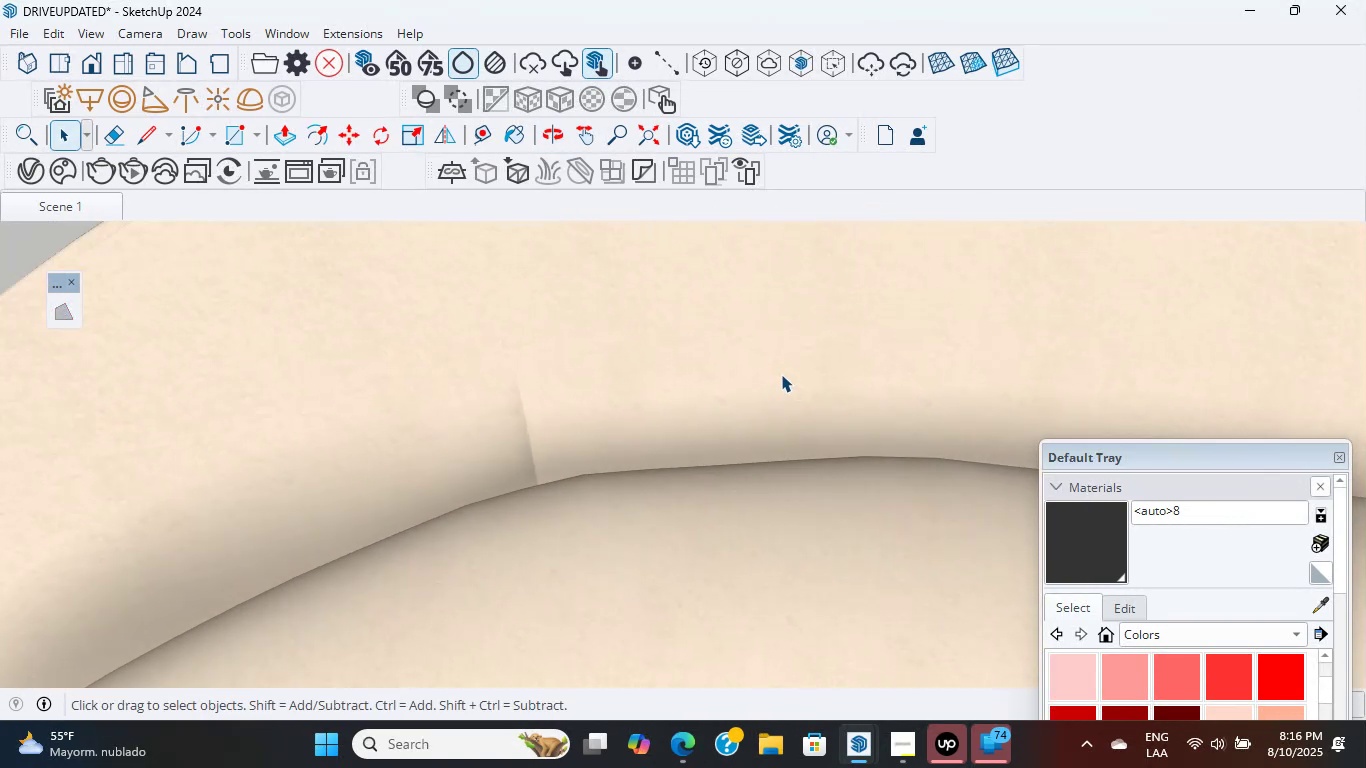 
key(CapsLock)
 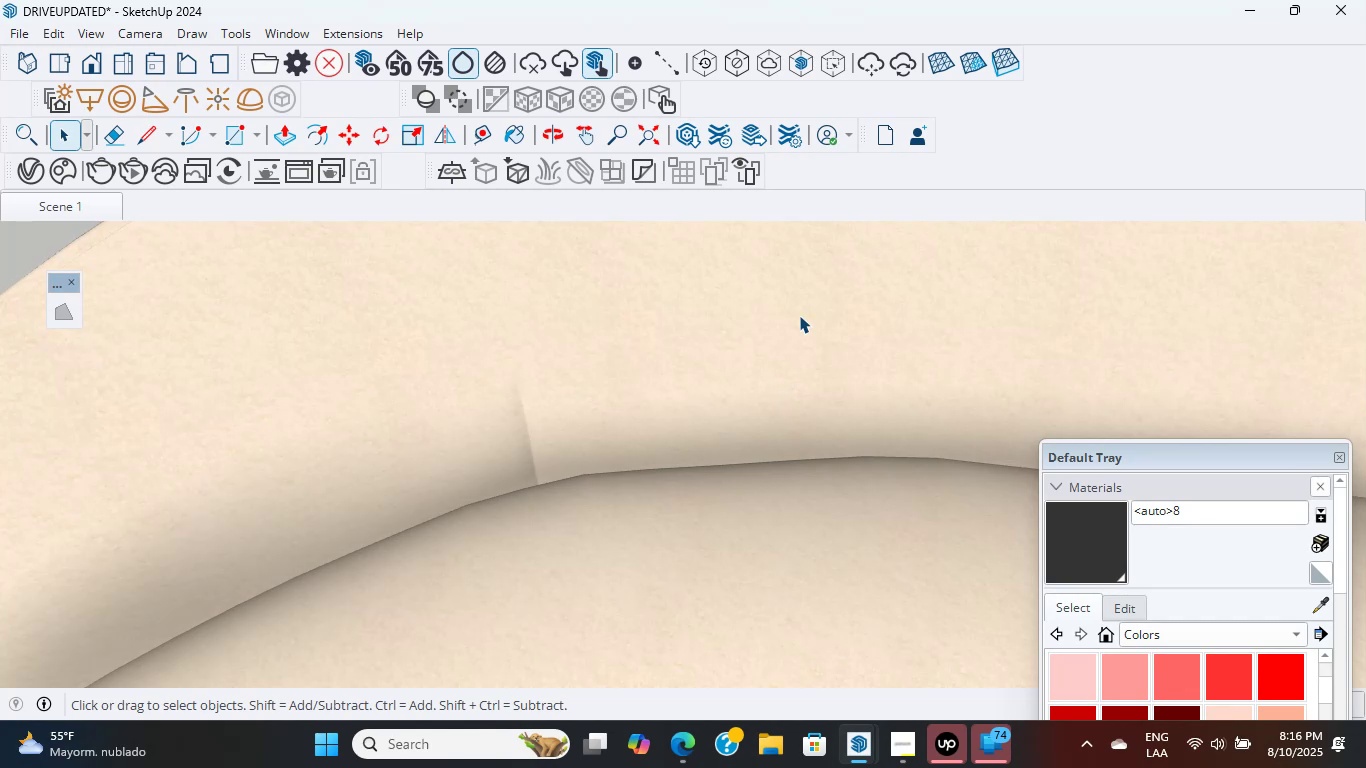 
hold_key(key=ShiftLeft, duration=0.42)
 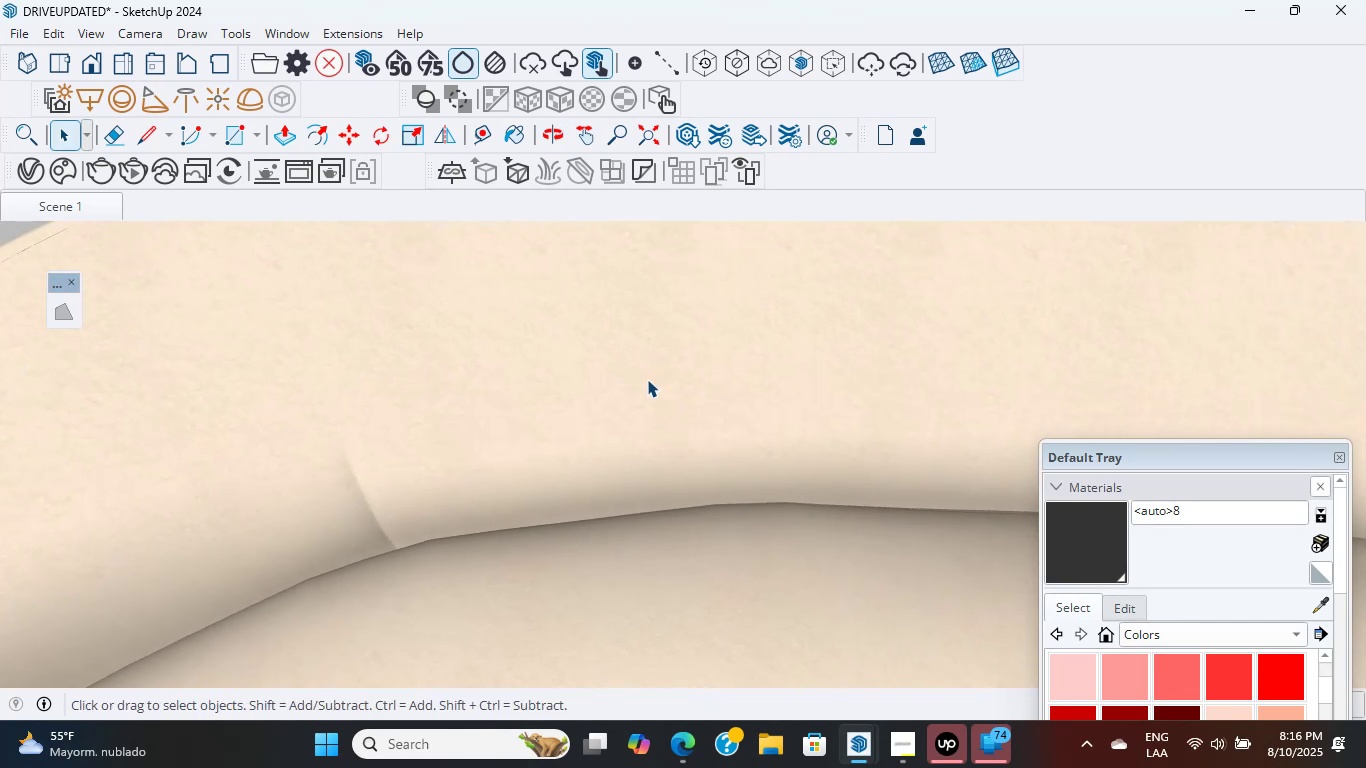 
wait(5.77)
 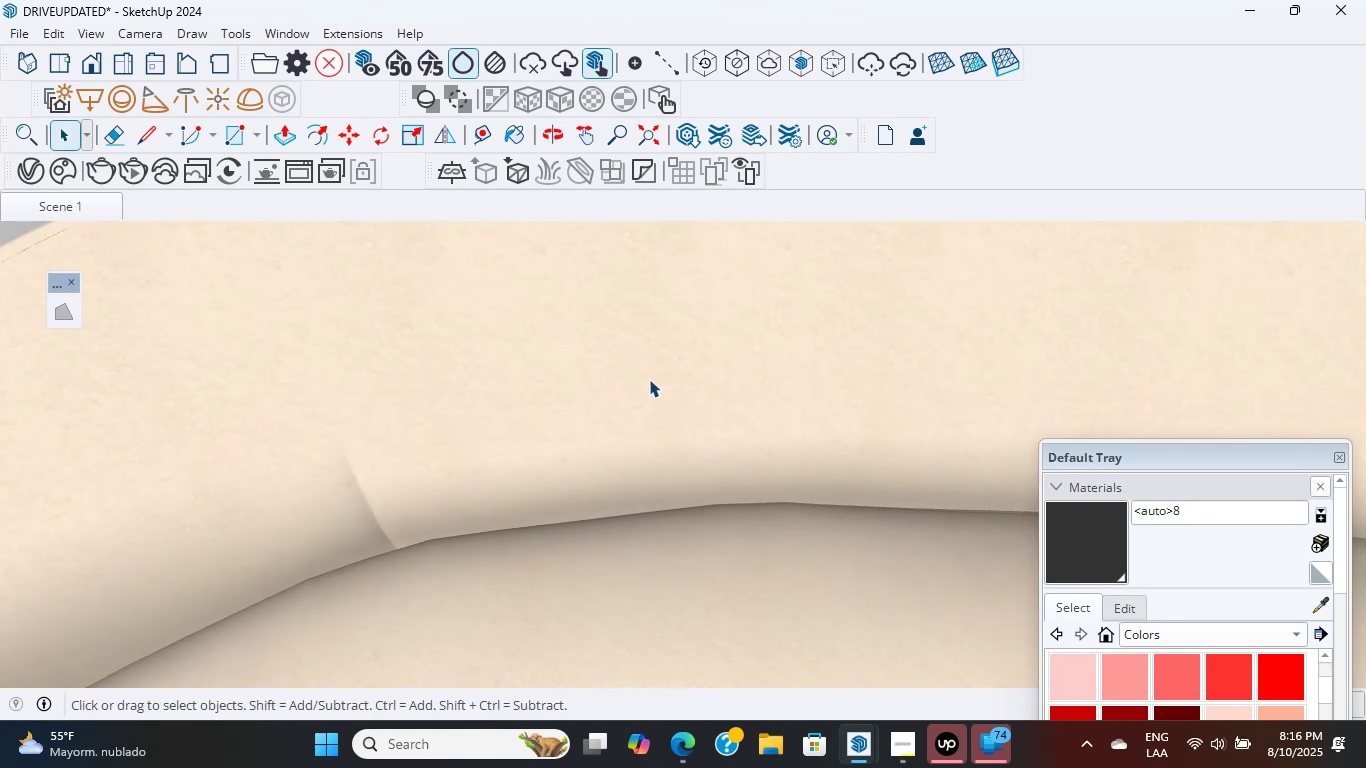 
hold_key(key=ShiftLeft, duration=0.78)
 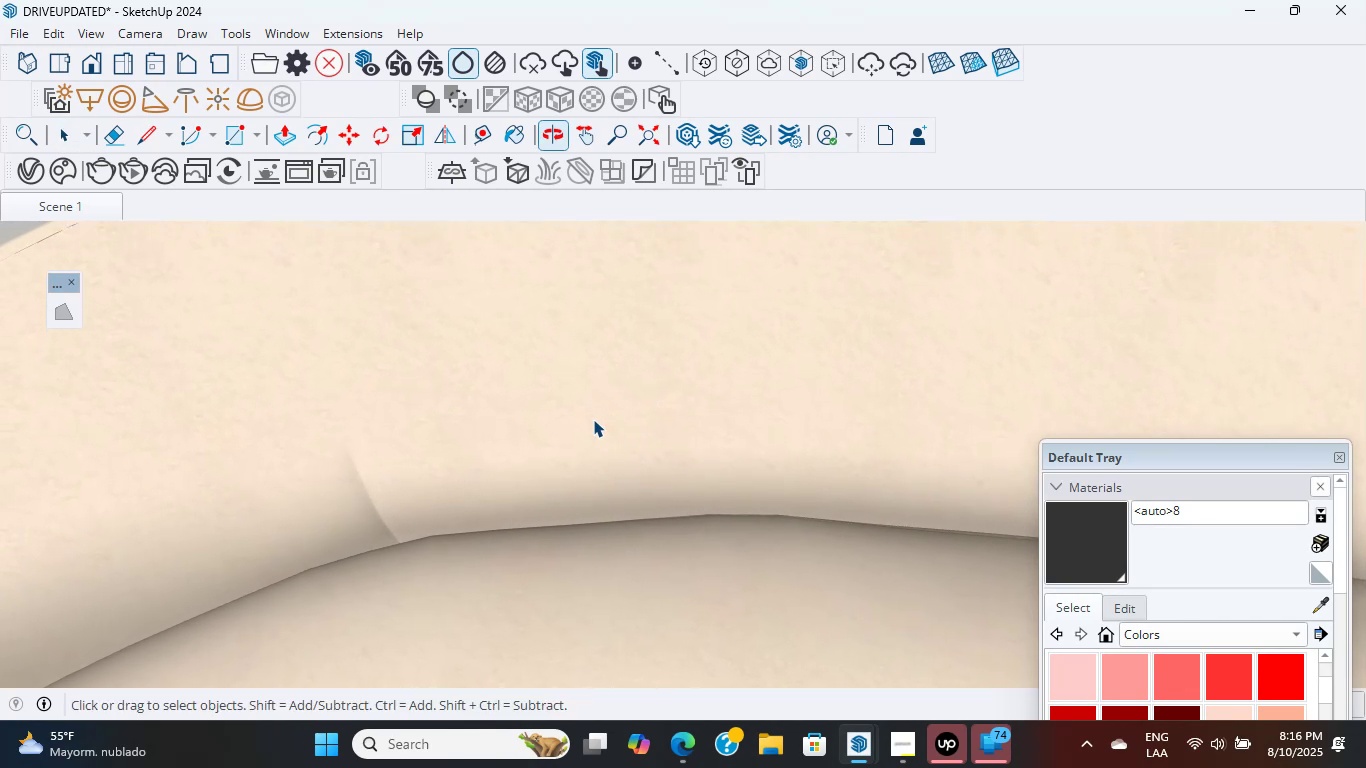 
key(Shift+ShiftLeft)
 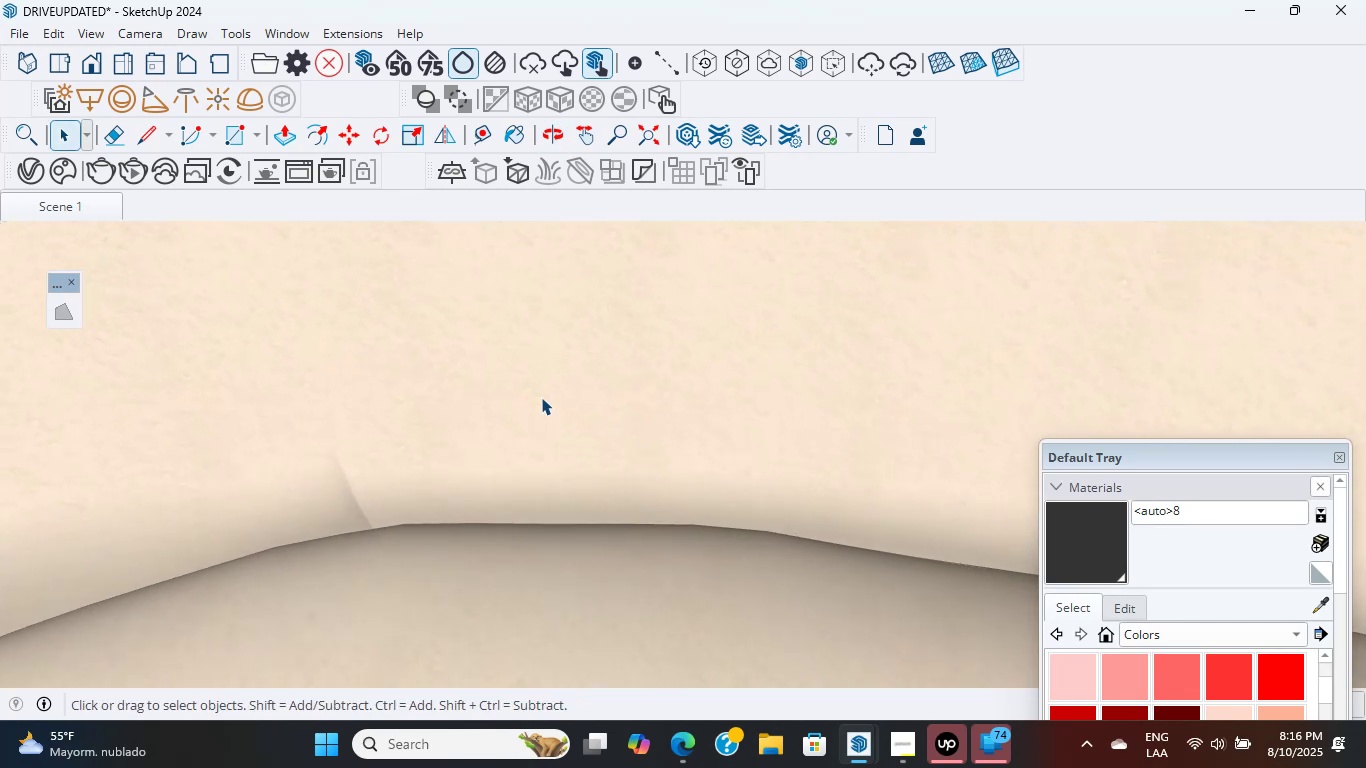 
hold_key(key=ShiftLeft, duration=0.57)
 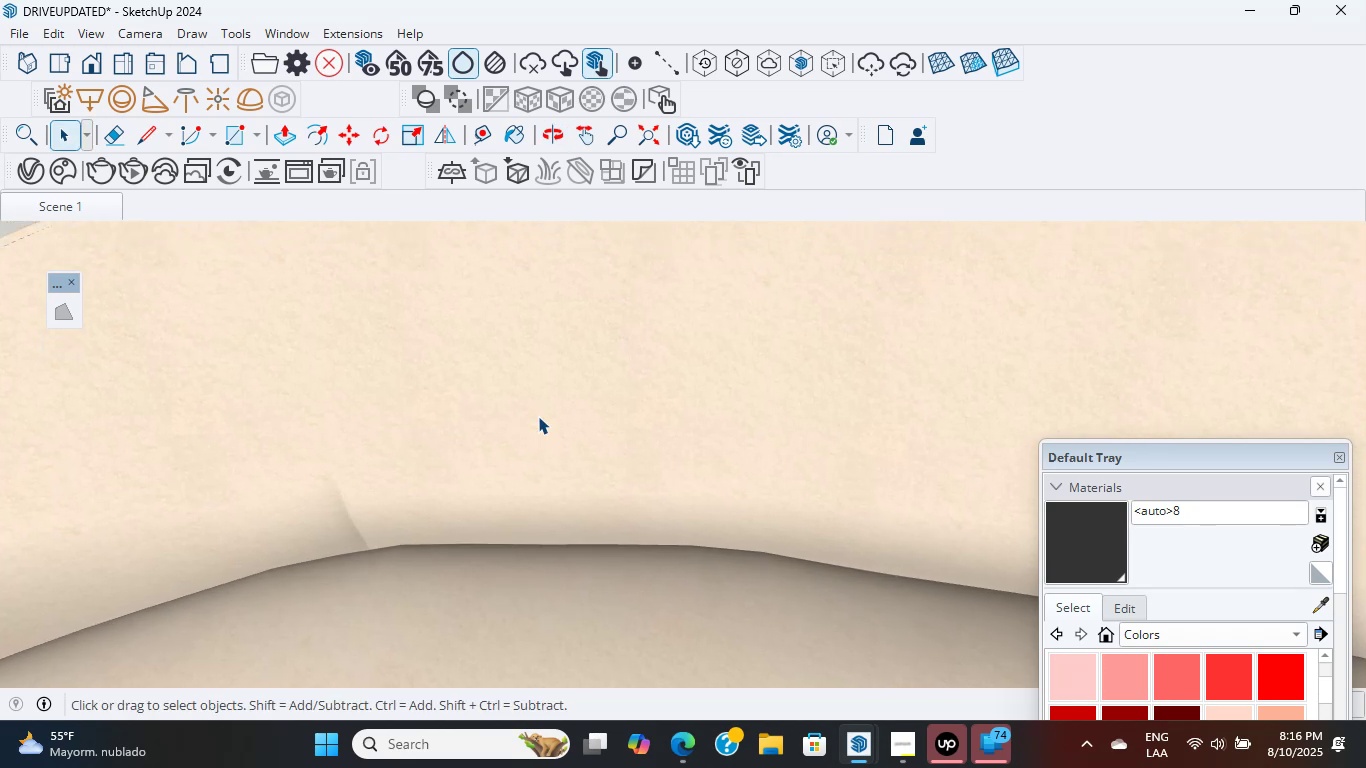 
scroll: coordinate [533, 442], scroll_direction: down, amount: 2.0
 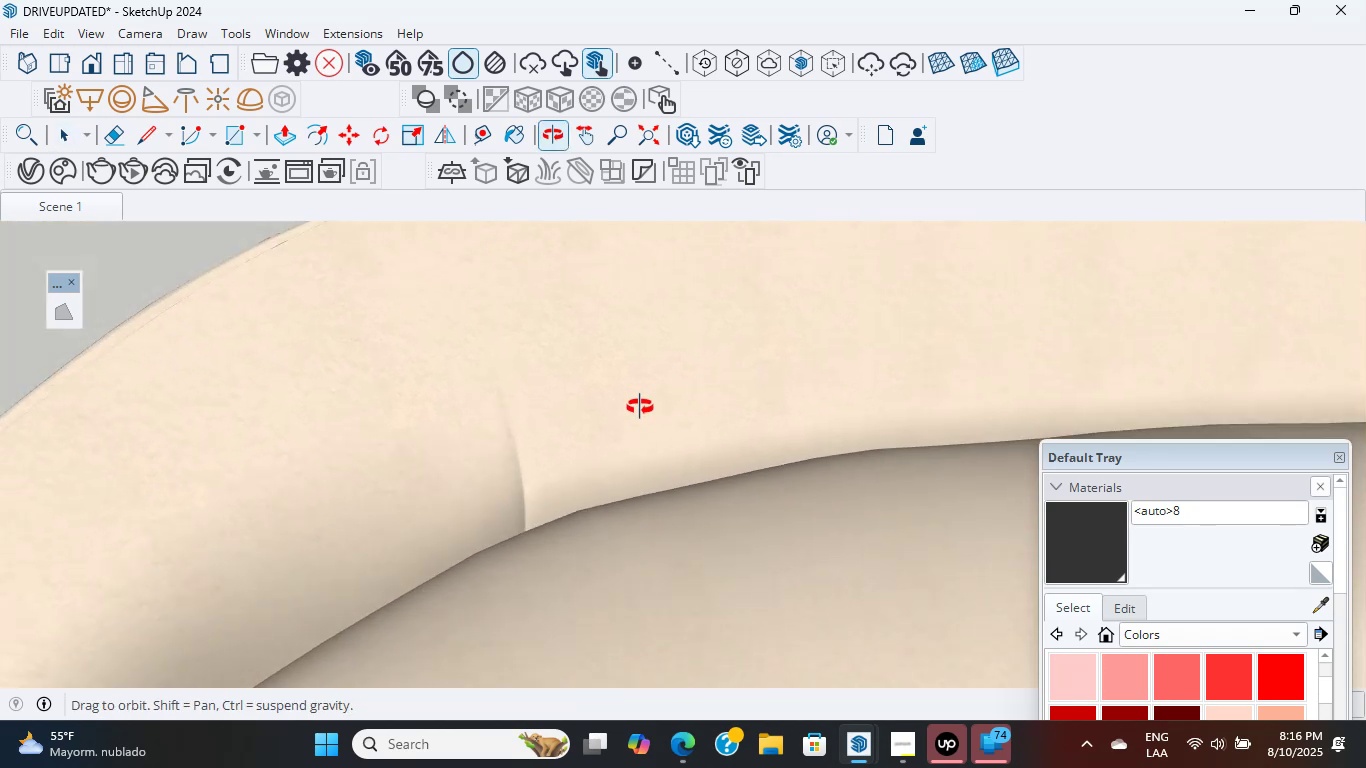 
hold_key(key=ShiftLeft, duration=0.32)
 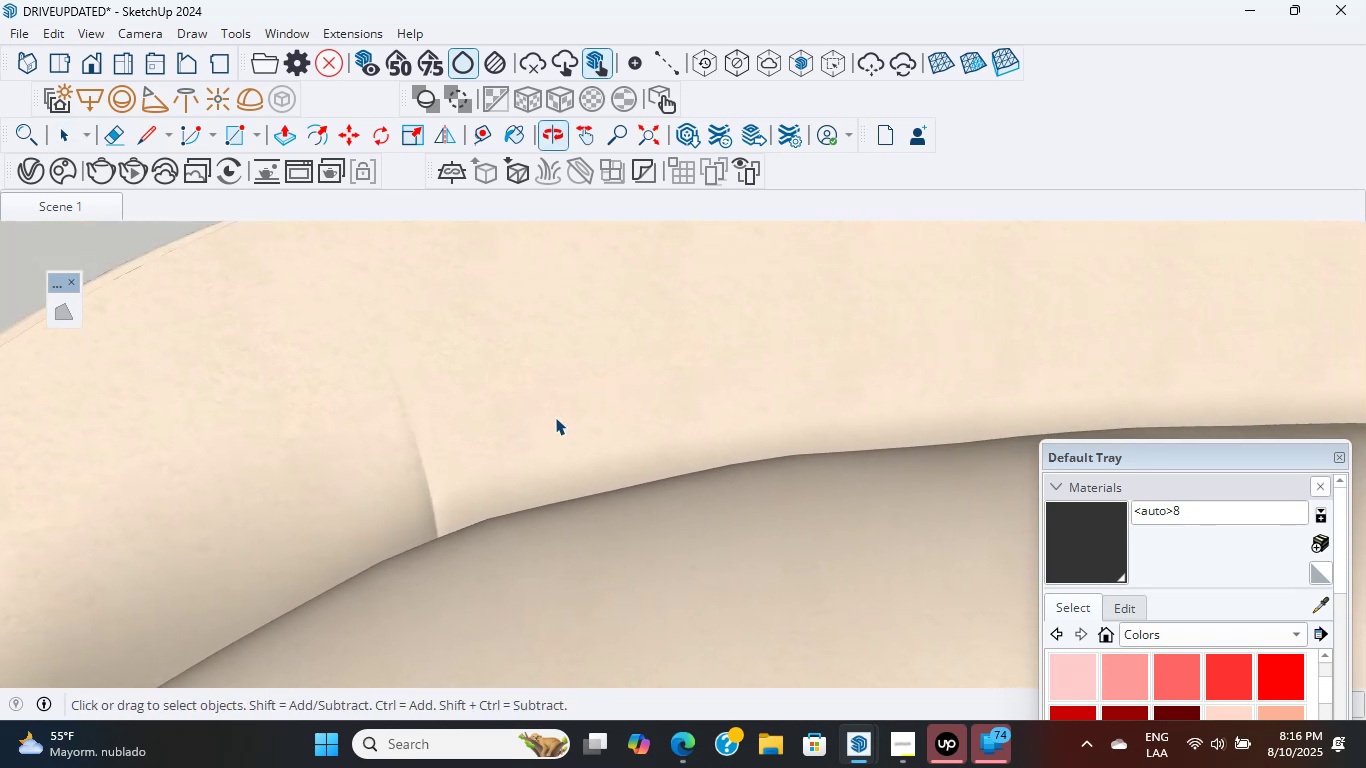 
scroll: coordinate [556, 417], scroll_direction: up, amount: 1.0
 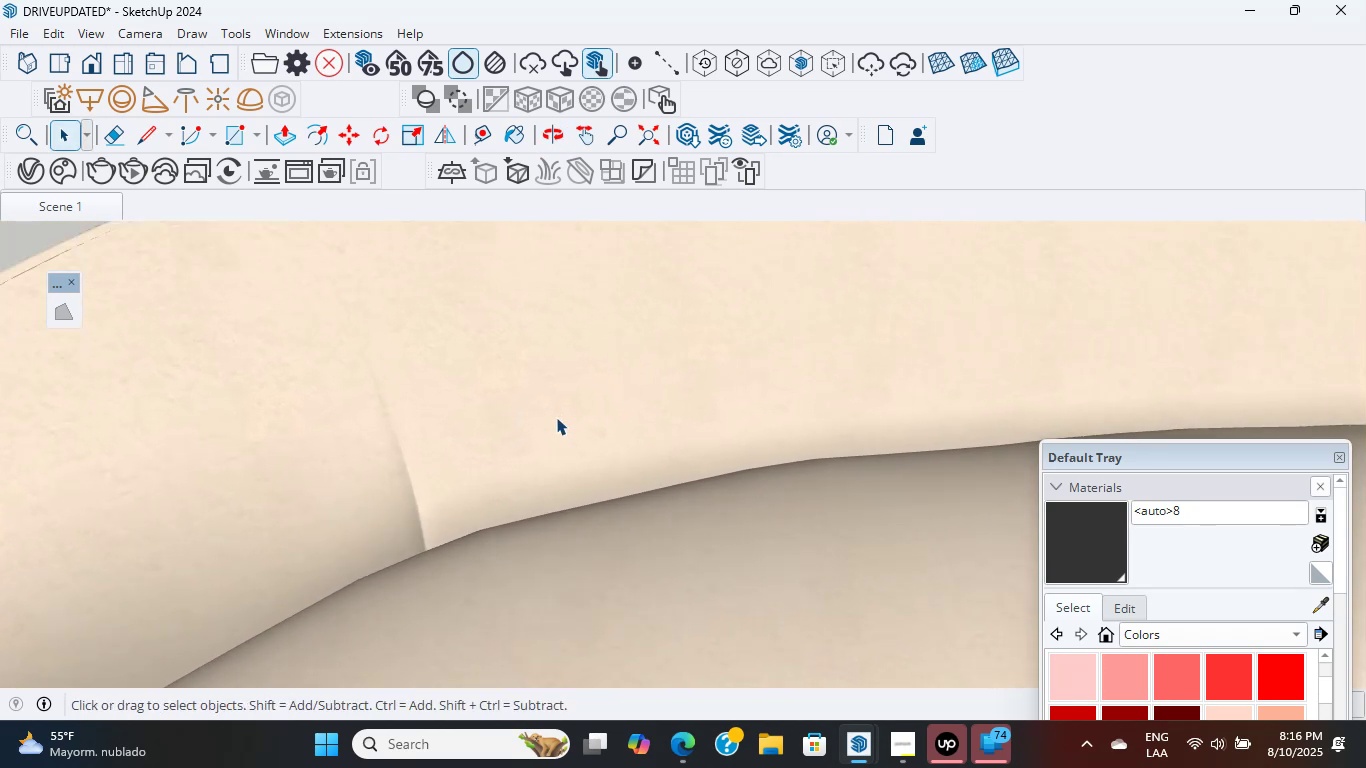 
double_click([556, 417])
 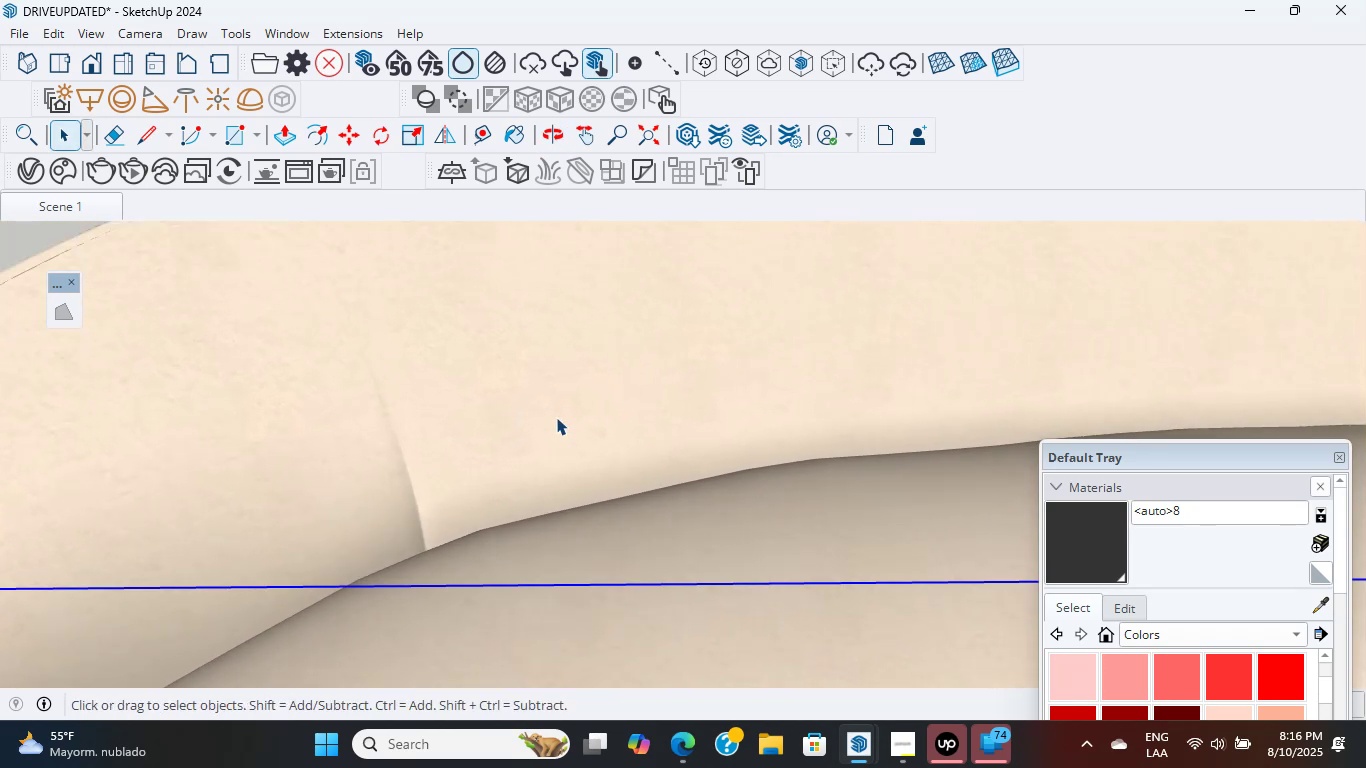 
triple_click([556, 417])
 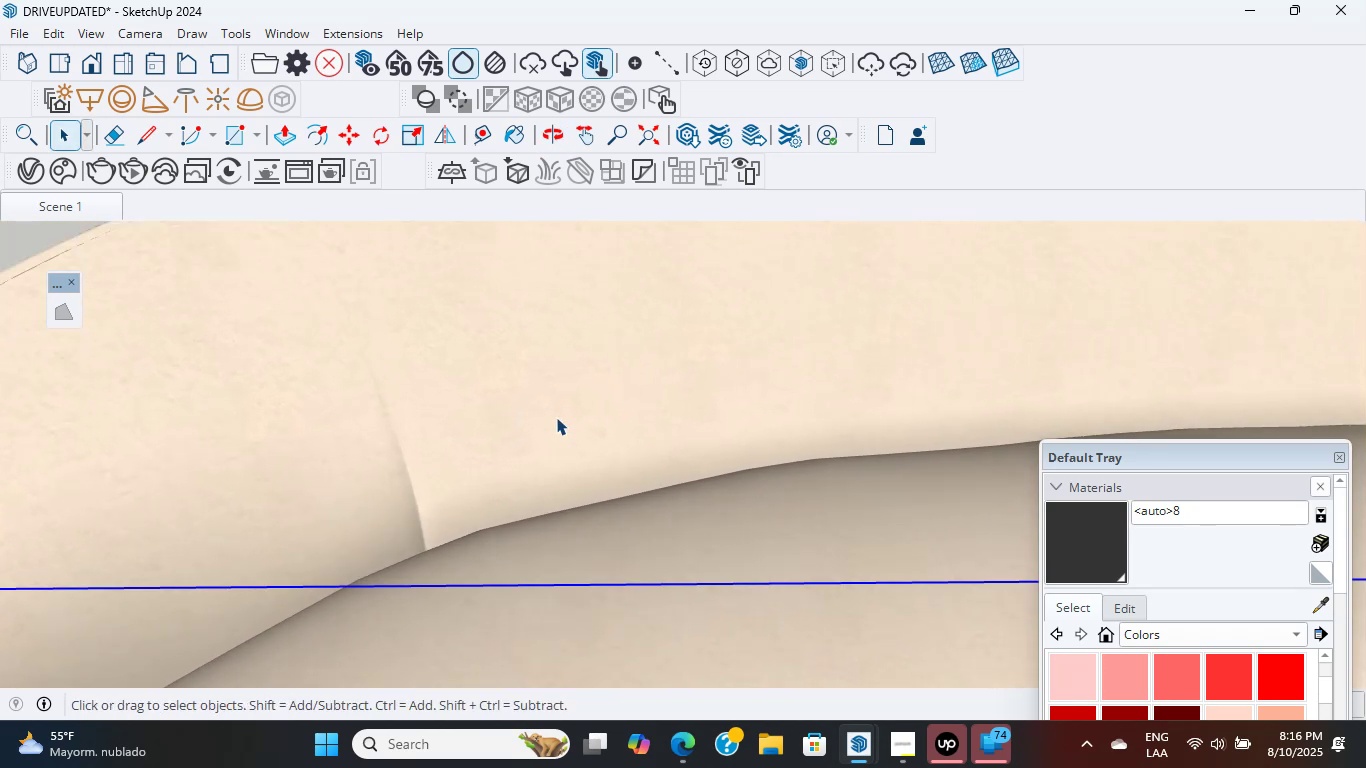 
hold_key(key=ShiftLeft, duration=0.38)
 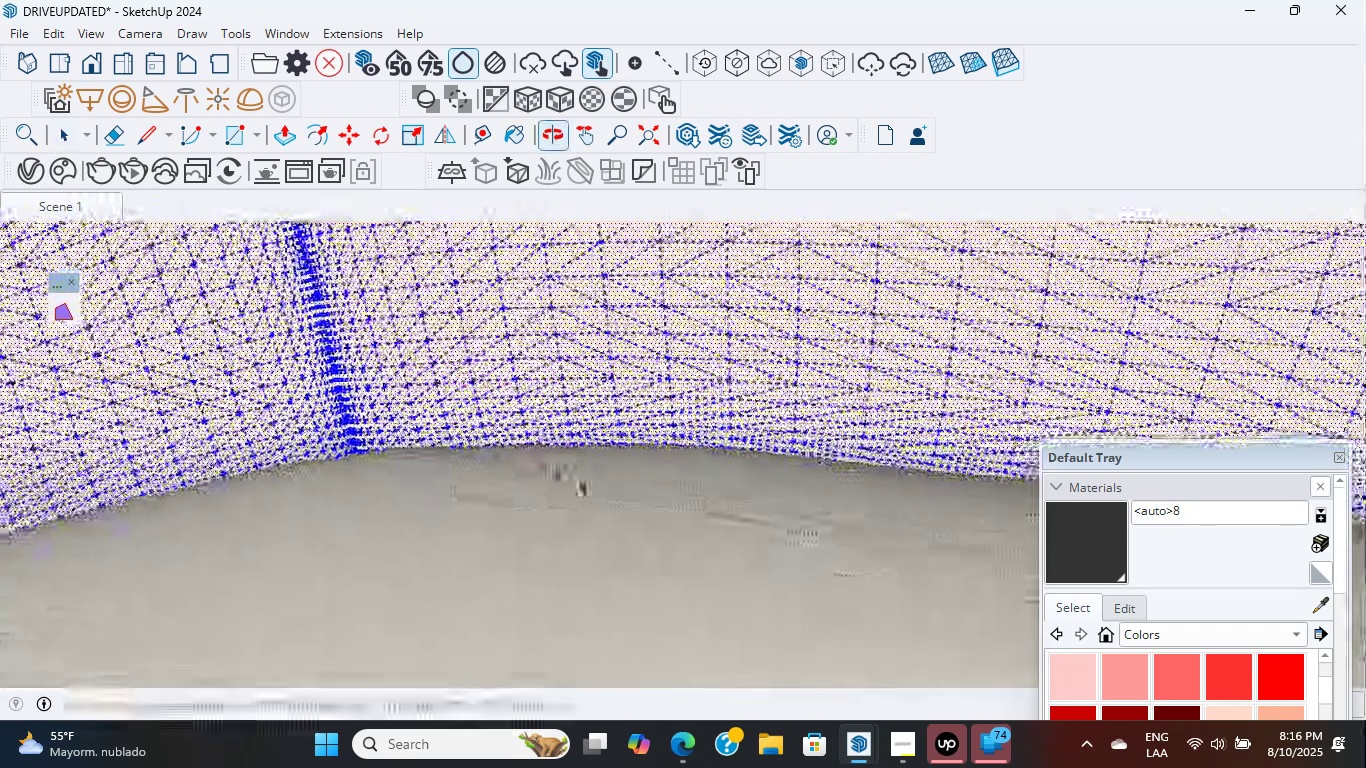 
double_click([600, 522])
 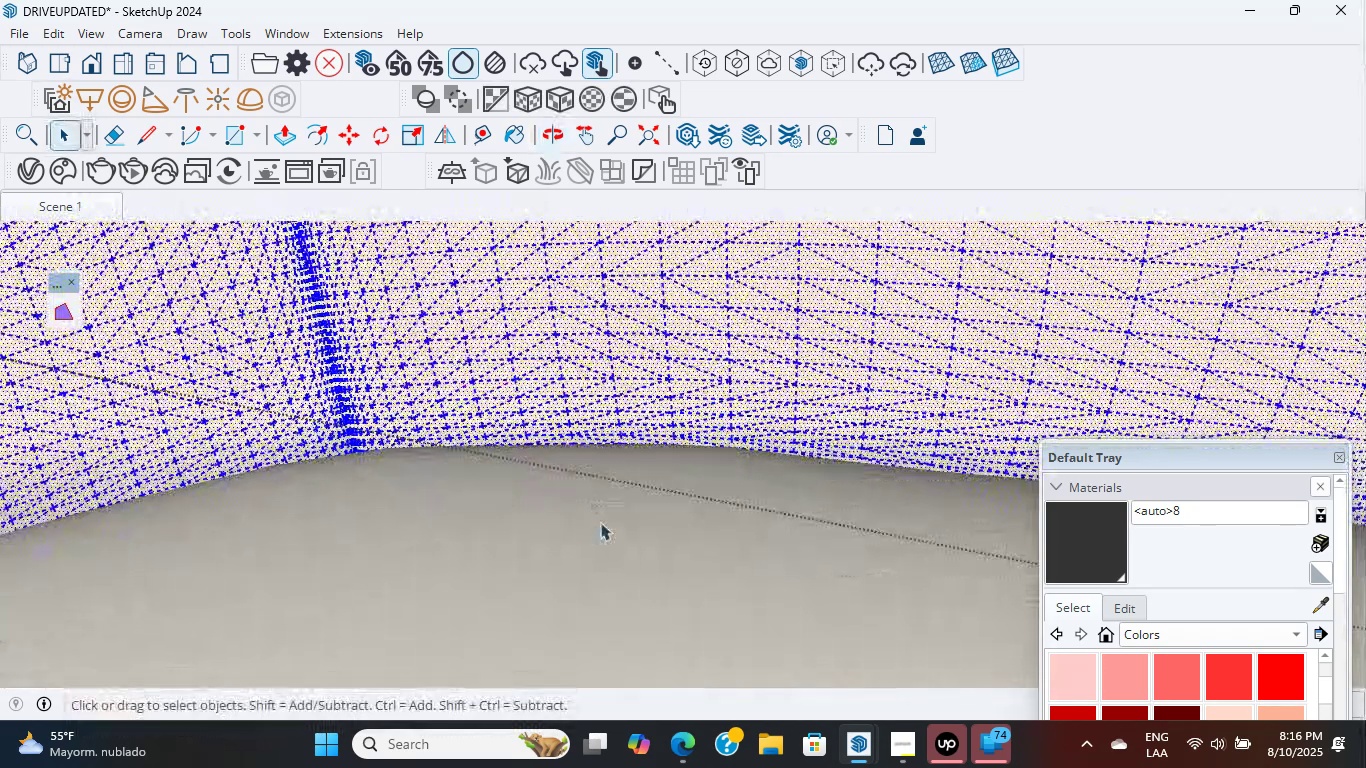 
triple_click([600, 522])
 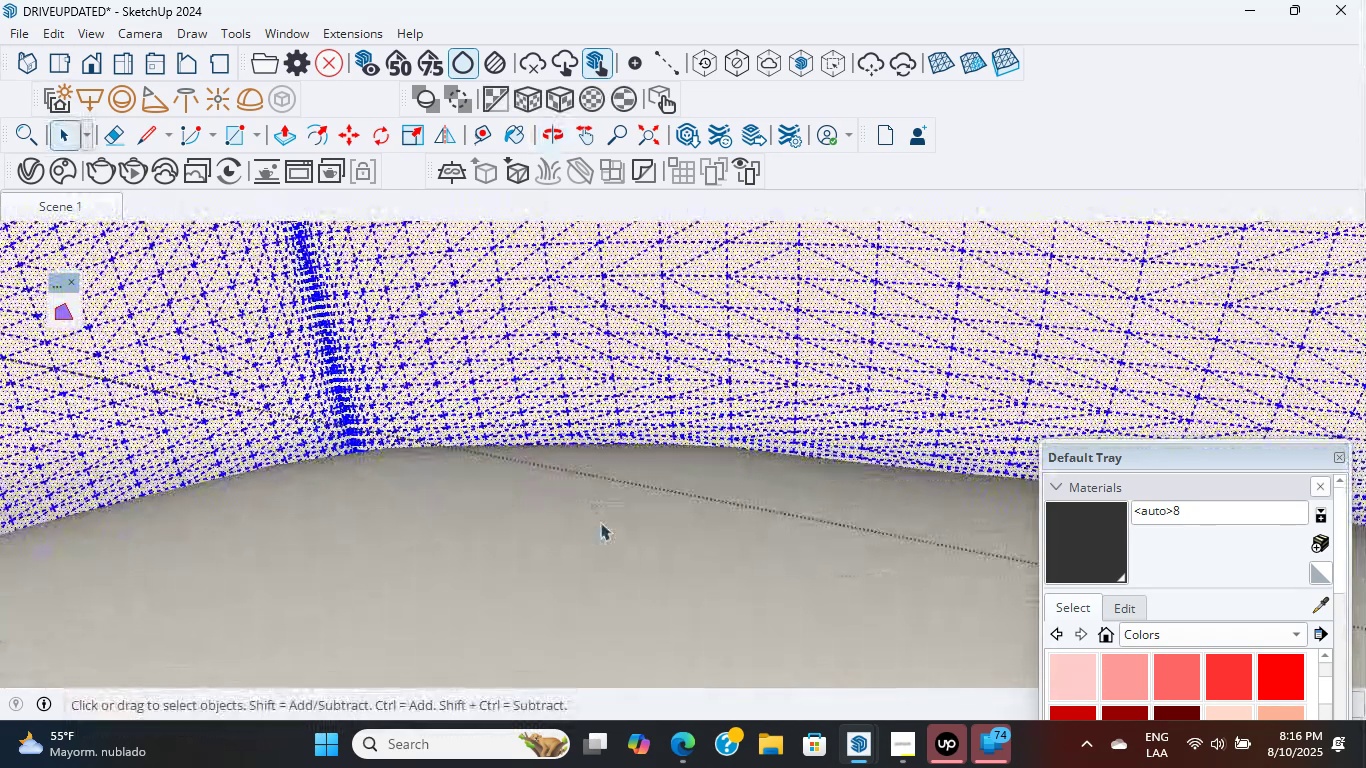 
triple_click([600, 522])
 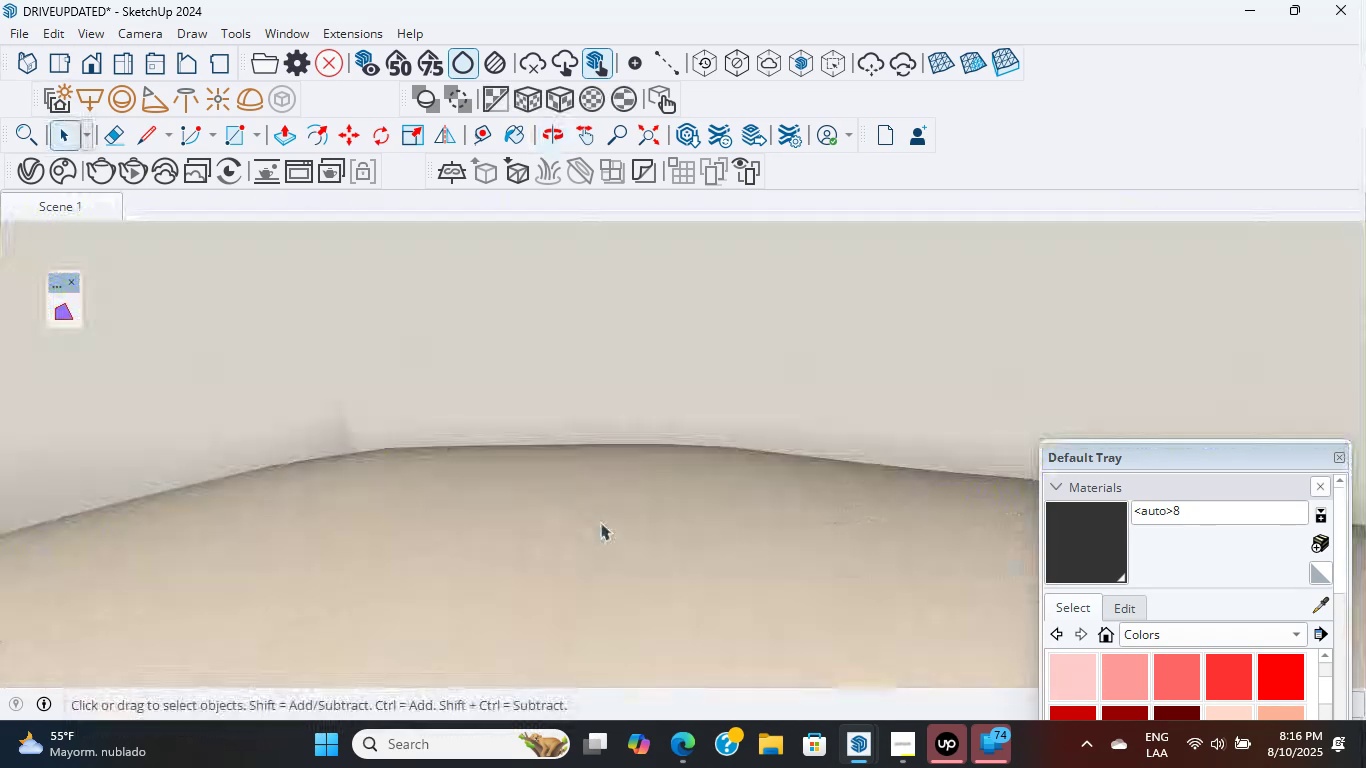 
triple_click([600, 522])
 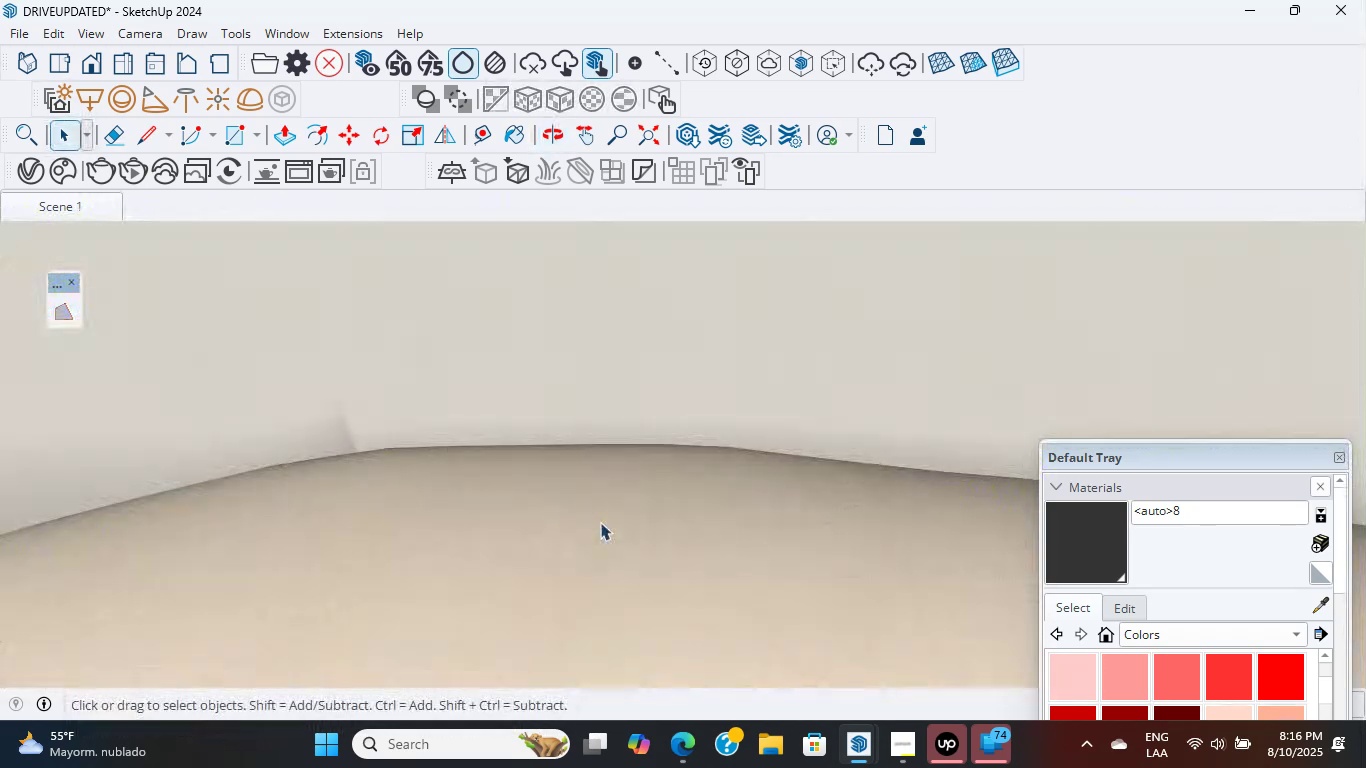 
triple_click([600, 522])
 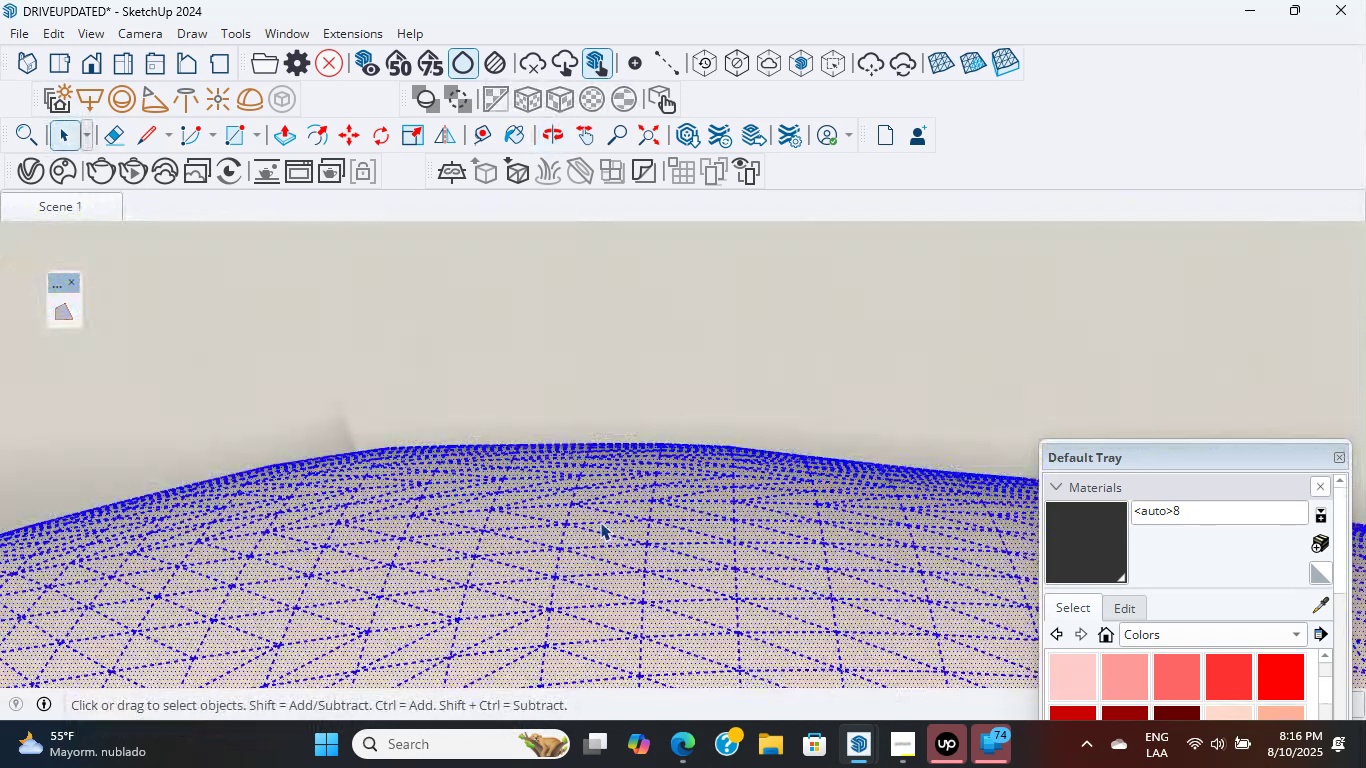 
triple_click([600, 522])
 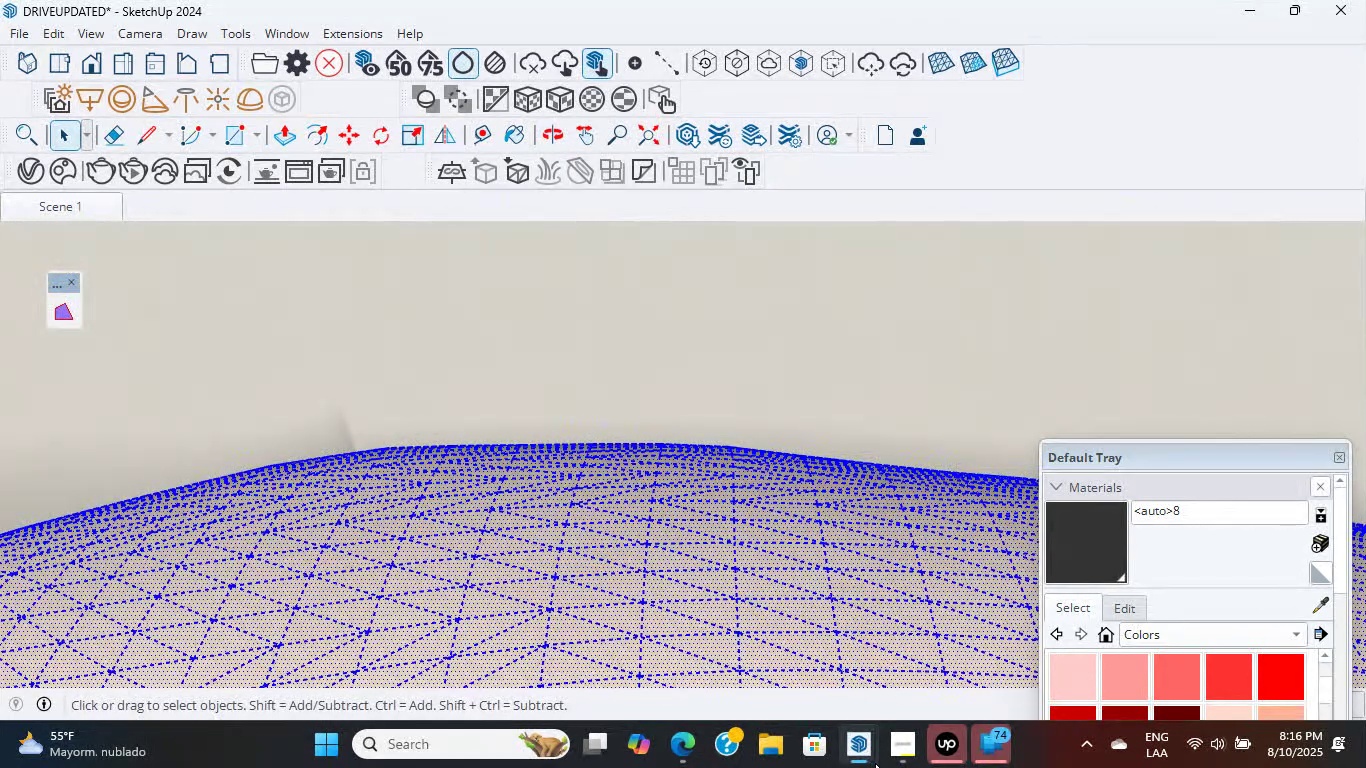 
left_click([894, 767])
 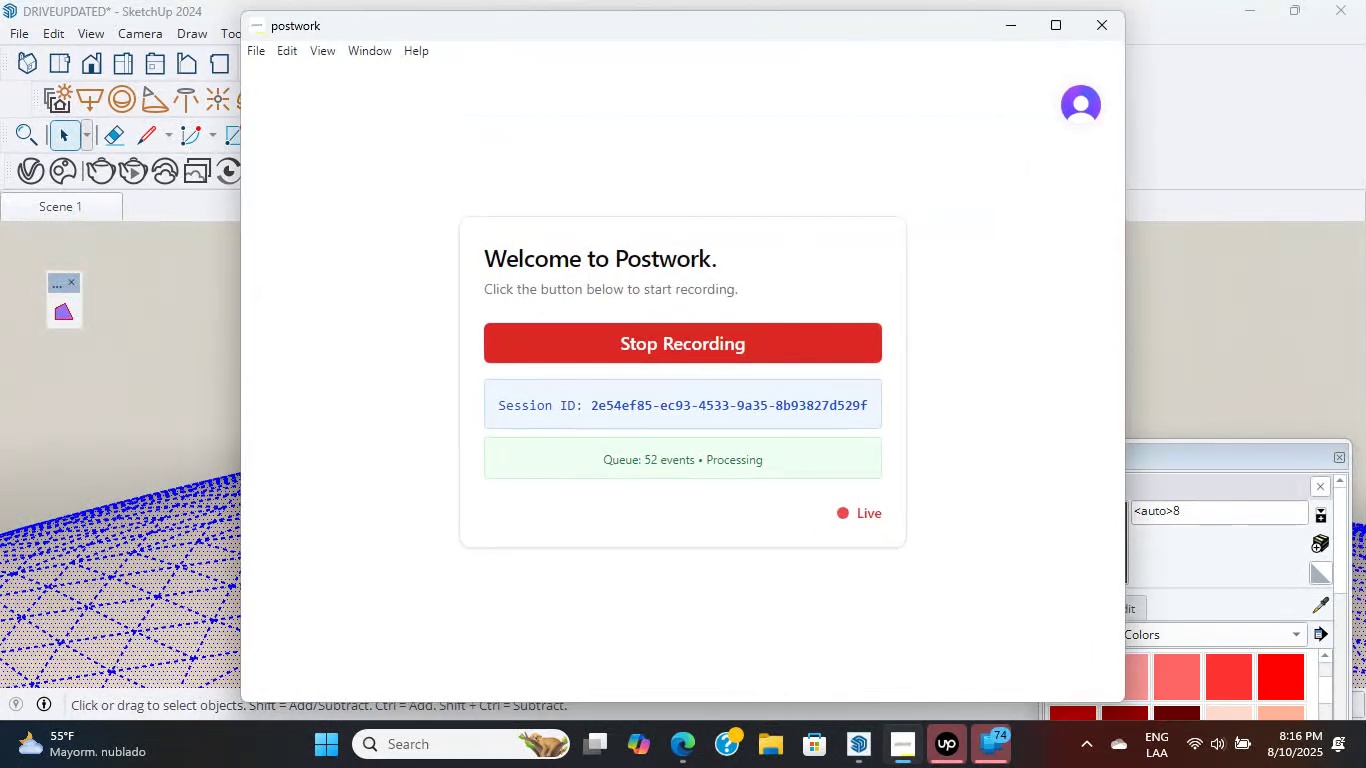 
left_click([894, 767])
 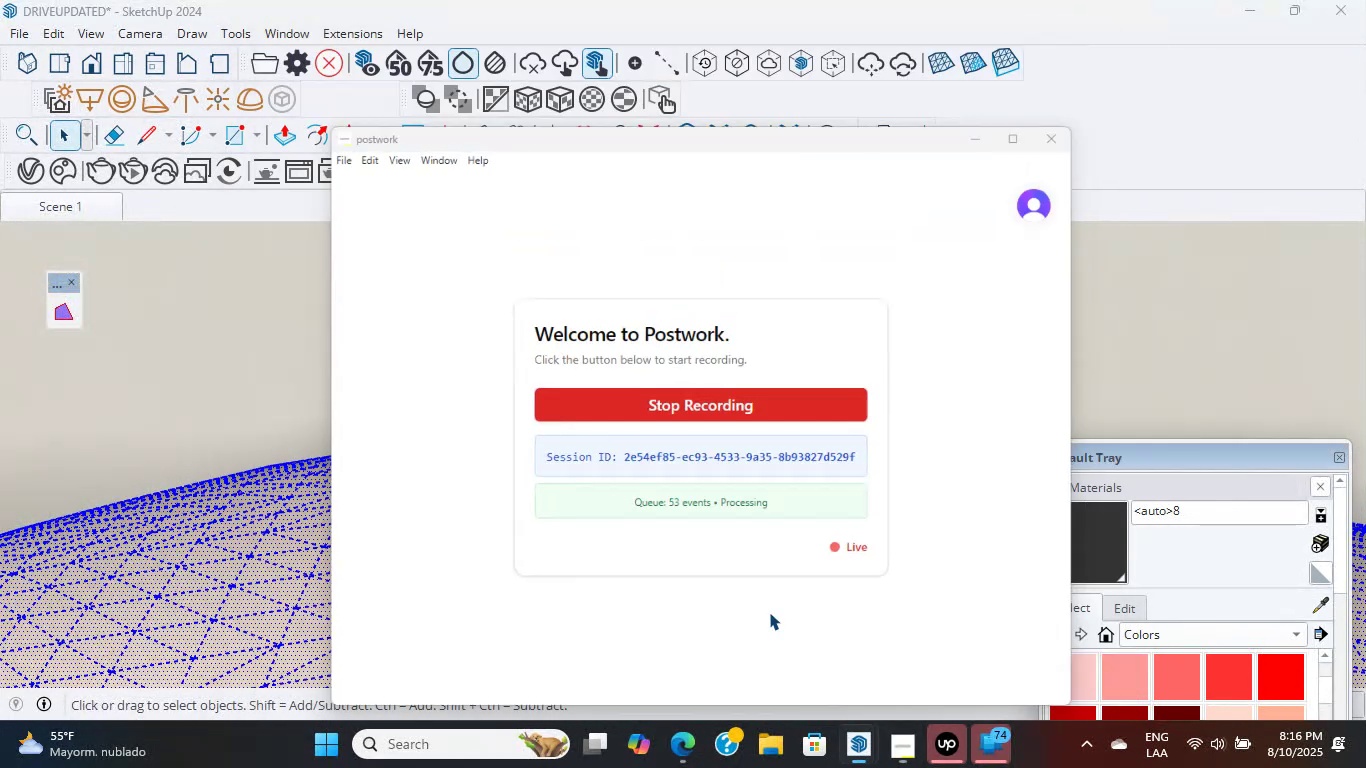 
hold_key(key=ShiftLeft, duration=0.3)
scroll: coordinate [474, 417], scroll_direction: up, amount: 2.0
 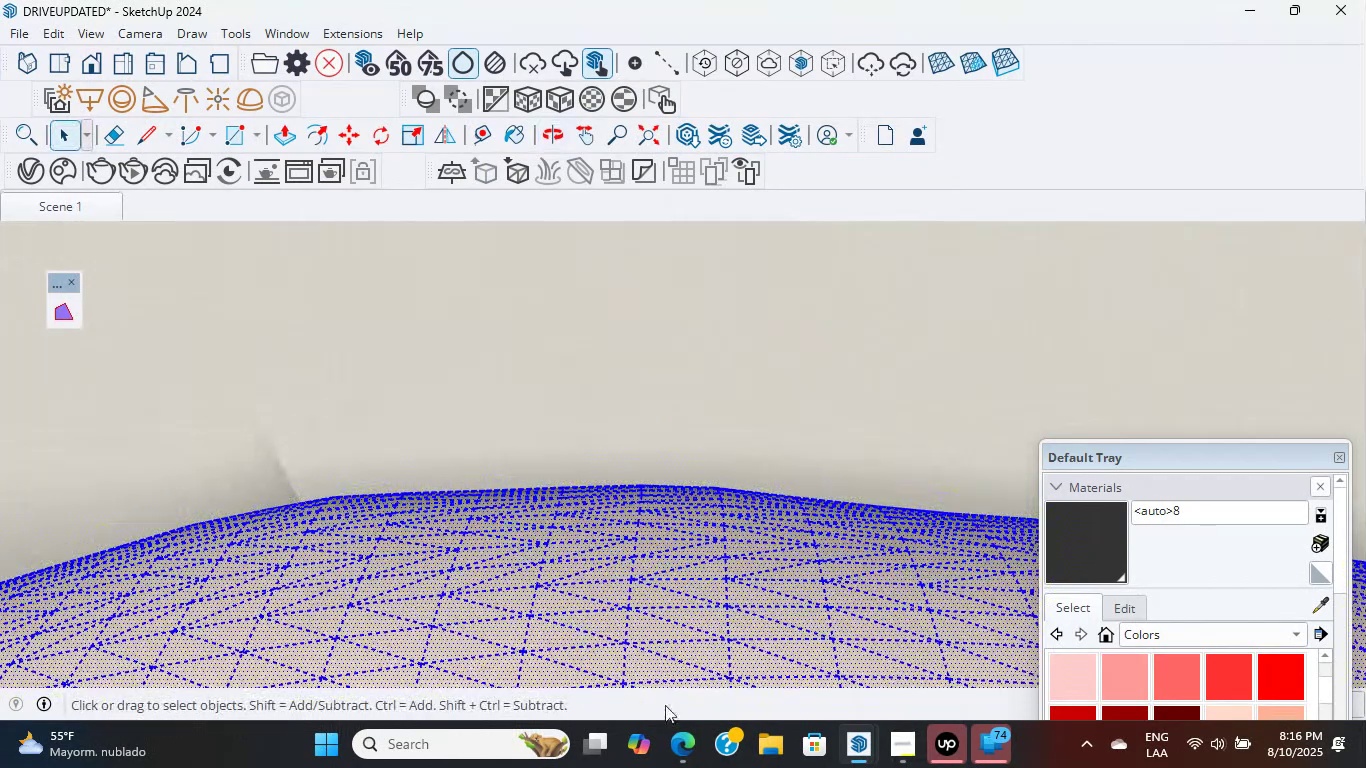 
left_click([696, 754])
 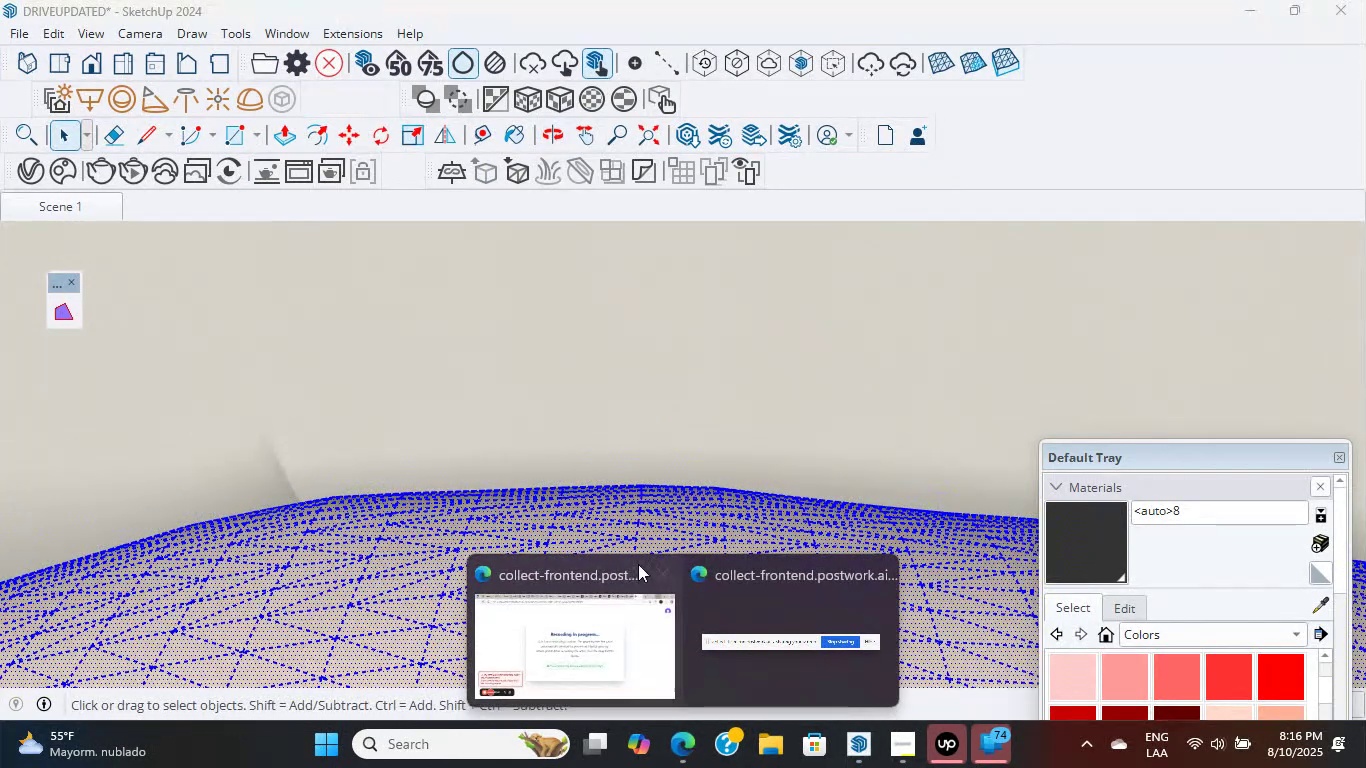 
left_click([621, 374])
 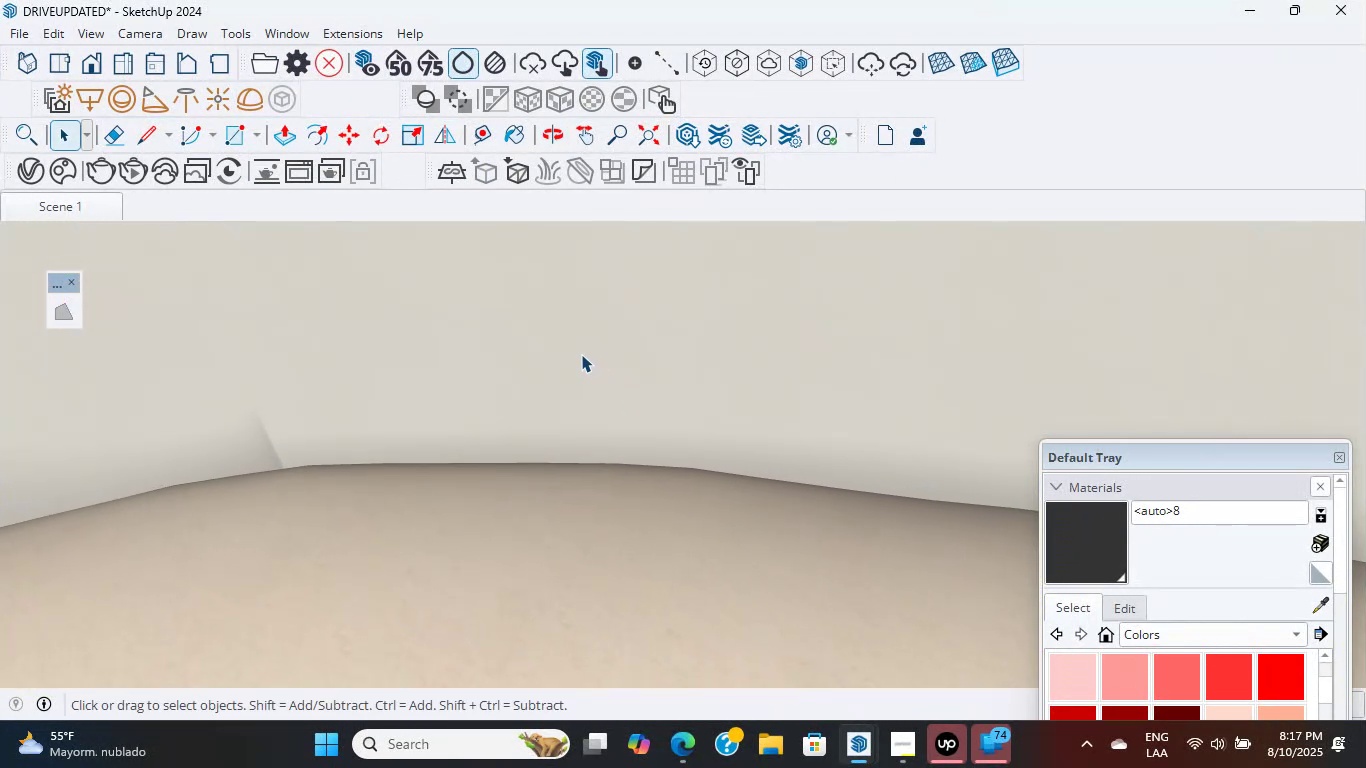 
wait(12.35)
 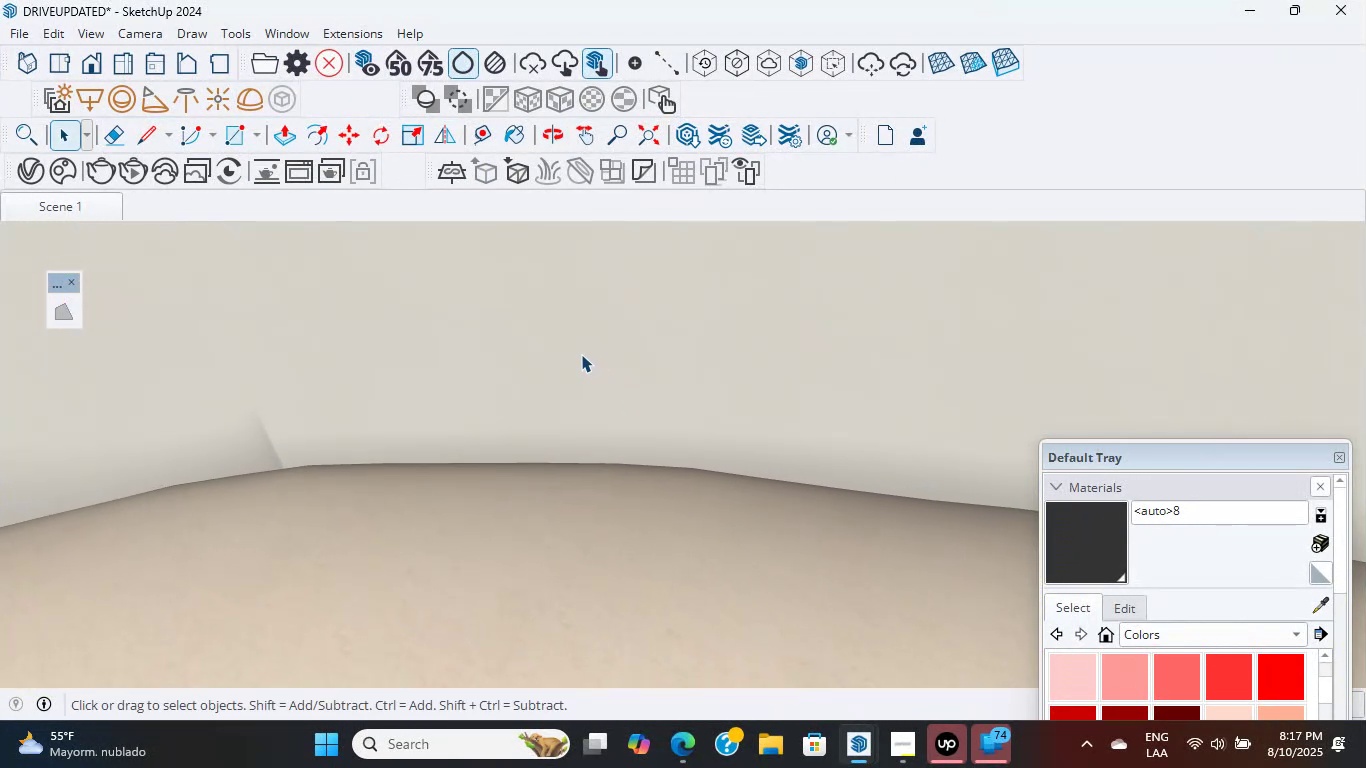 
scroll: coordinate [564, 337], scroll_direction: up, amount: 5.0
 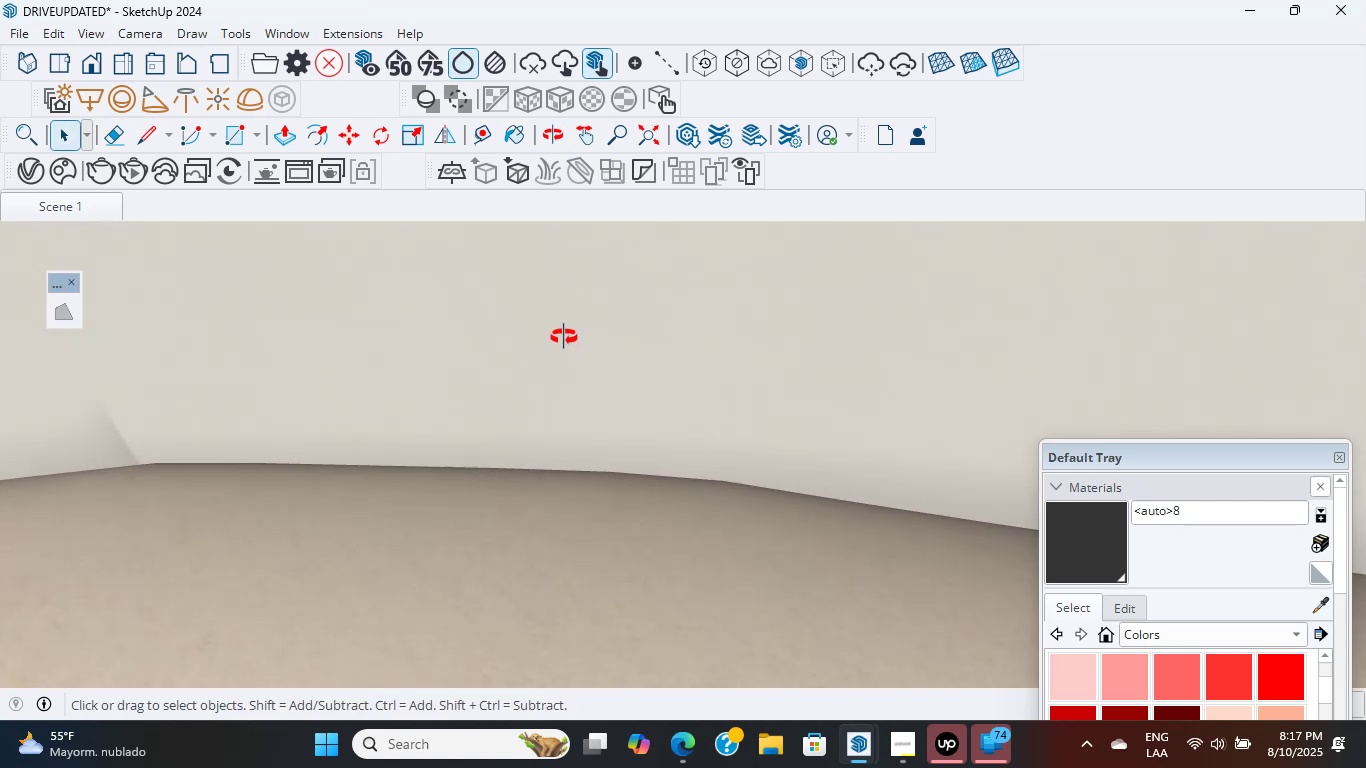 
middle_click([564, 337])
 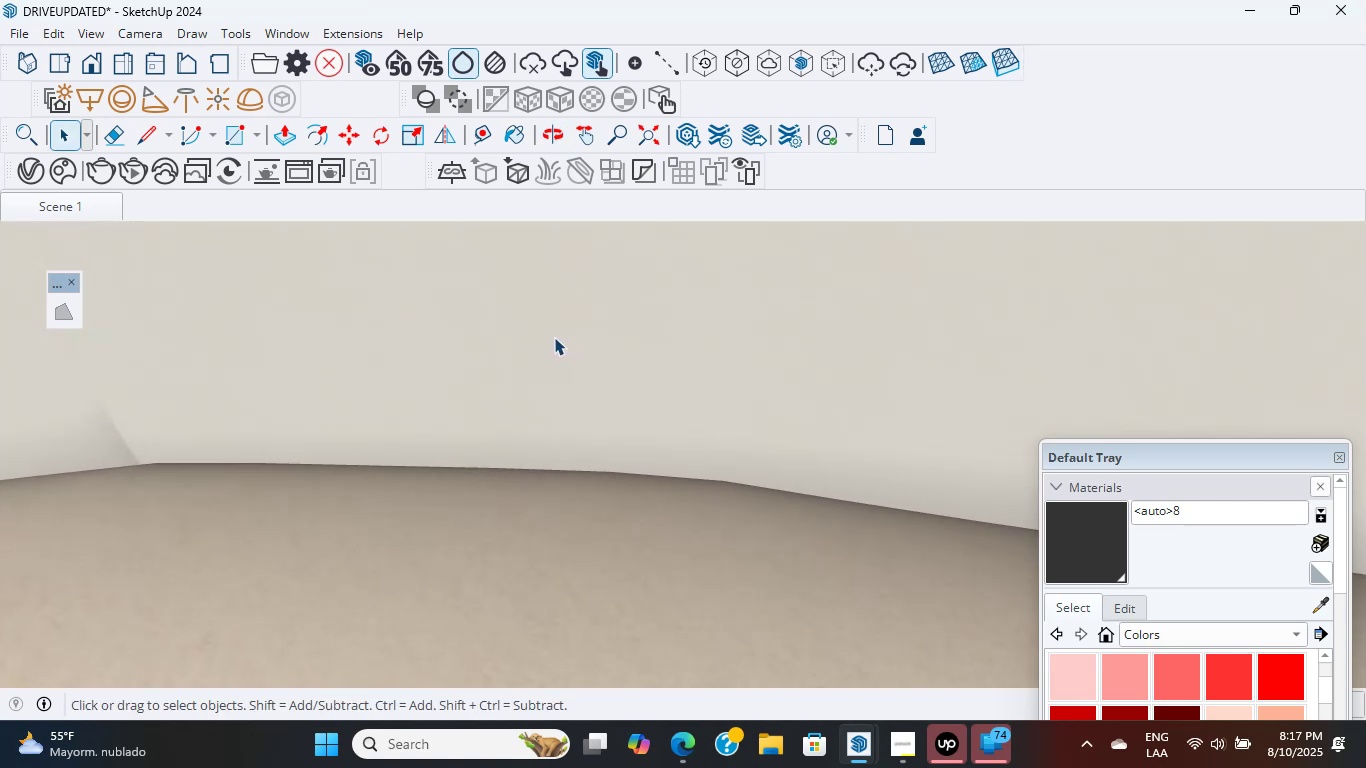 
wait(8.74)
 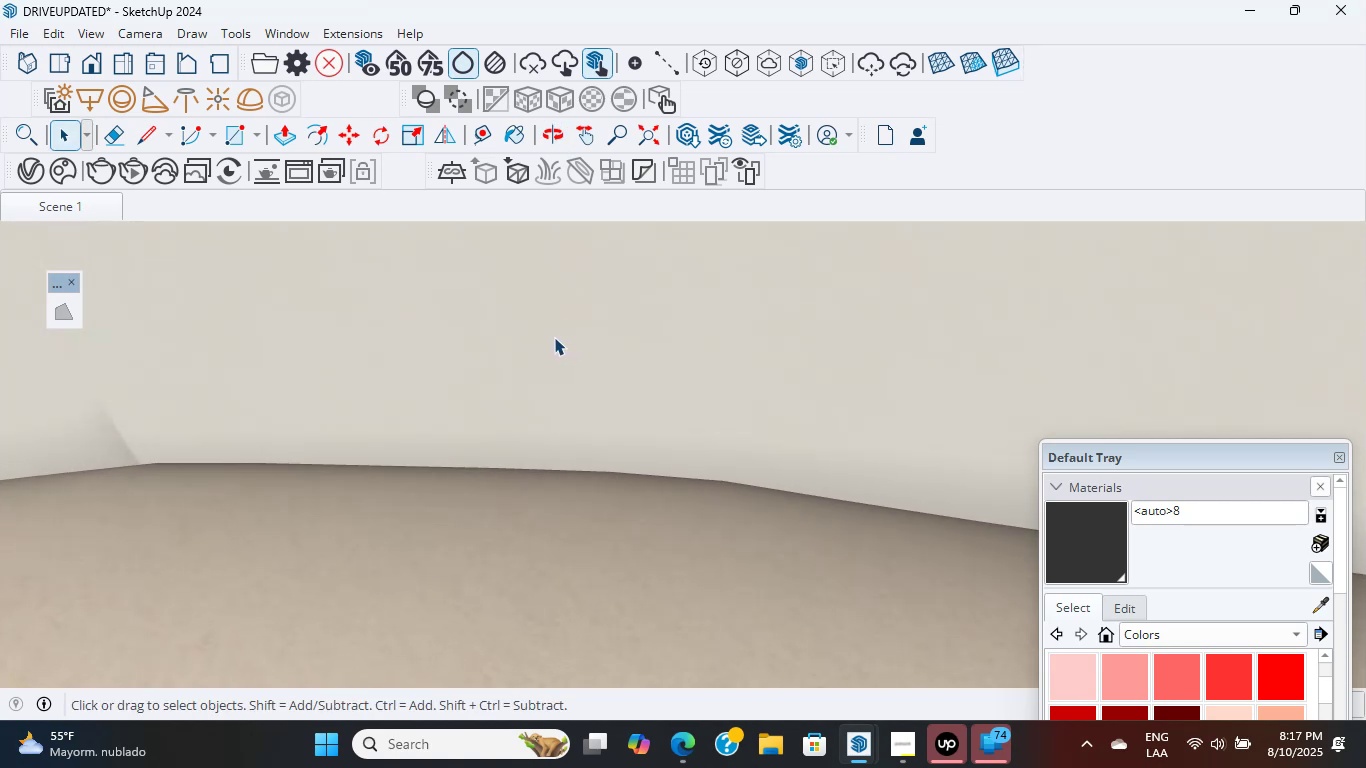 
double_click([537, 341])
 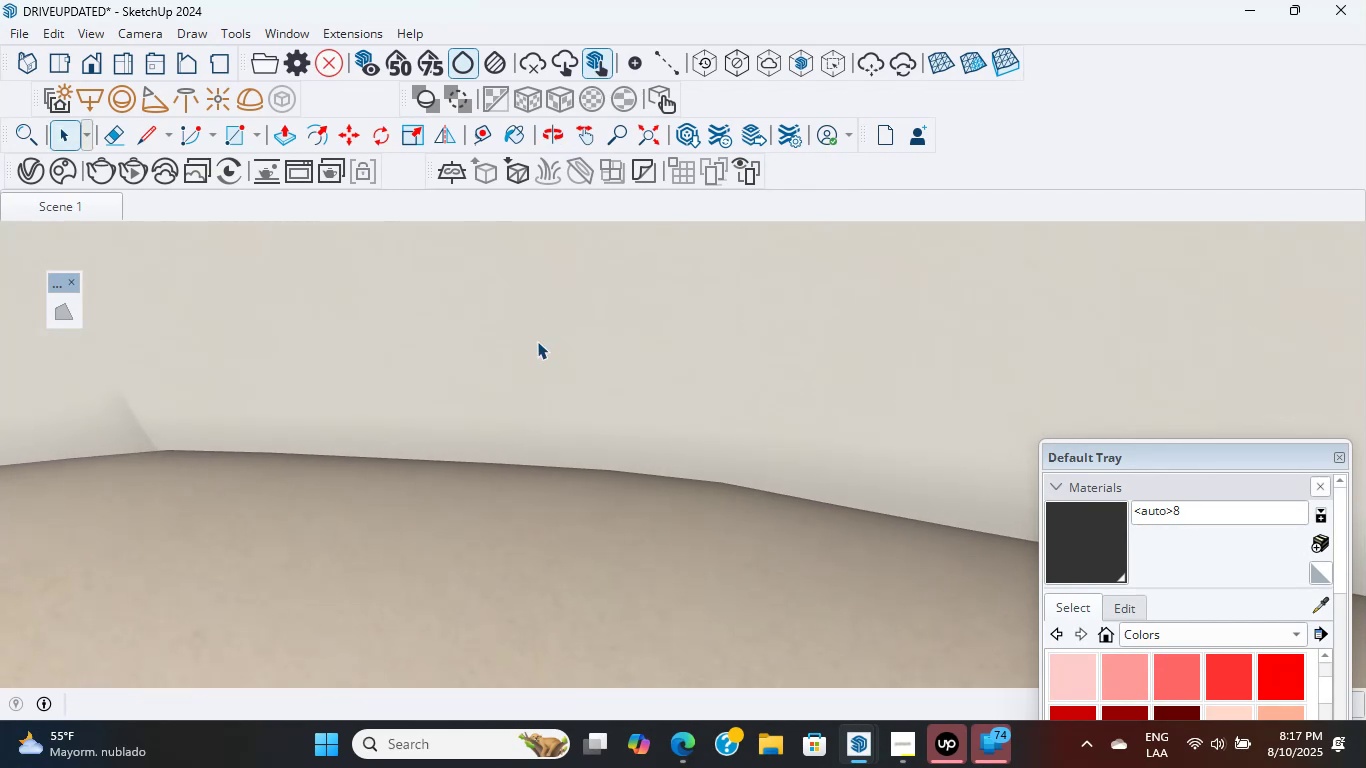 
triple_click([537, 341])
 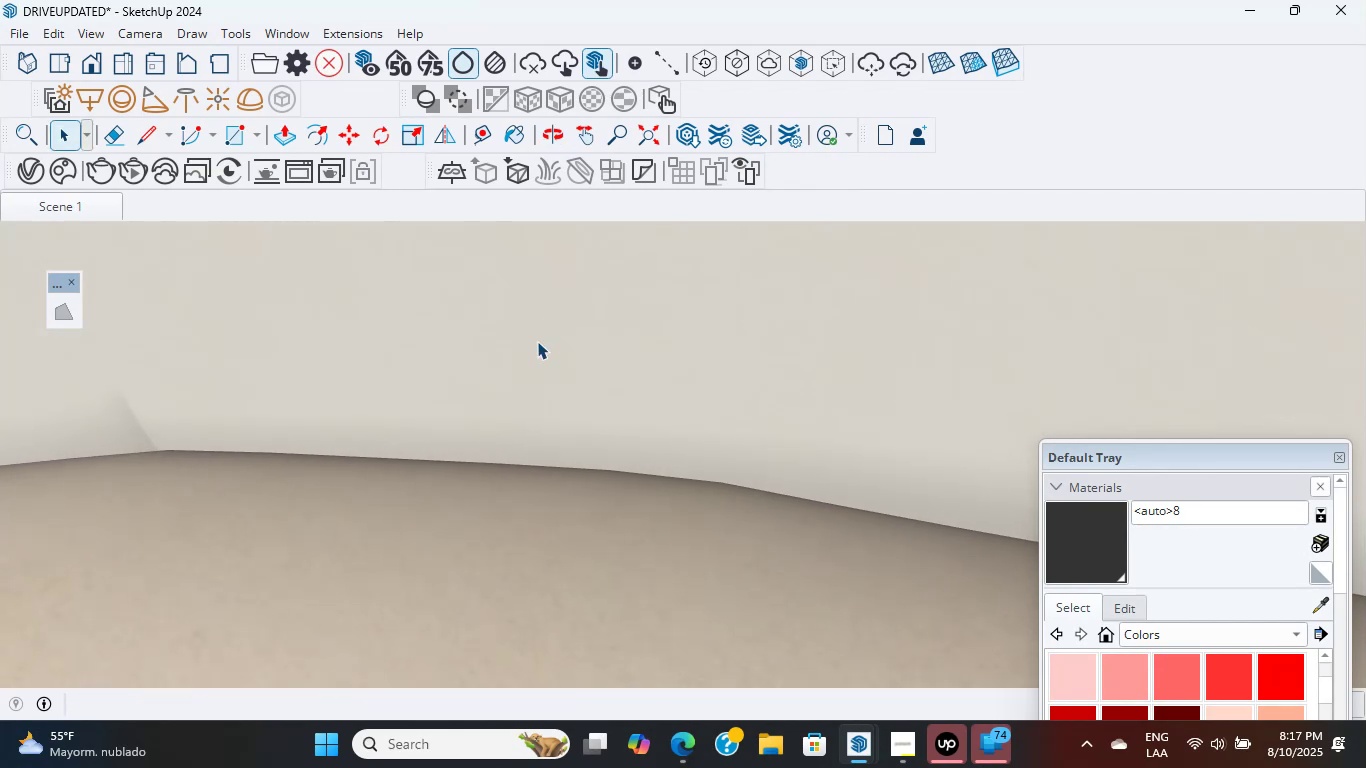 
triple_click([537, 341])
 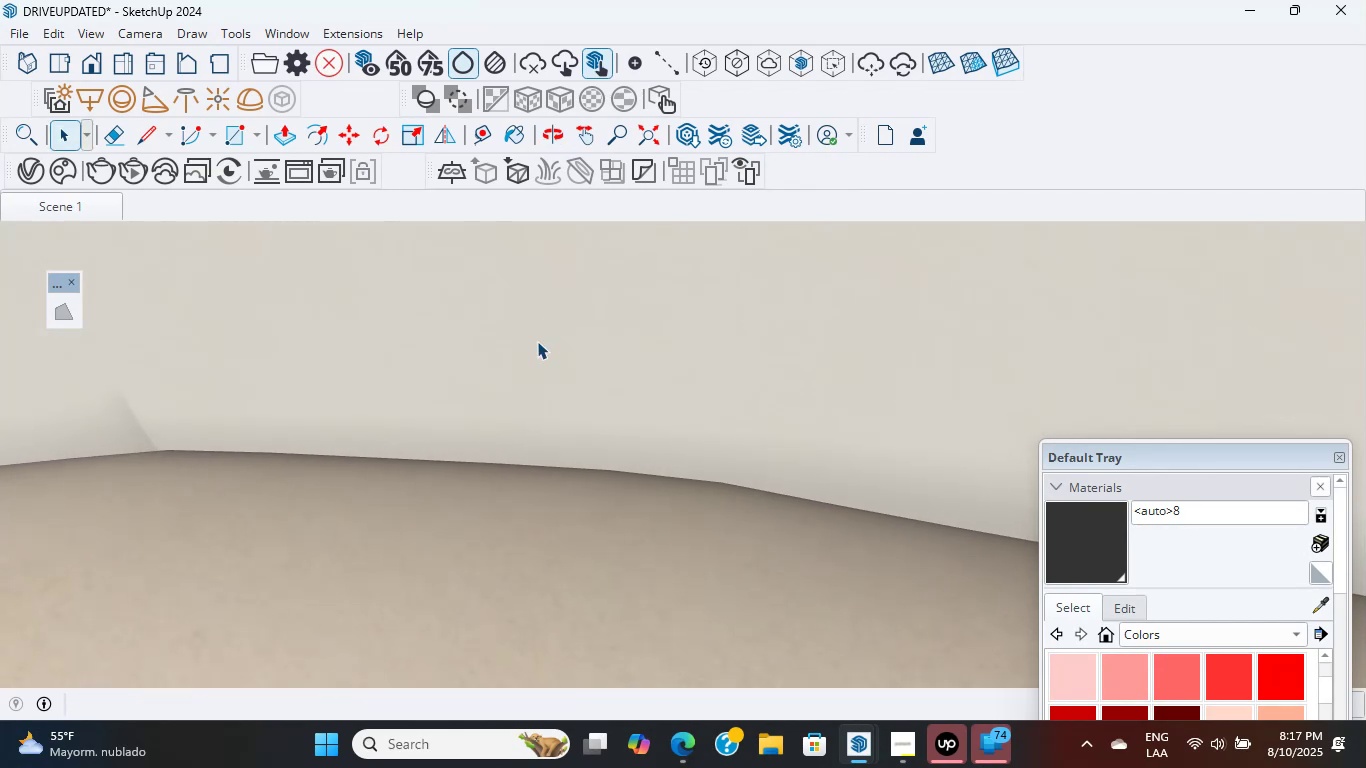 
triple_click([537, 341])
 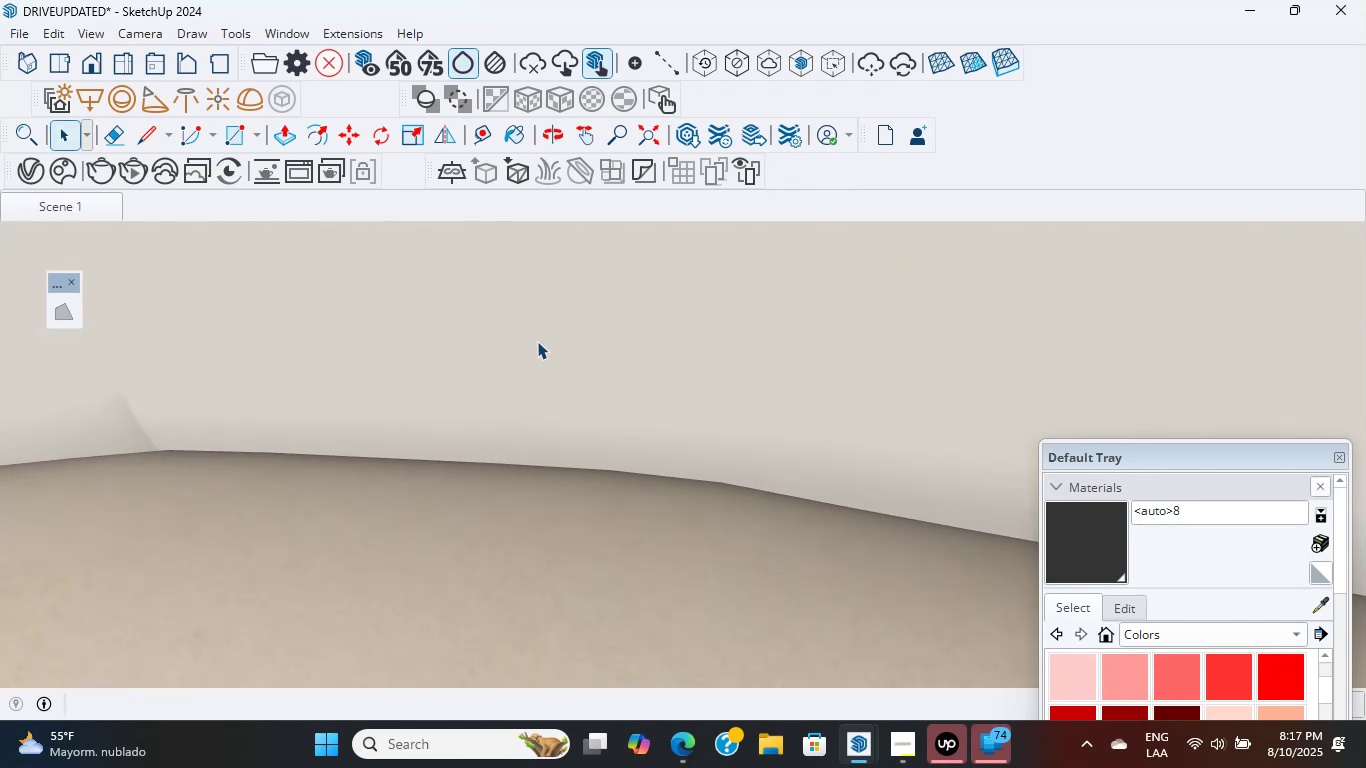 
triple_click([537, 341])
 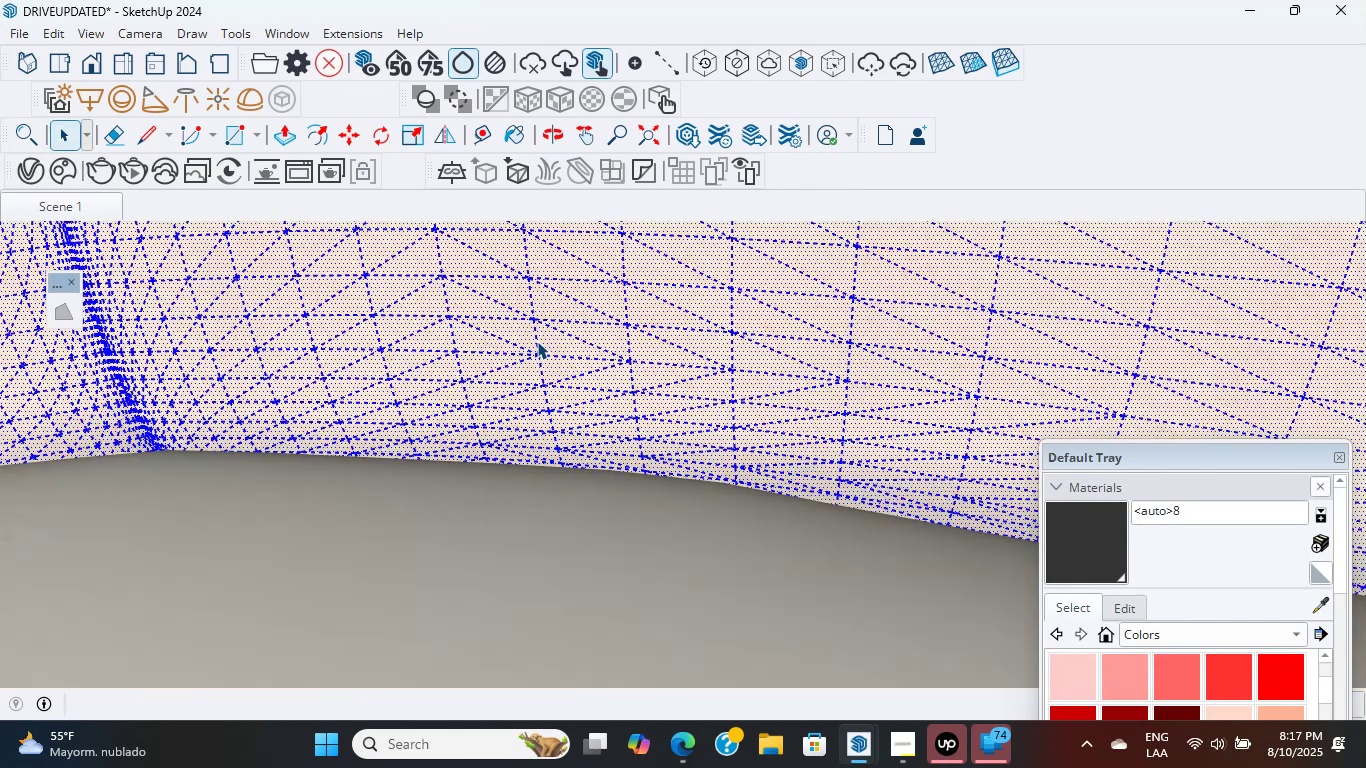 
triple_click([537, 341])
 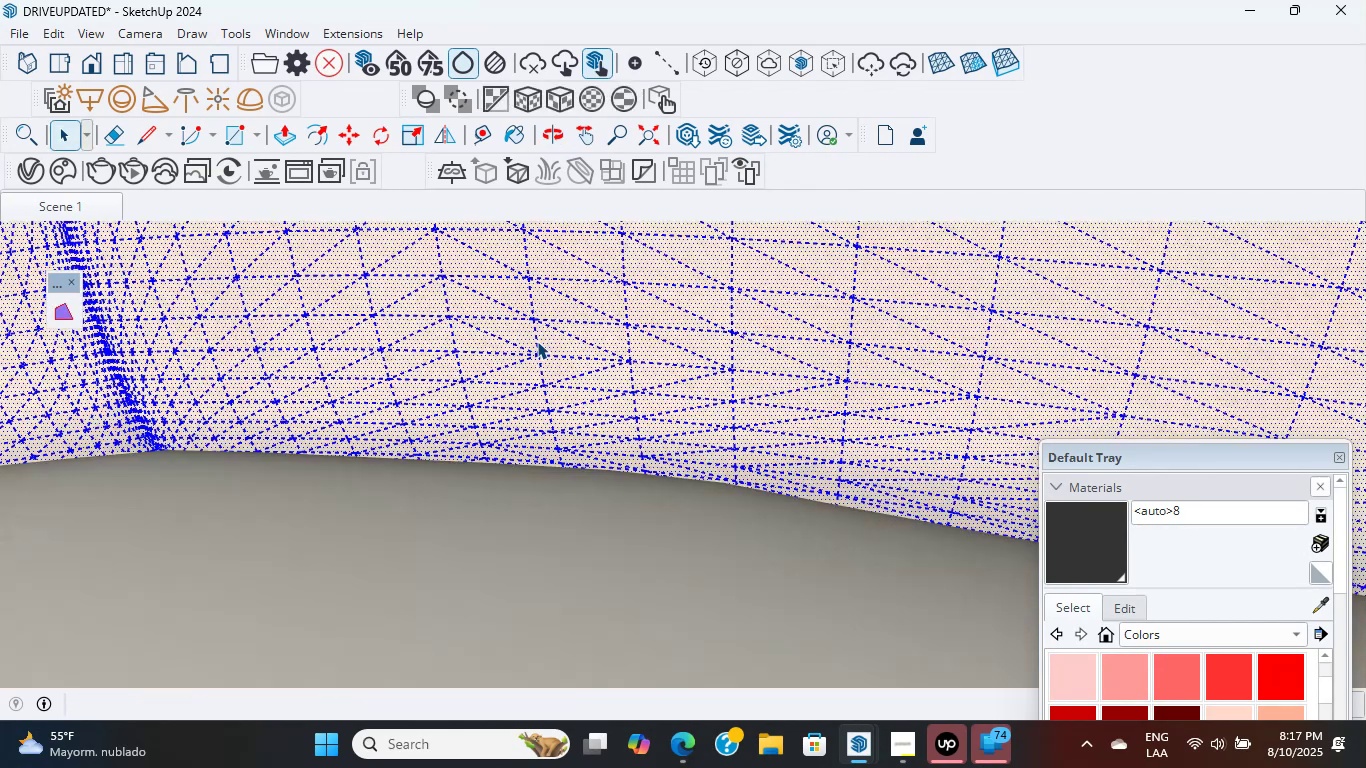 
scroll: coordinate [535, 320], scroll_direction: up, amount: 16.0
 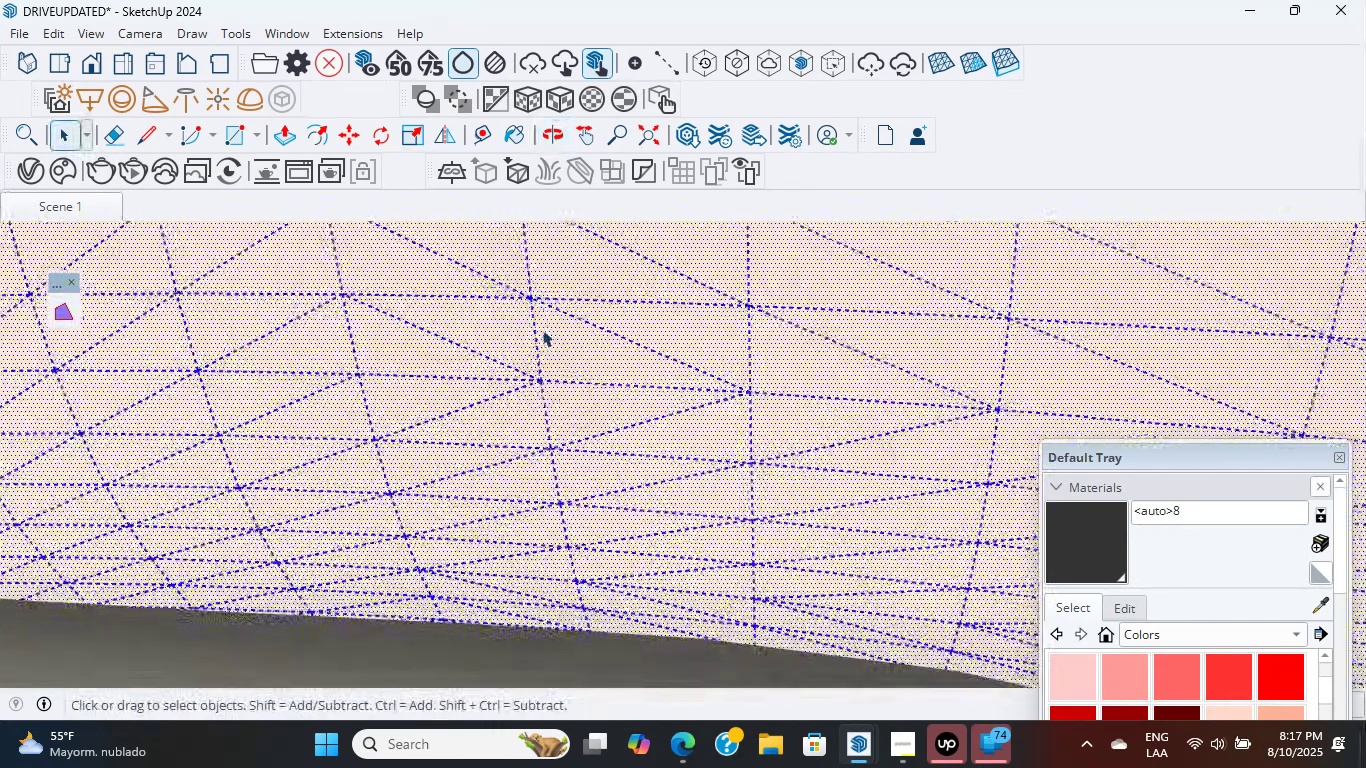 
double_click([542, 329])
 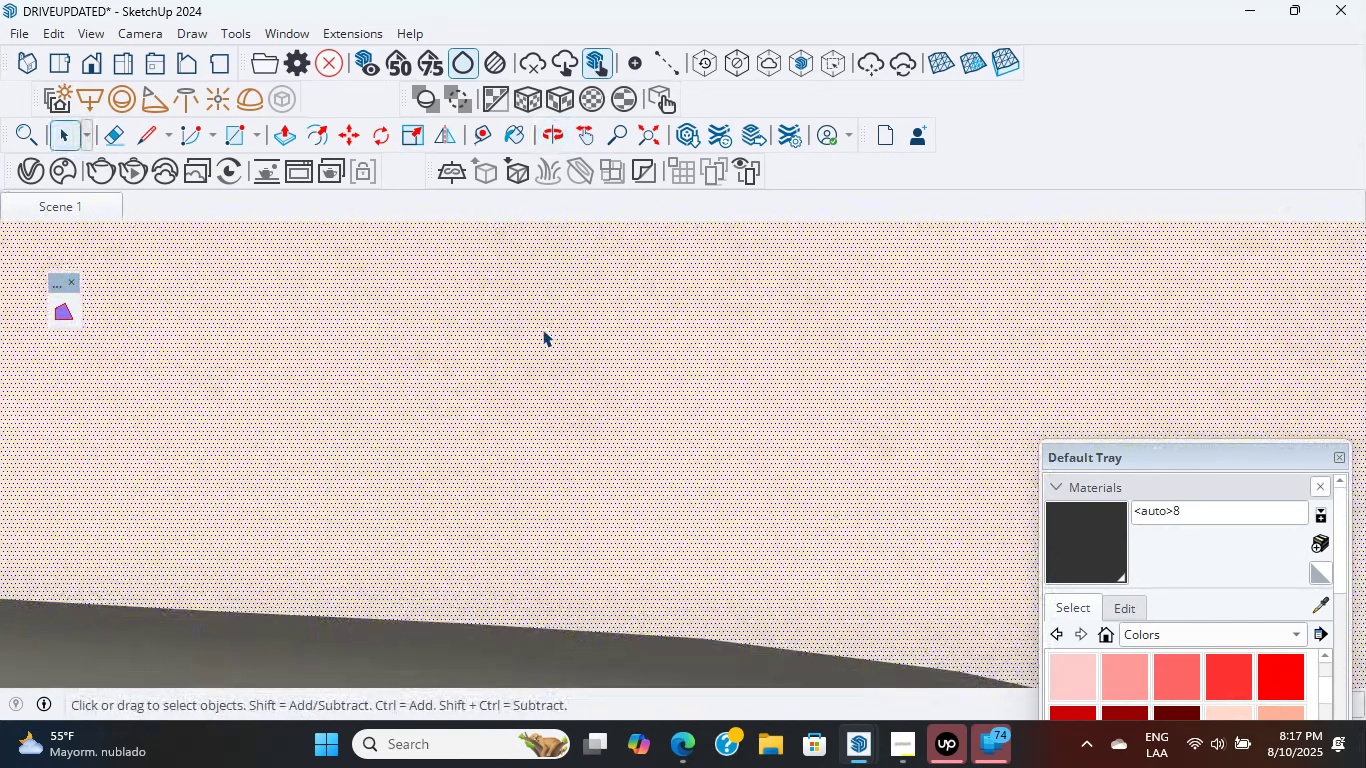 
triple_click([542, 329])
 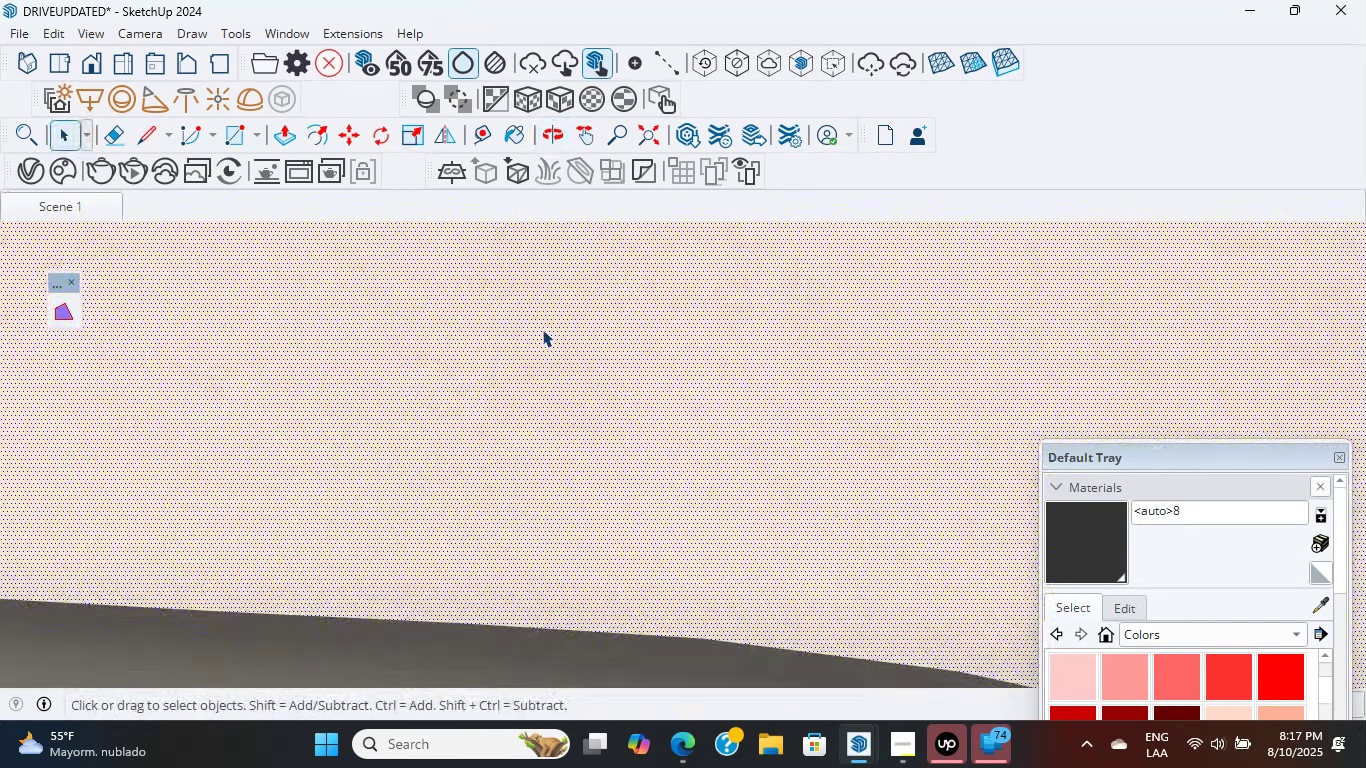 
triple_click([542, 329])
 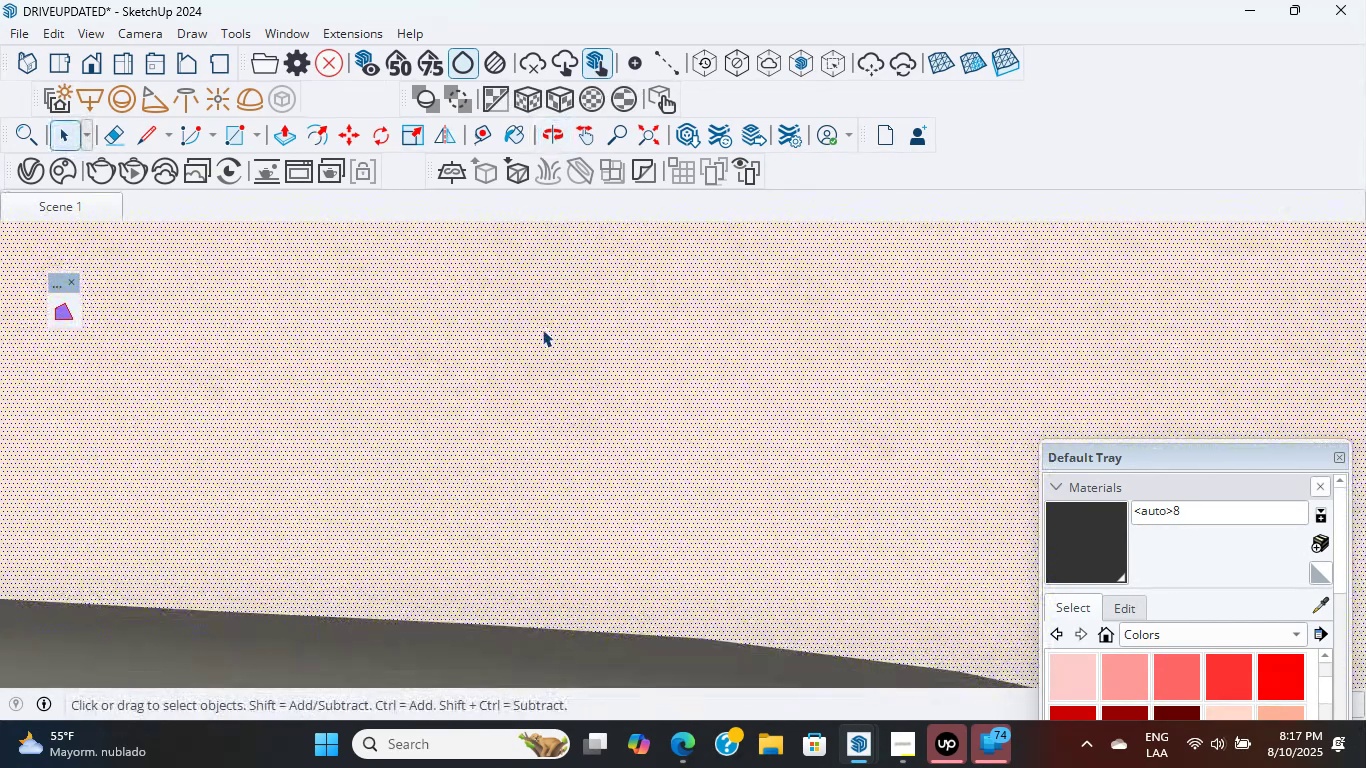 
triple_click([542, 329])
 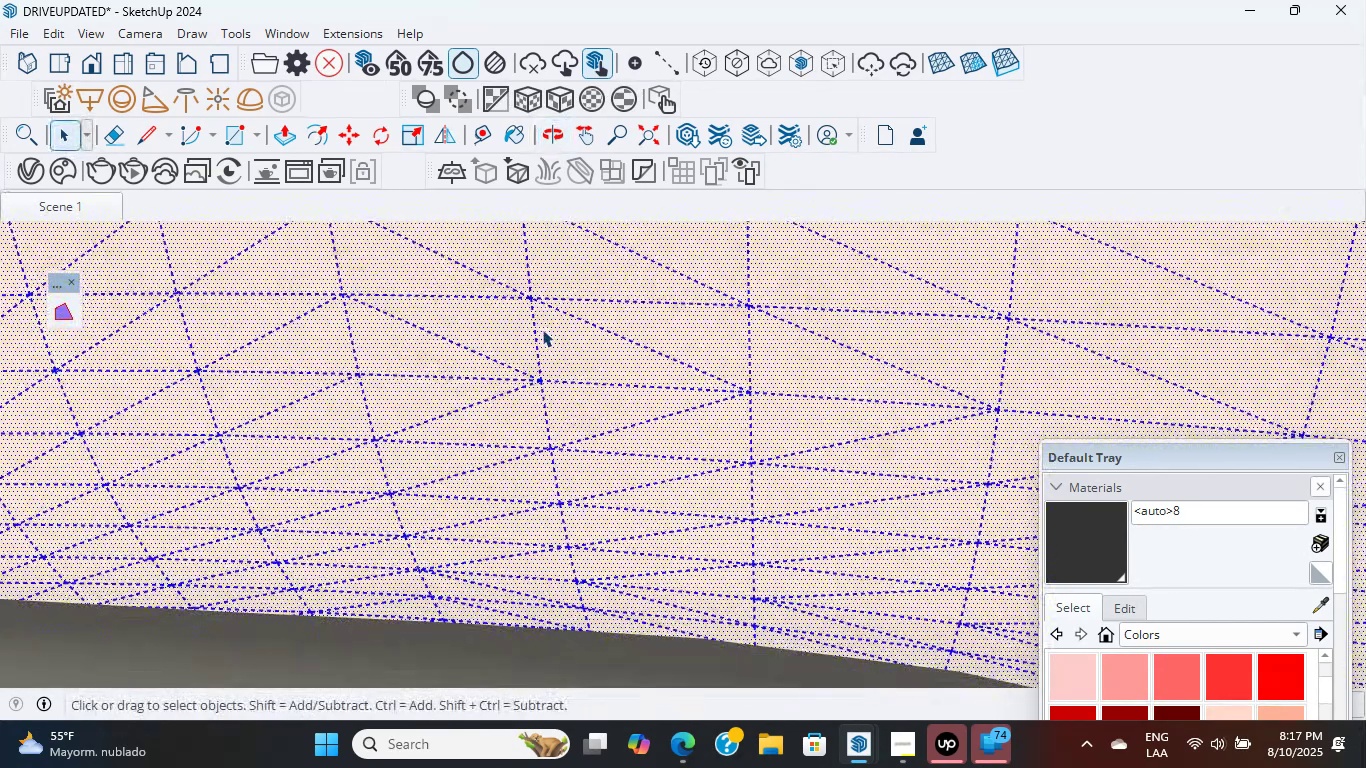 
triple_click([542, 329])
 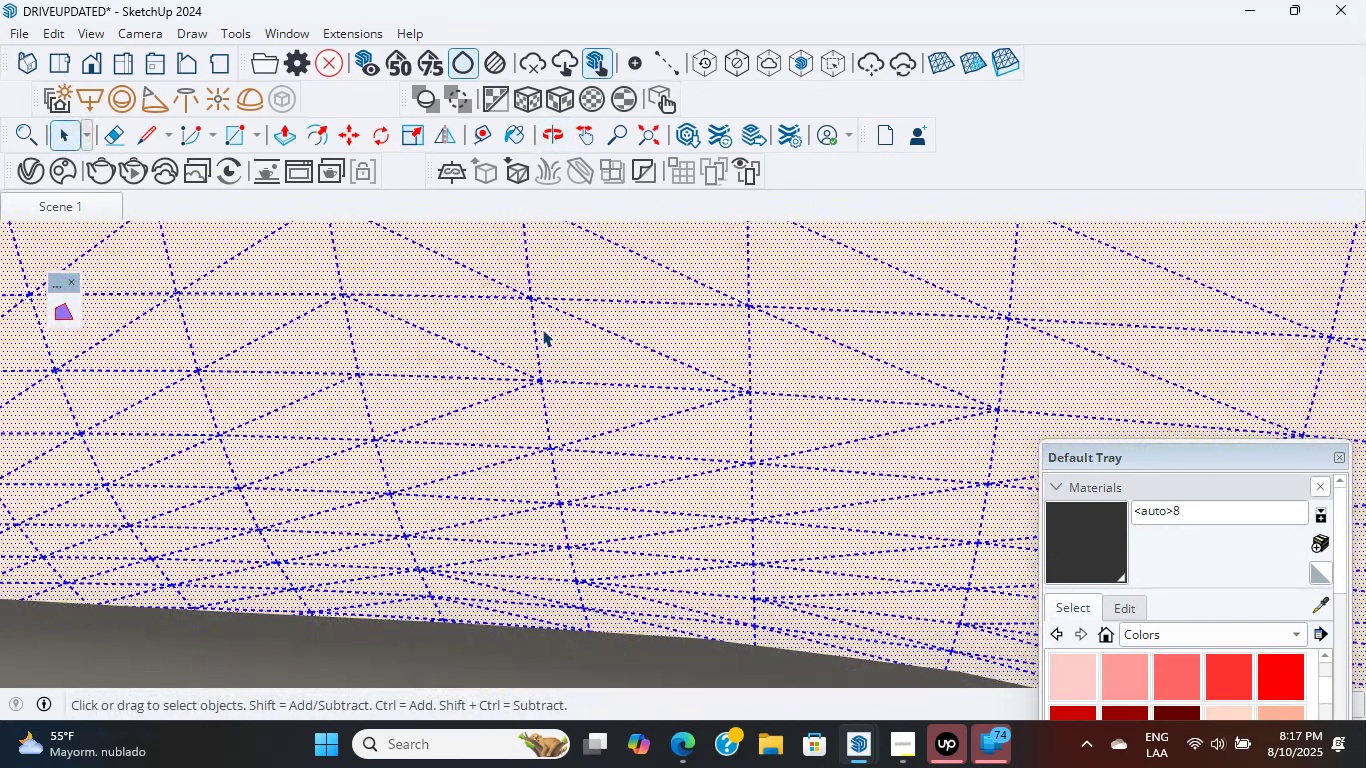 
triple_click([542, 329])
 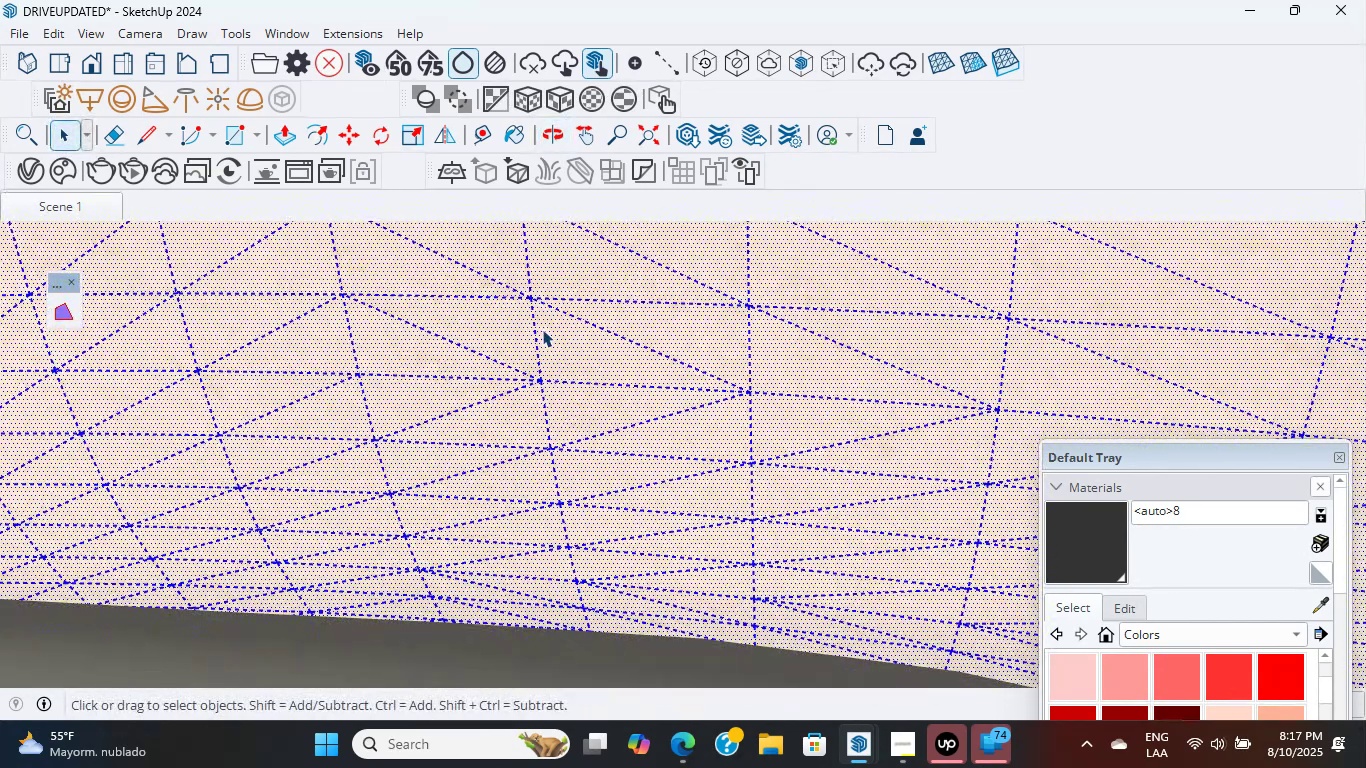 
triple_click([542, 329])
 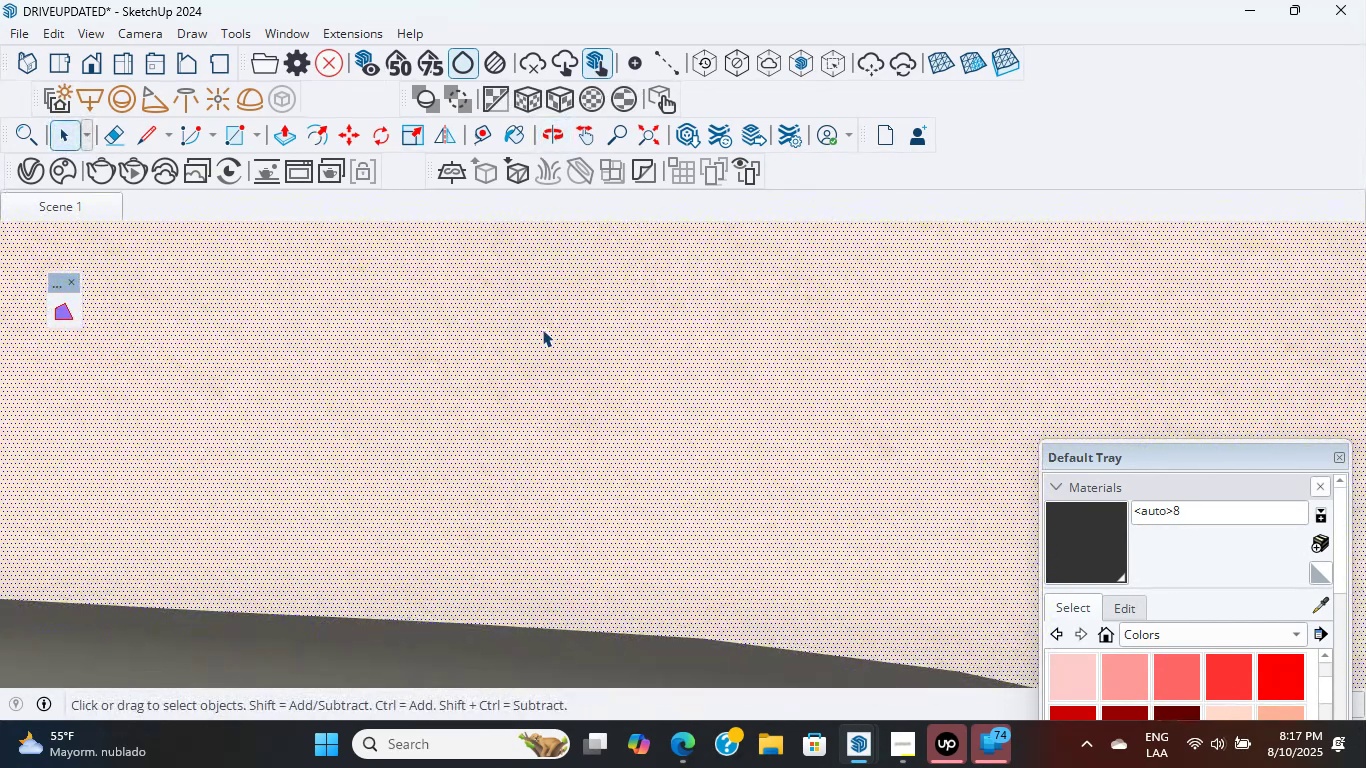 
triple_click([542, 329])
 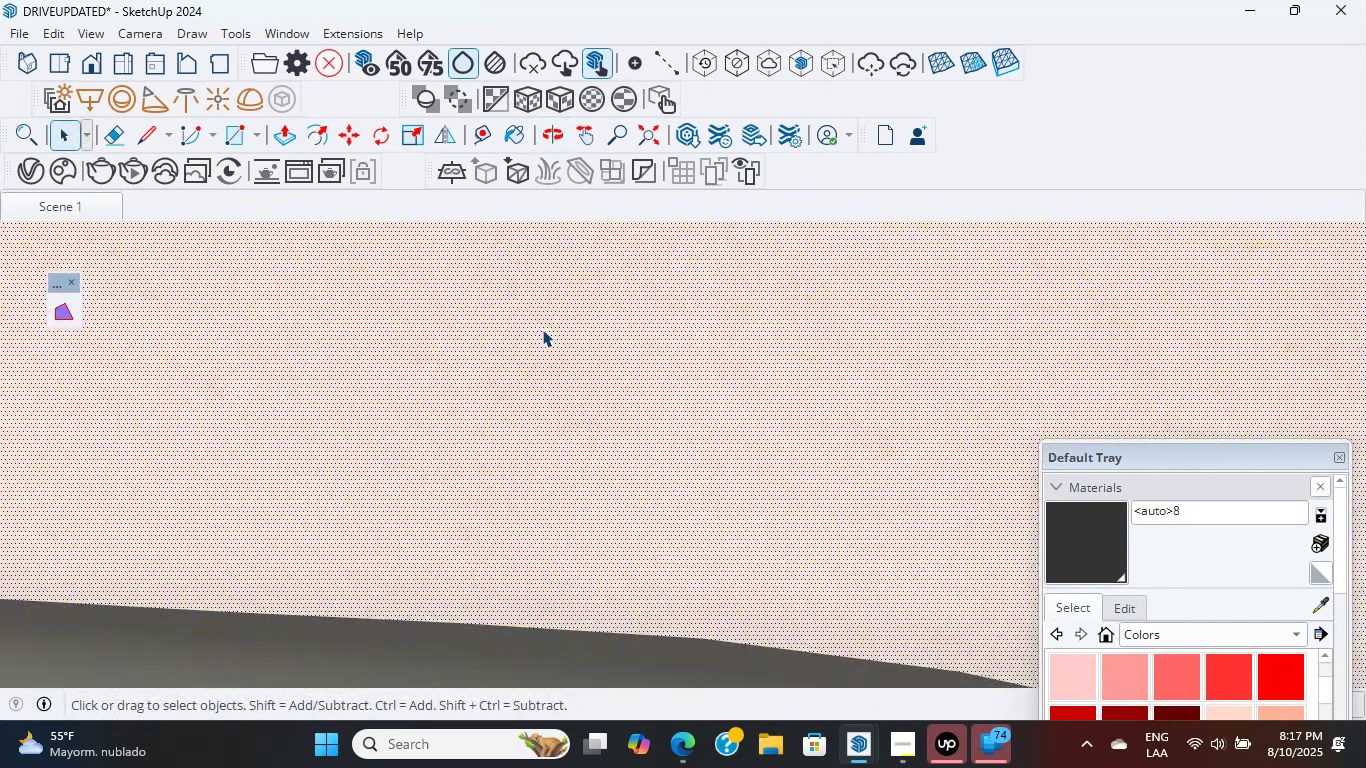 
triple_click([542, 329])
 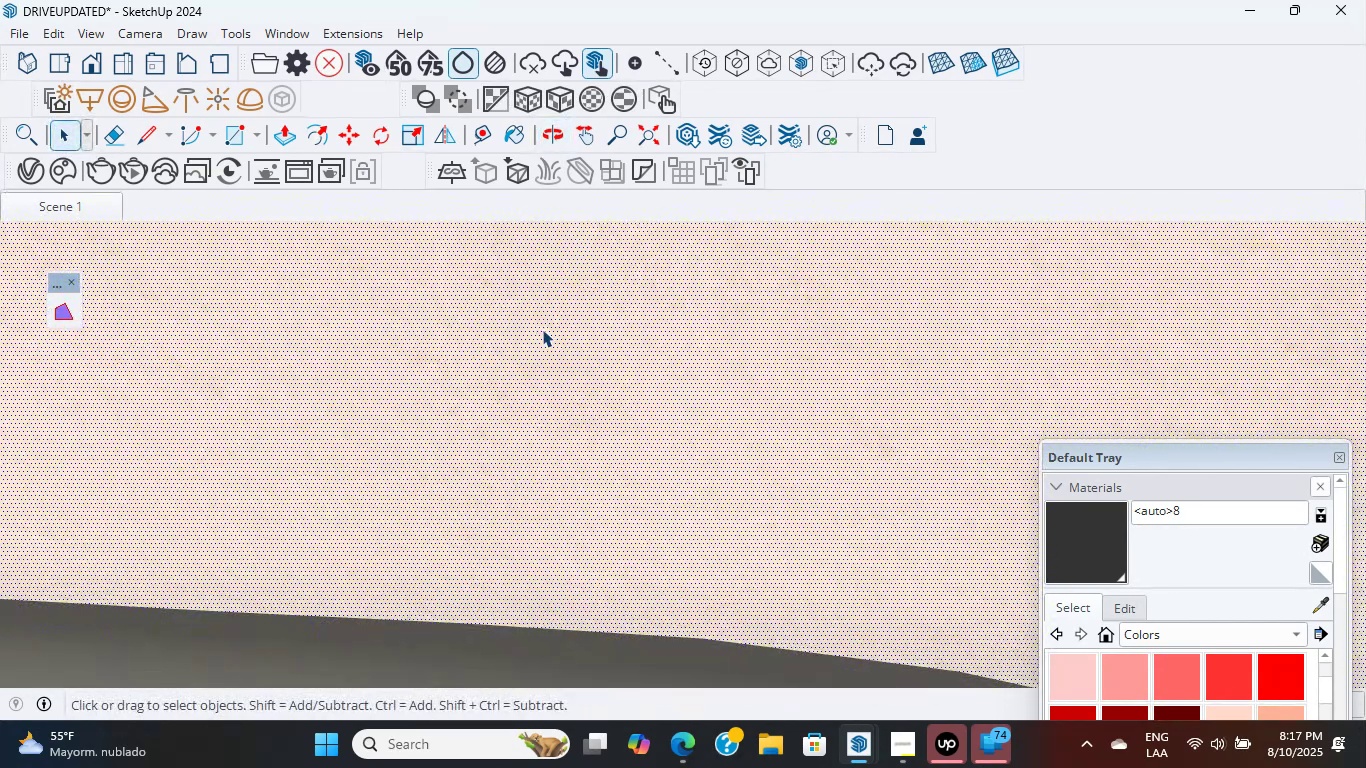 
triple_click([542, 329])
 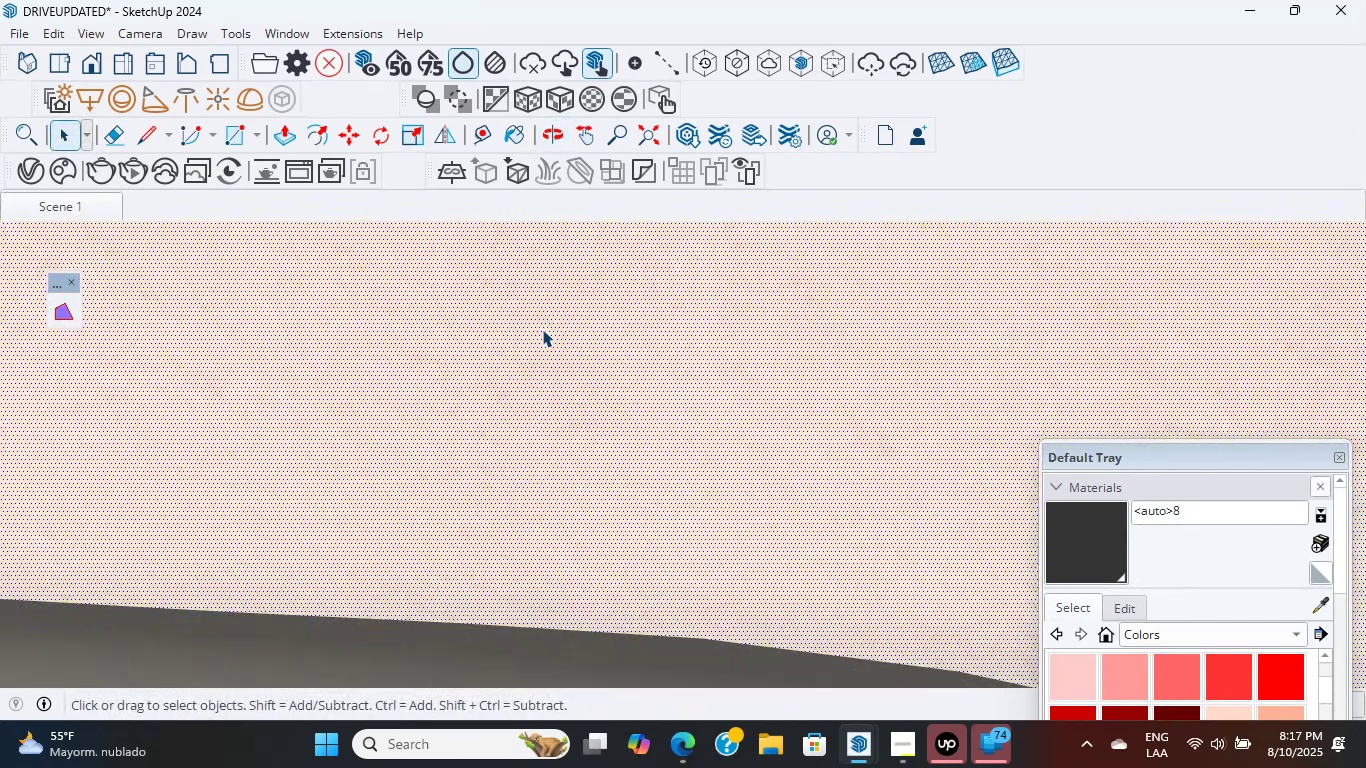 
triple_click([542, 329])
 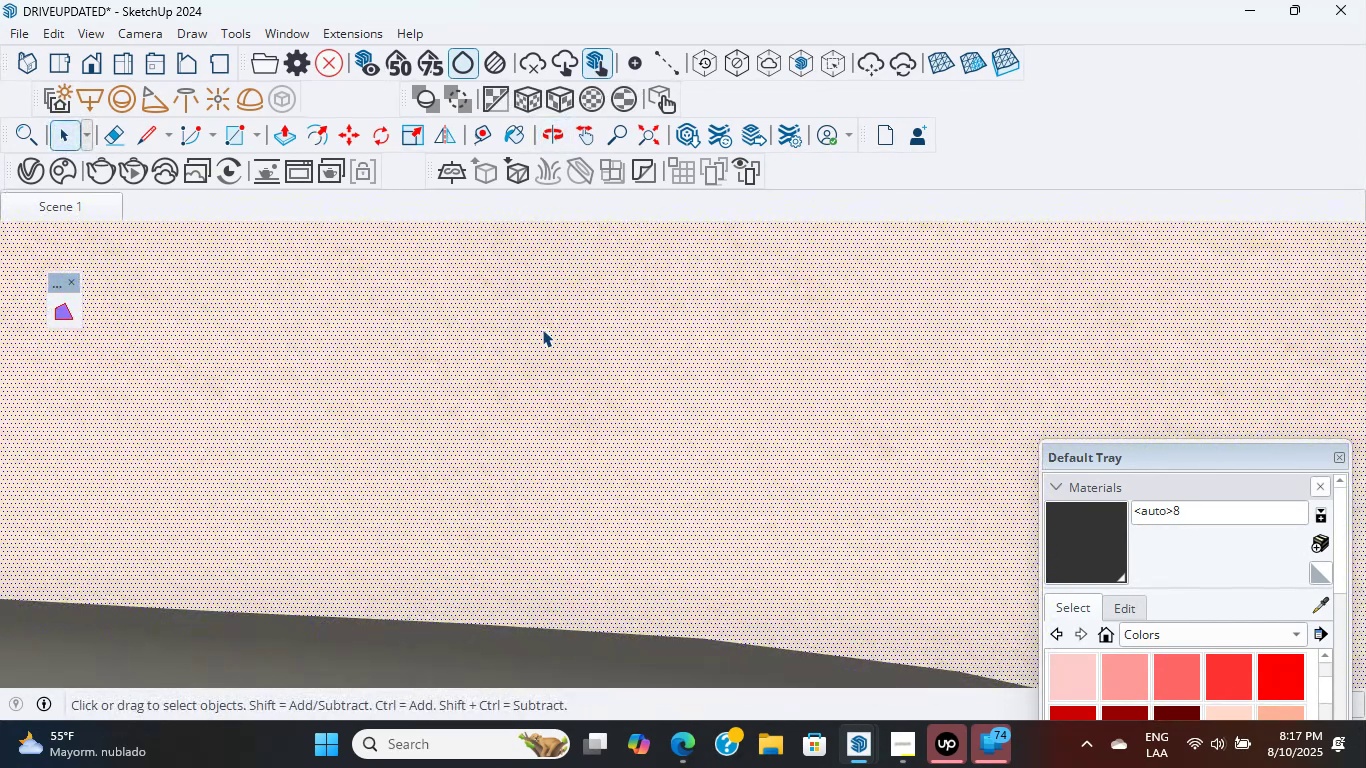 
triple_click([542, 329])
 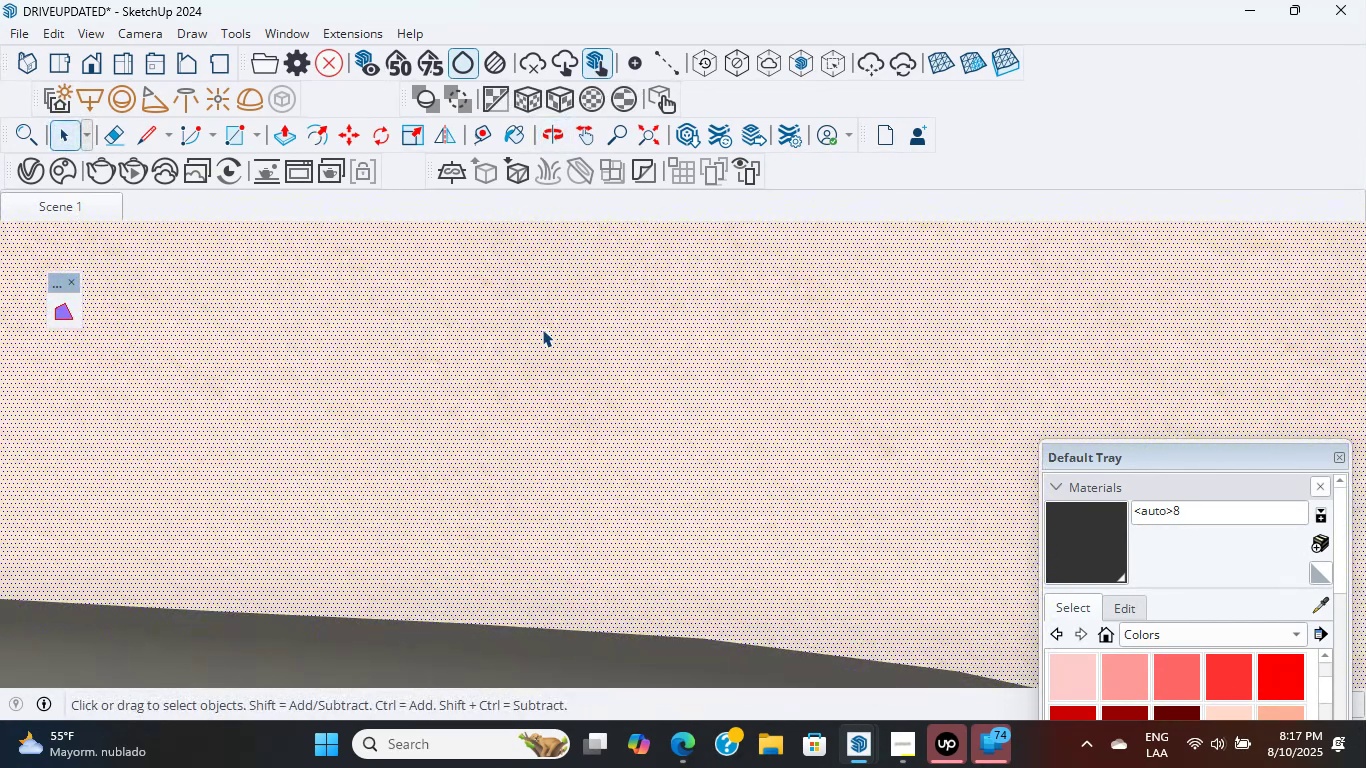 
triple_click([542, 329])
 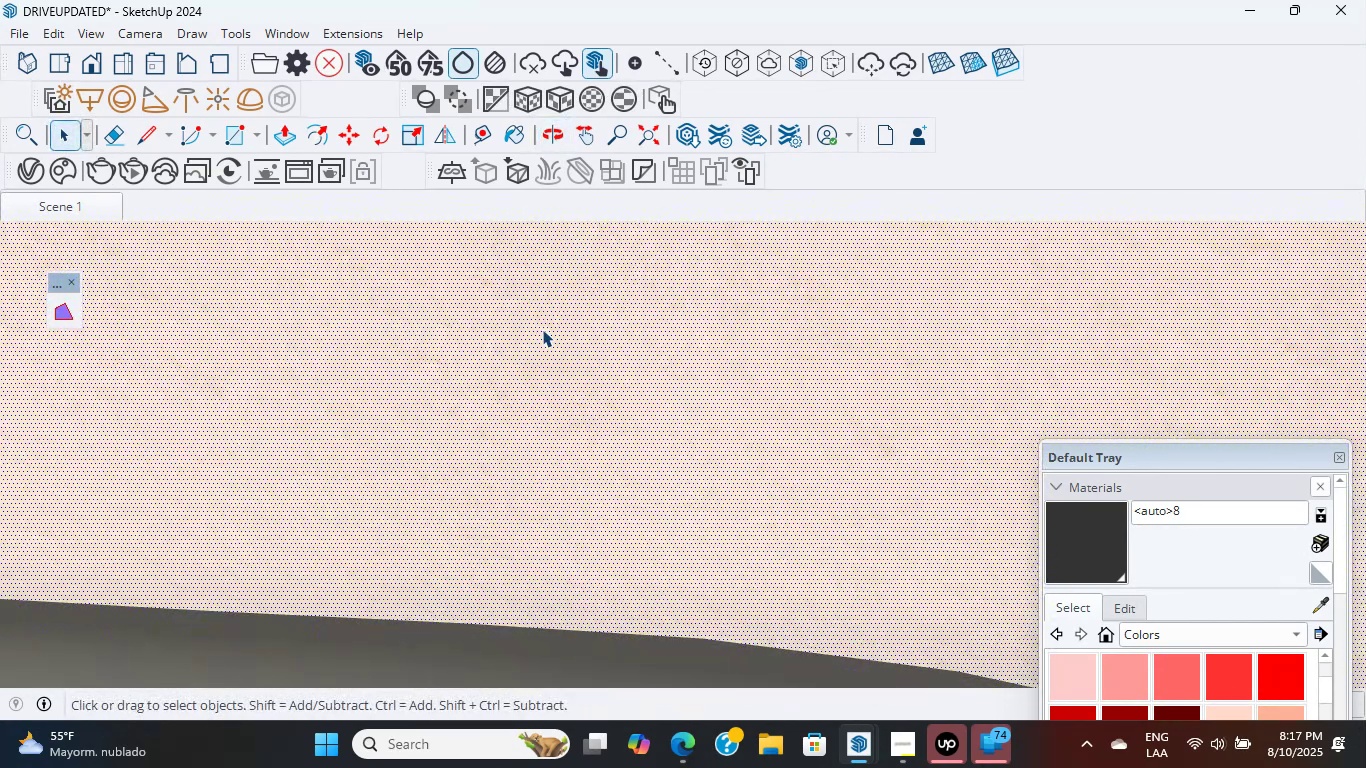 
triple_click([542, 329])
 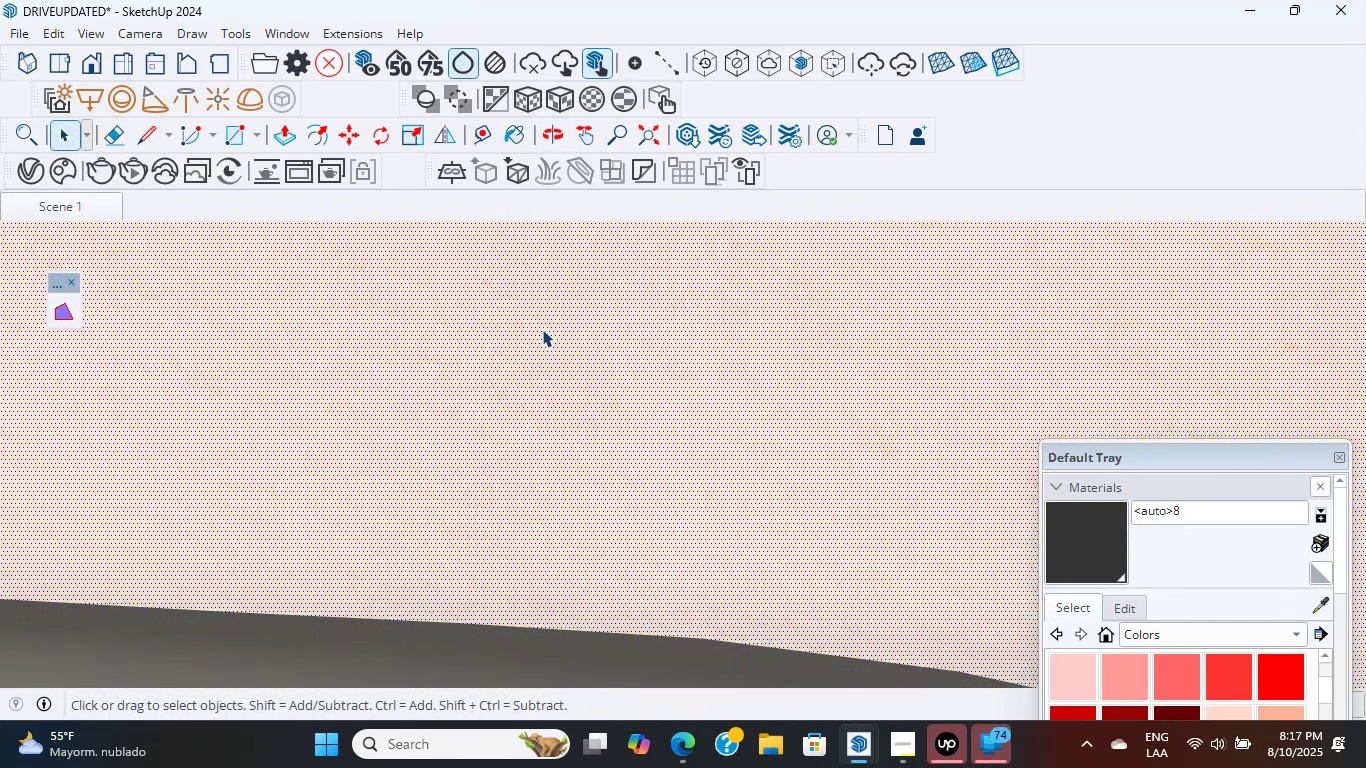 
triple_click([542, 329])
 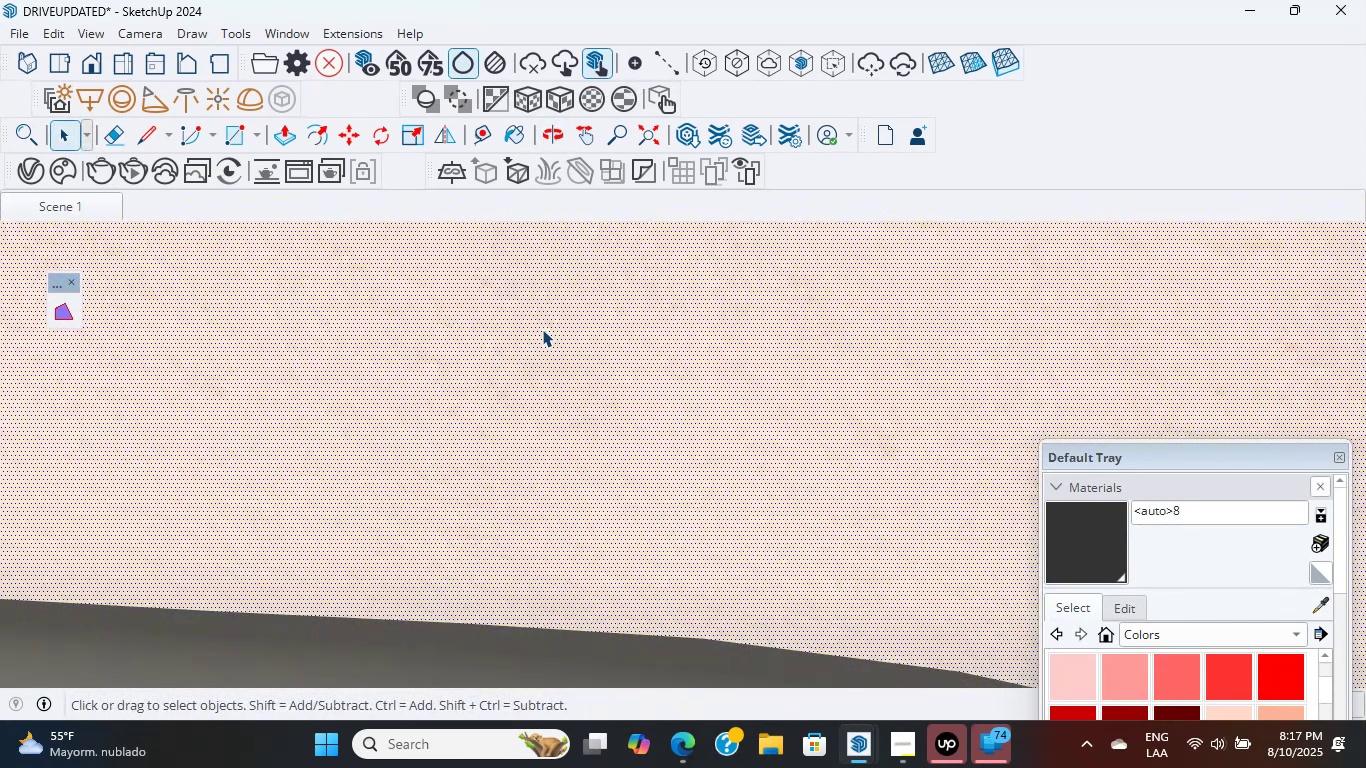 
triple_click([542, 329])
 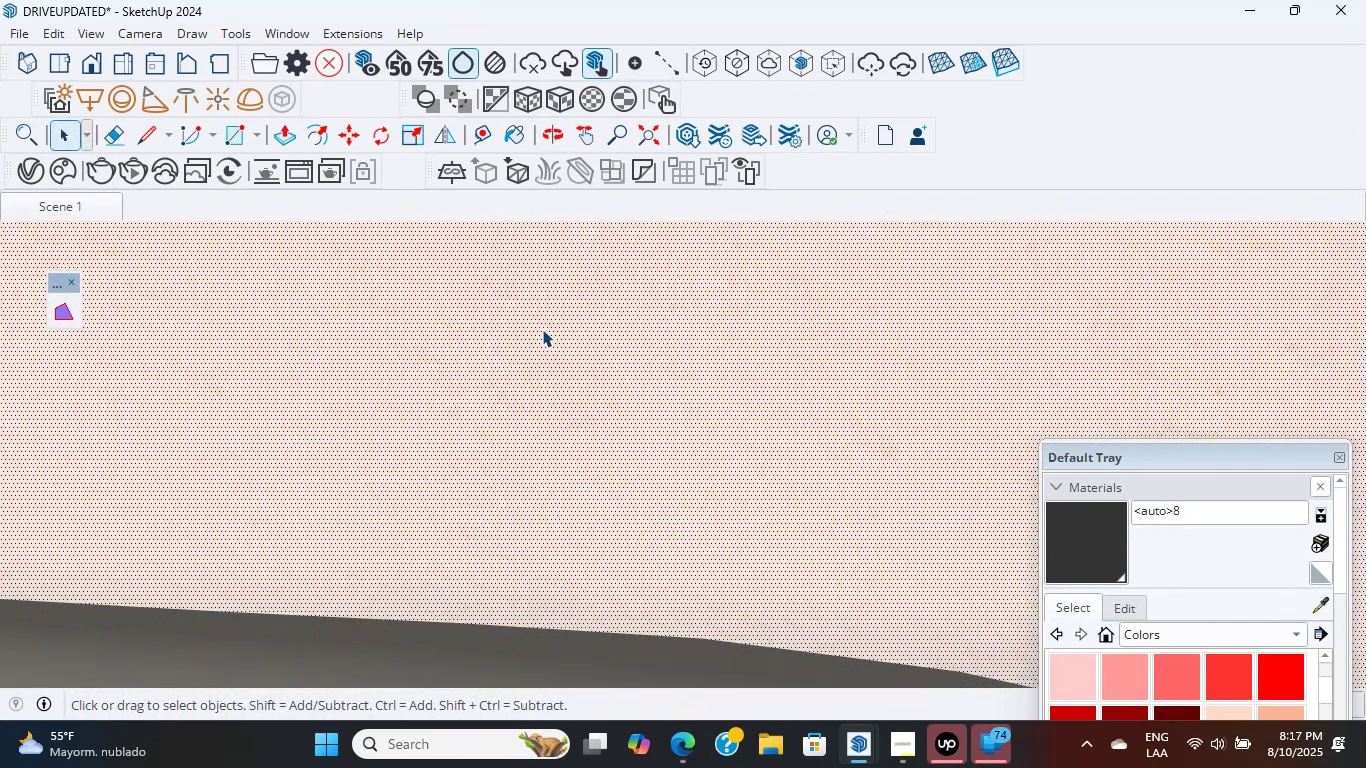 
triple_click([542, 329])
 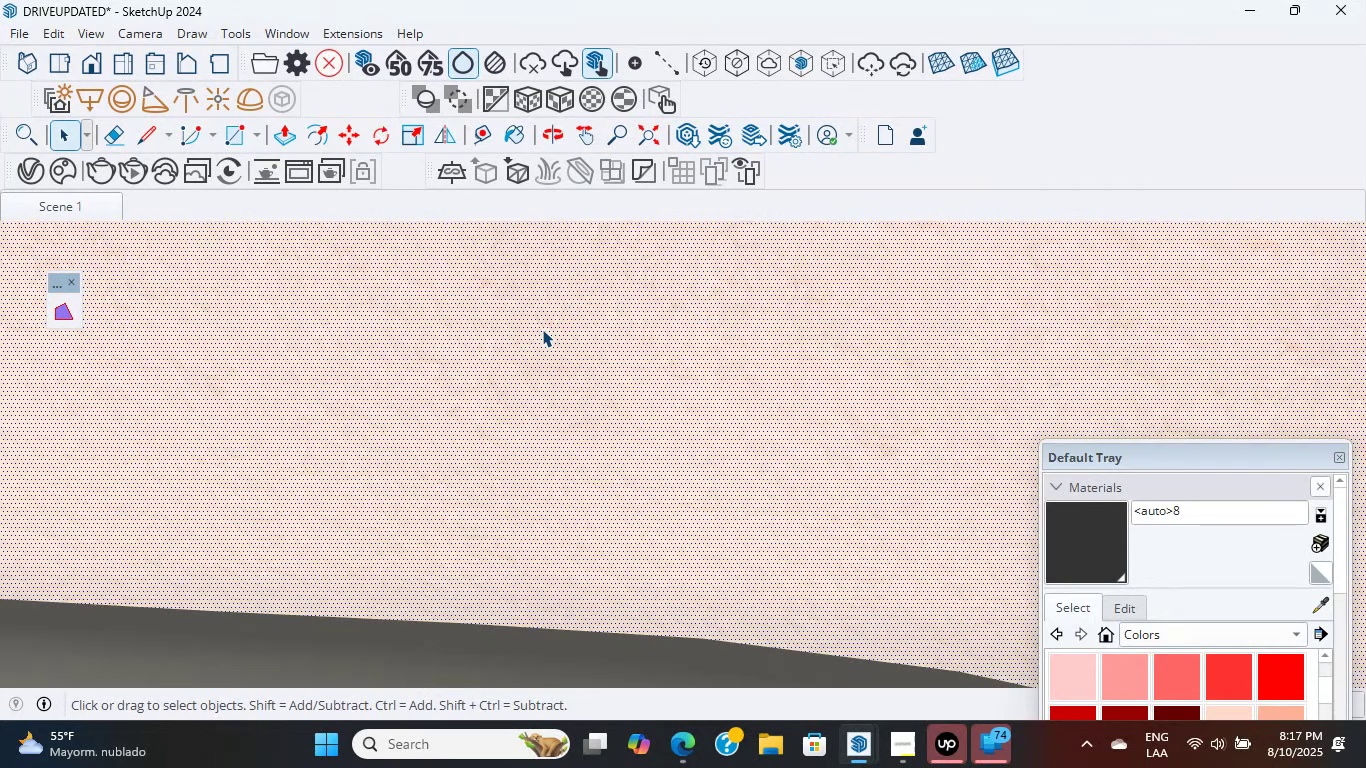 
scroll: coordinate [542, 329], scroll_direction: up, amount: 4.0
 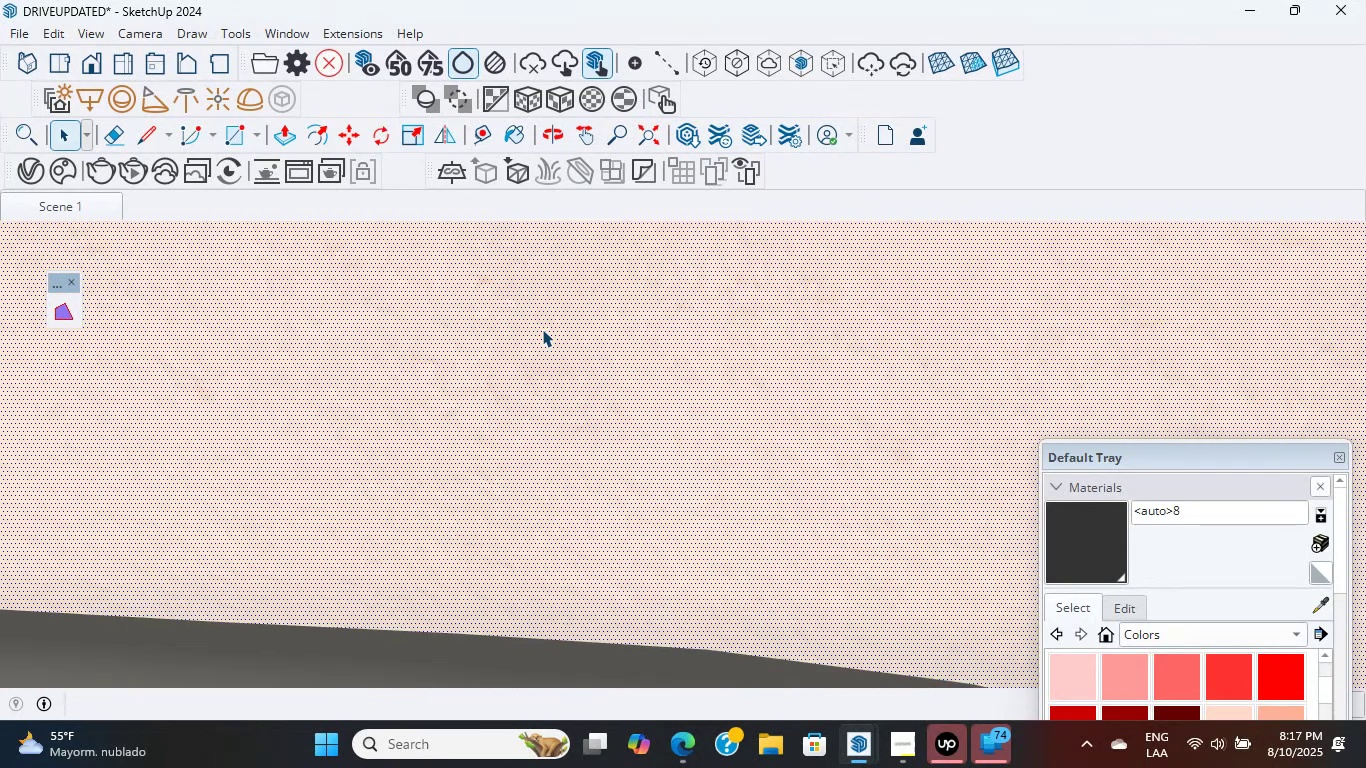 
middle_click([542, 329])
 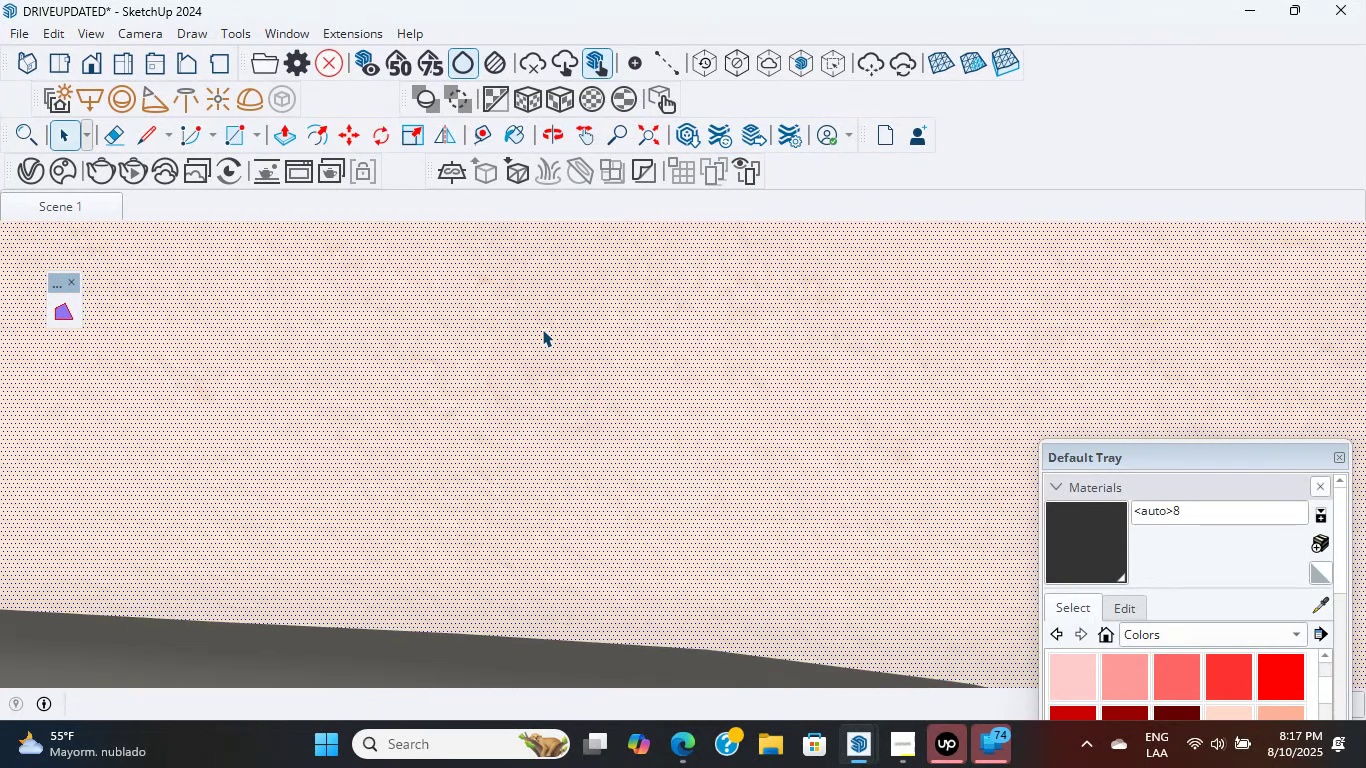 
double_click([542, 329])
 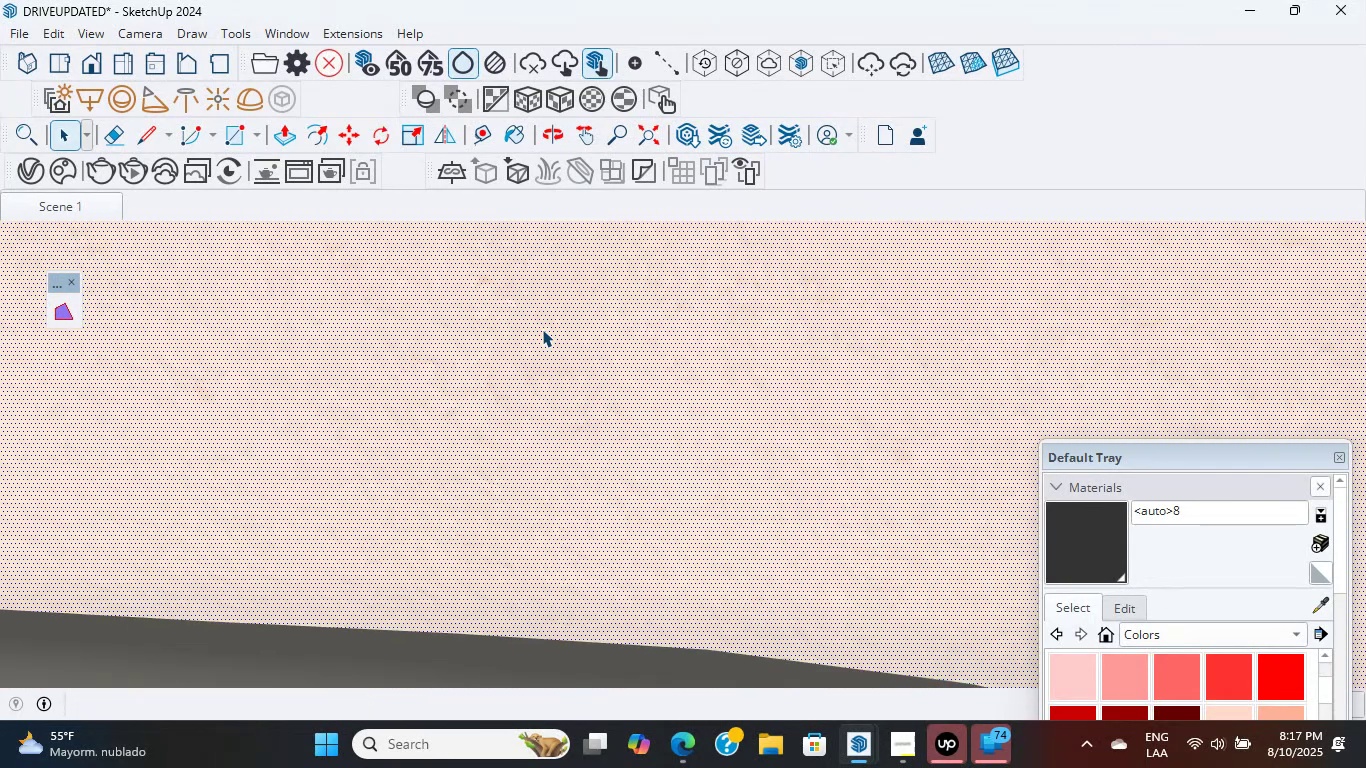 
triple_click([542, 329])
 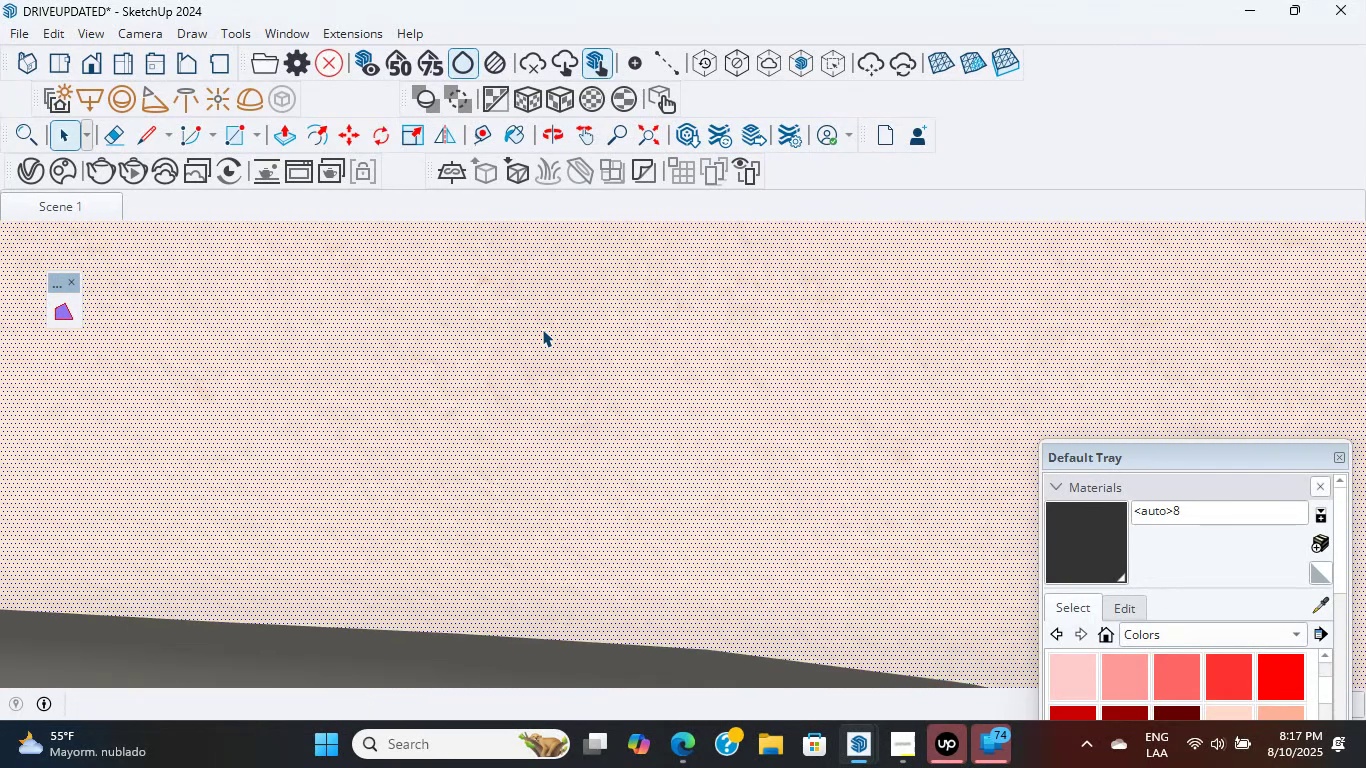 
triple_click([542, 329])
 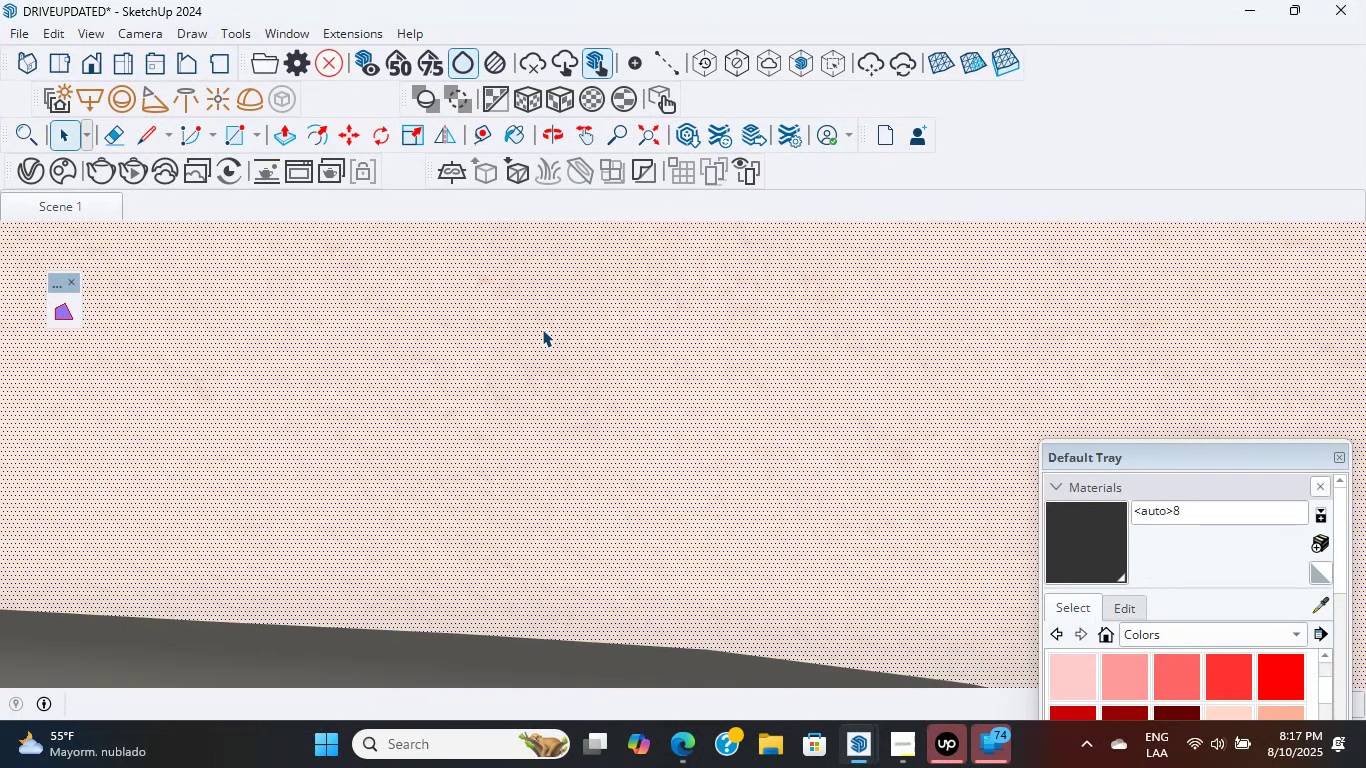 
triple_click([542, 329])
 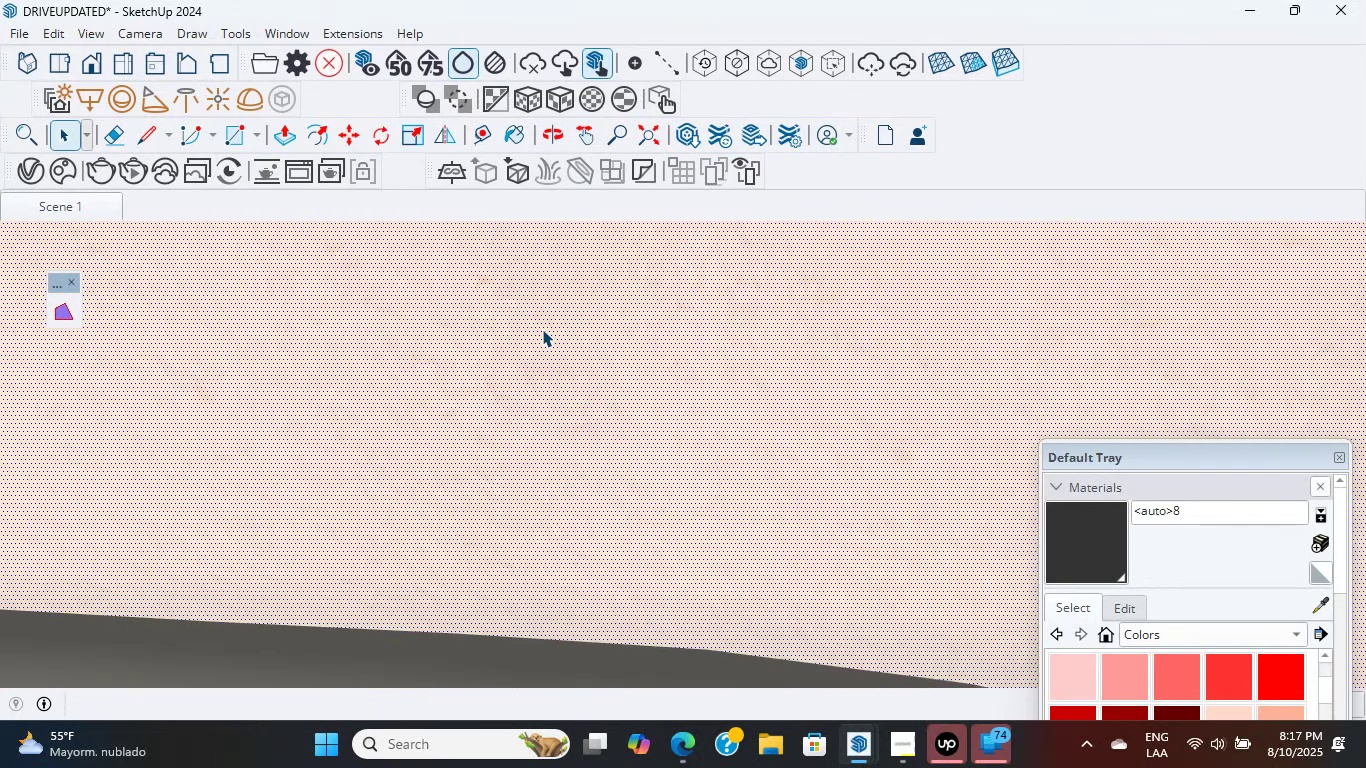 
triple_click([542, 329])
 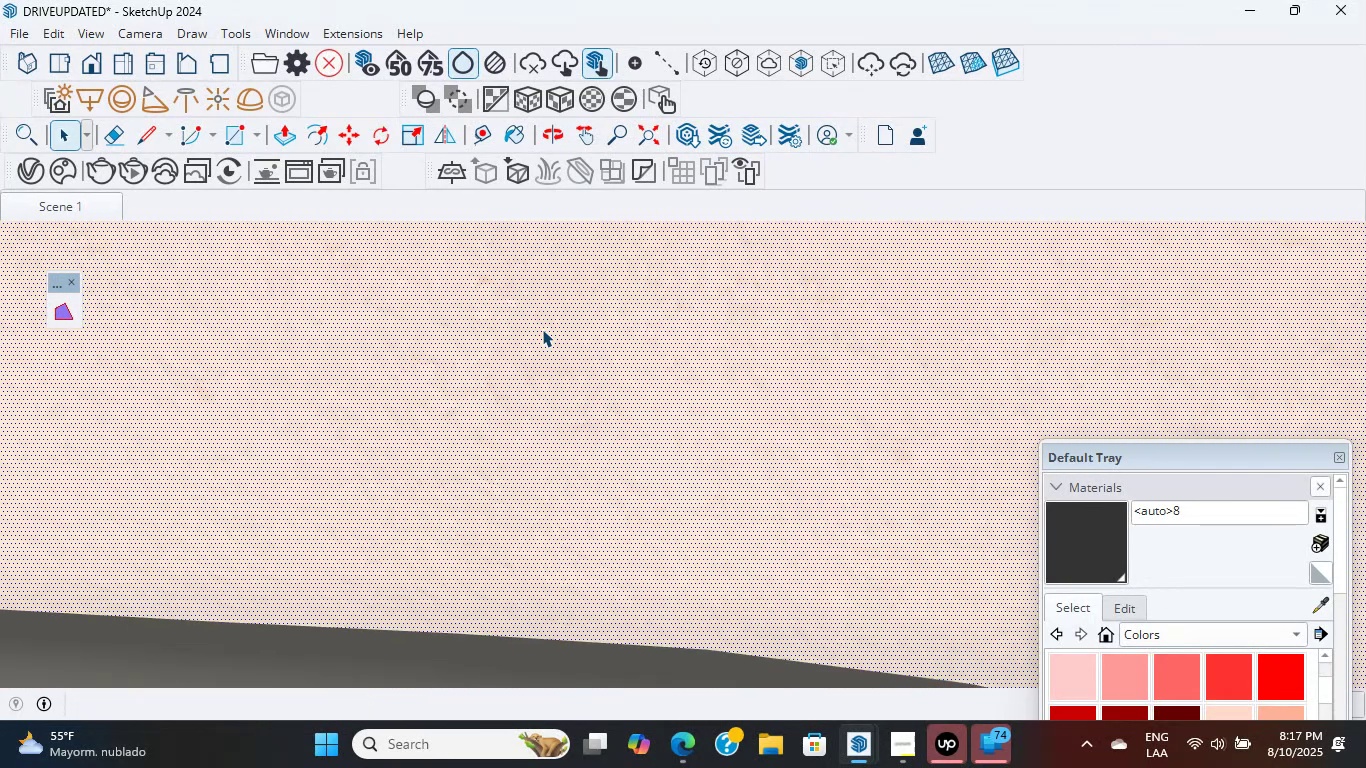 
triple_click([542, 329])
 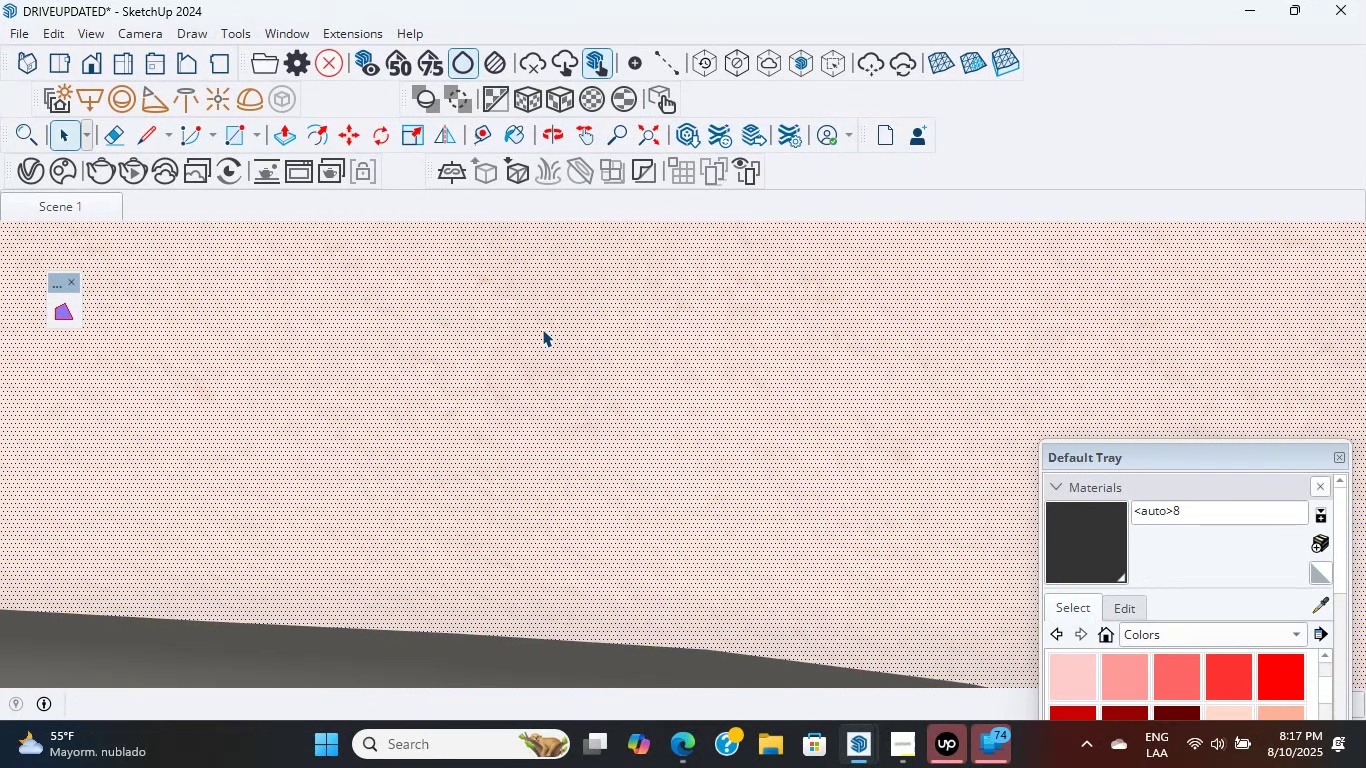 
triple_click([542, 329])
 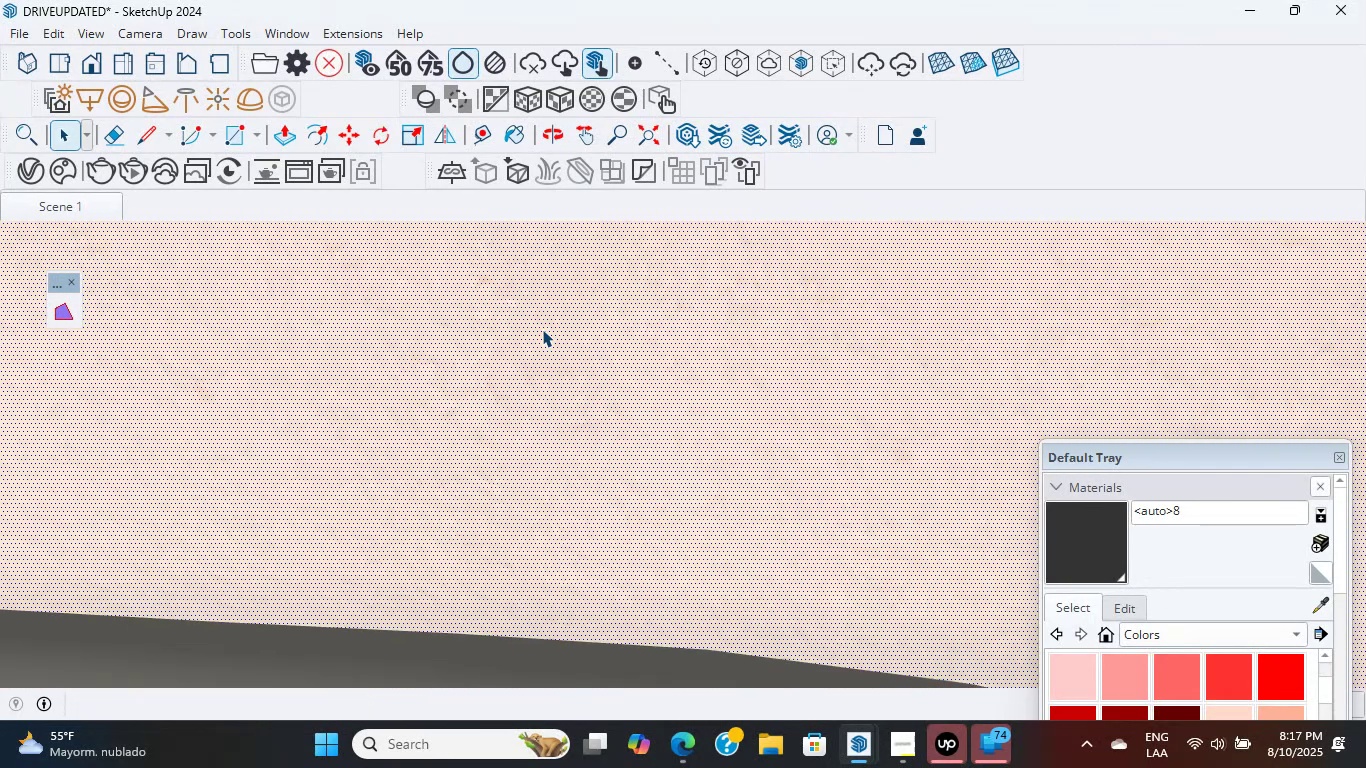 
triple_click([542, 329])
 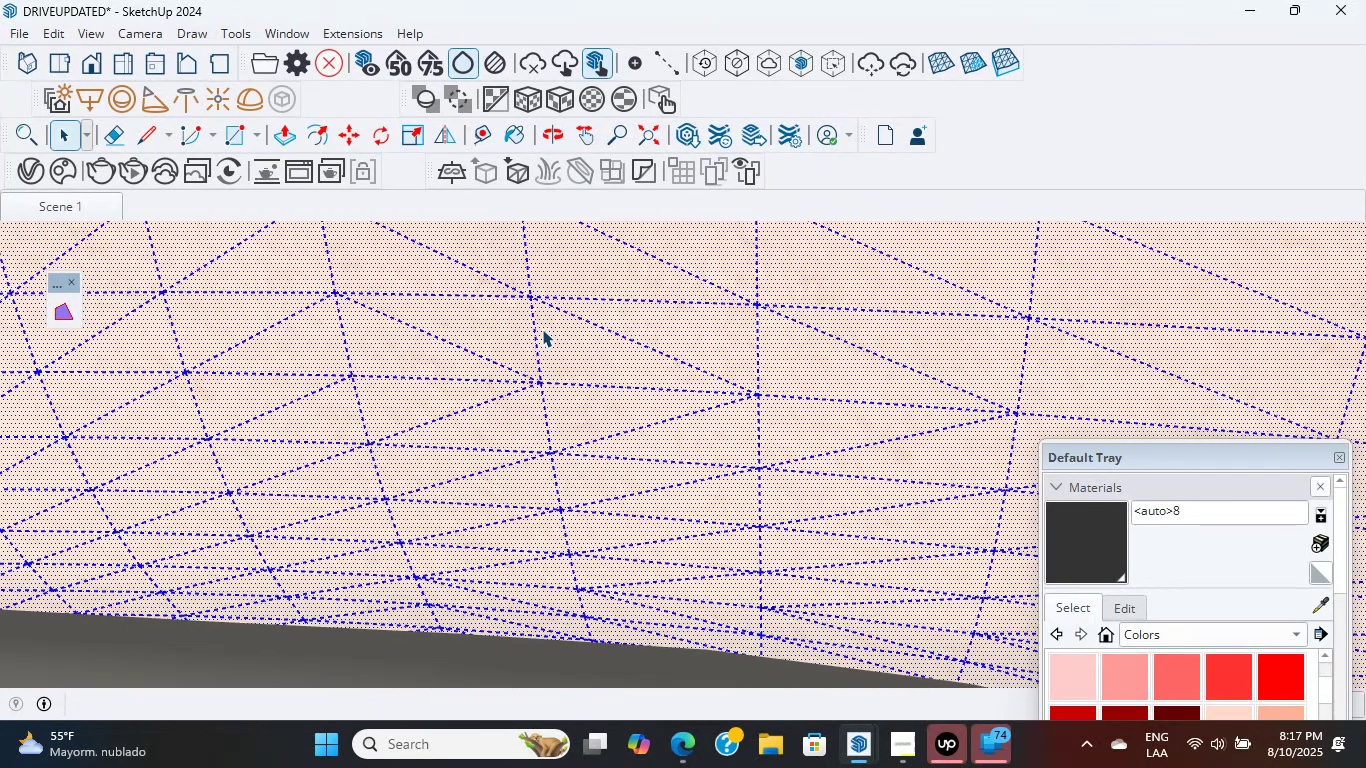 
triple_click([542, 329])
 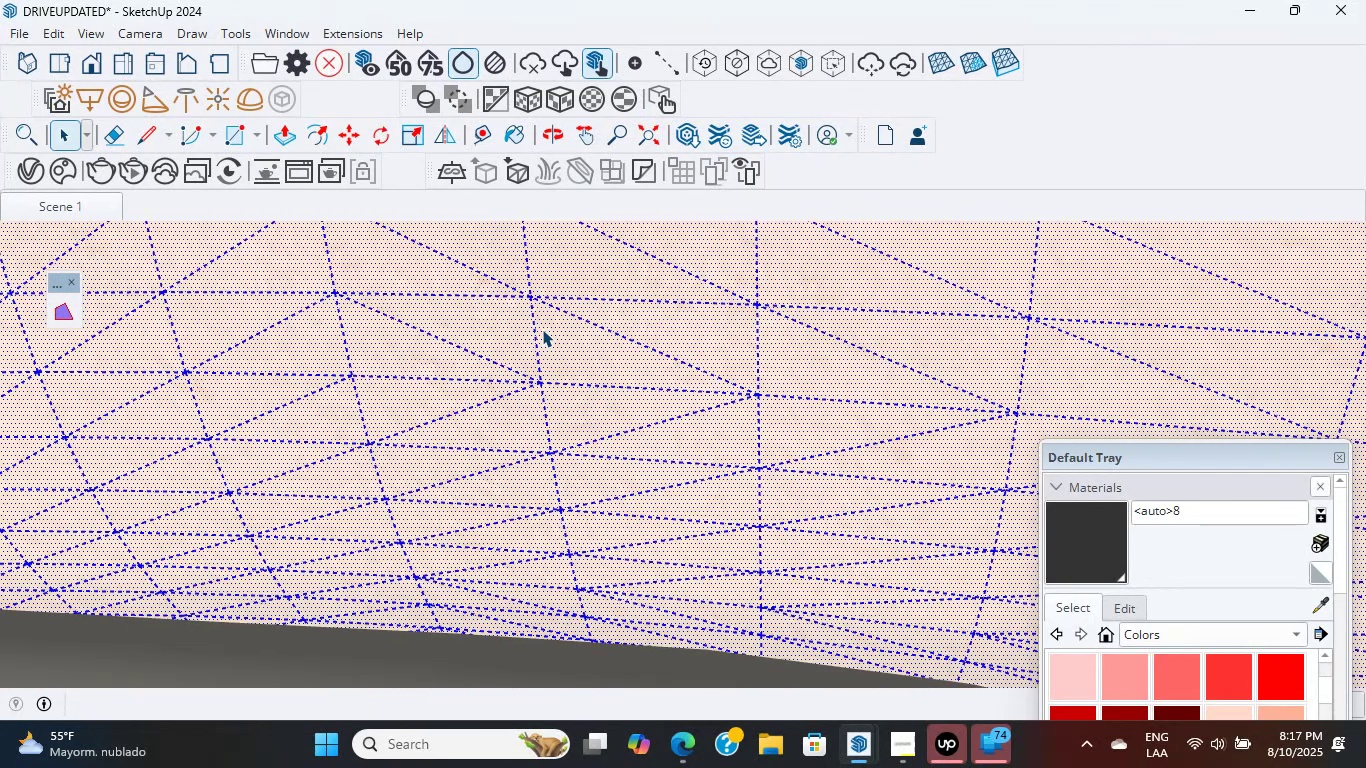 
triple_click([542, 329])
 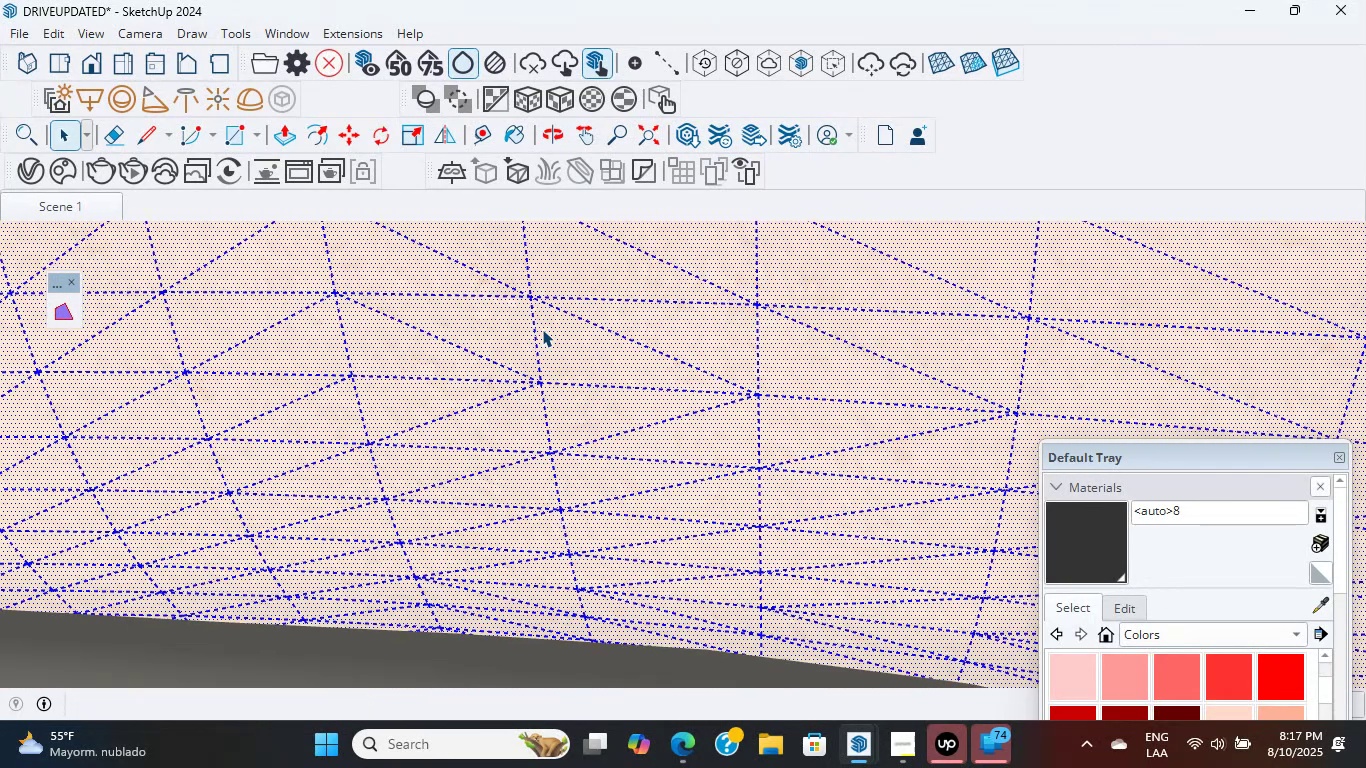 
triple_click([542, 329])
 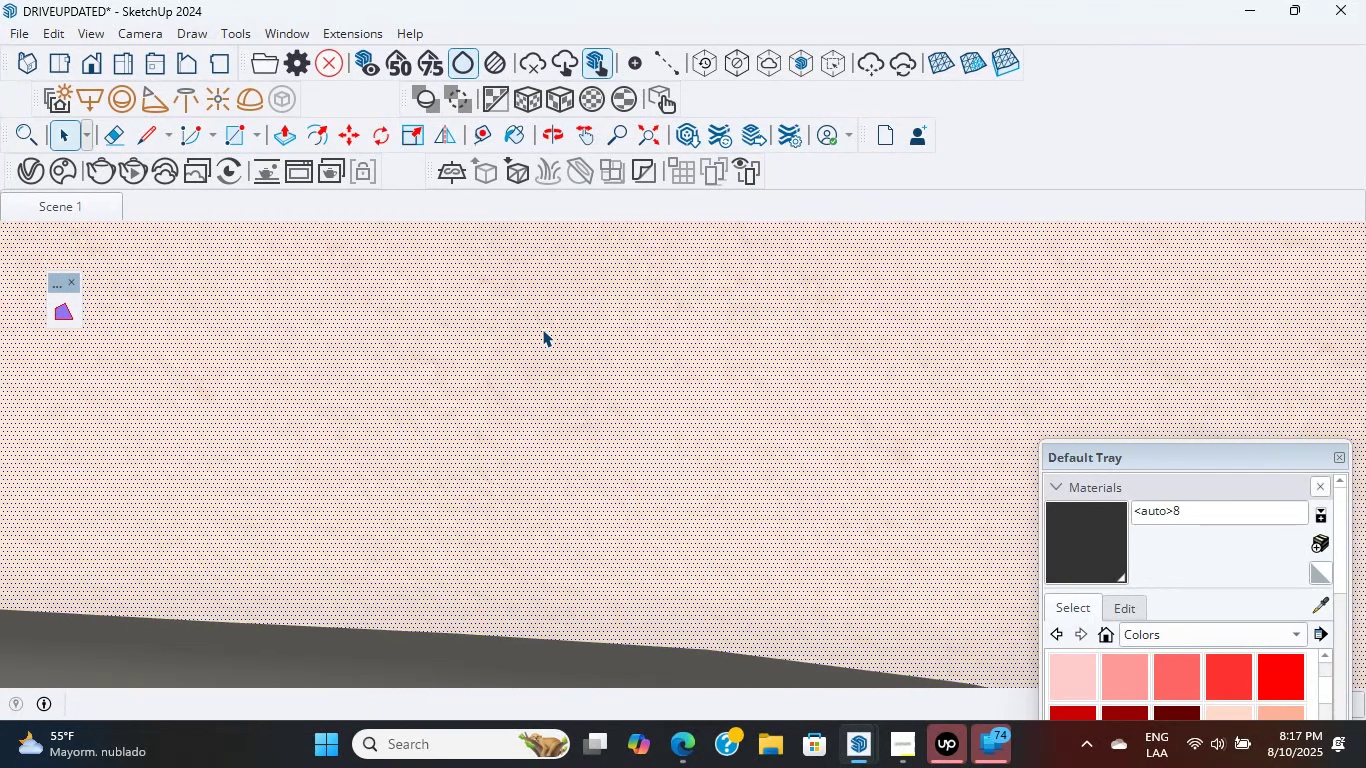 
scroll: coordinate [542, 329], scroll_direction: up, amount: 3.0
 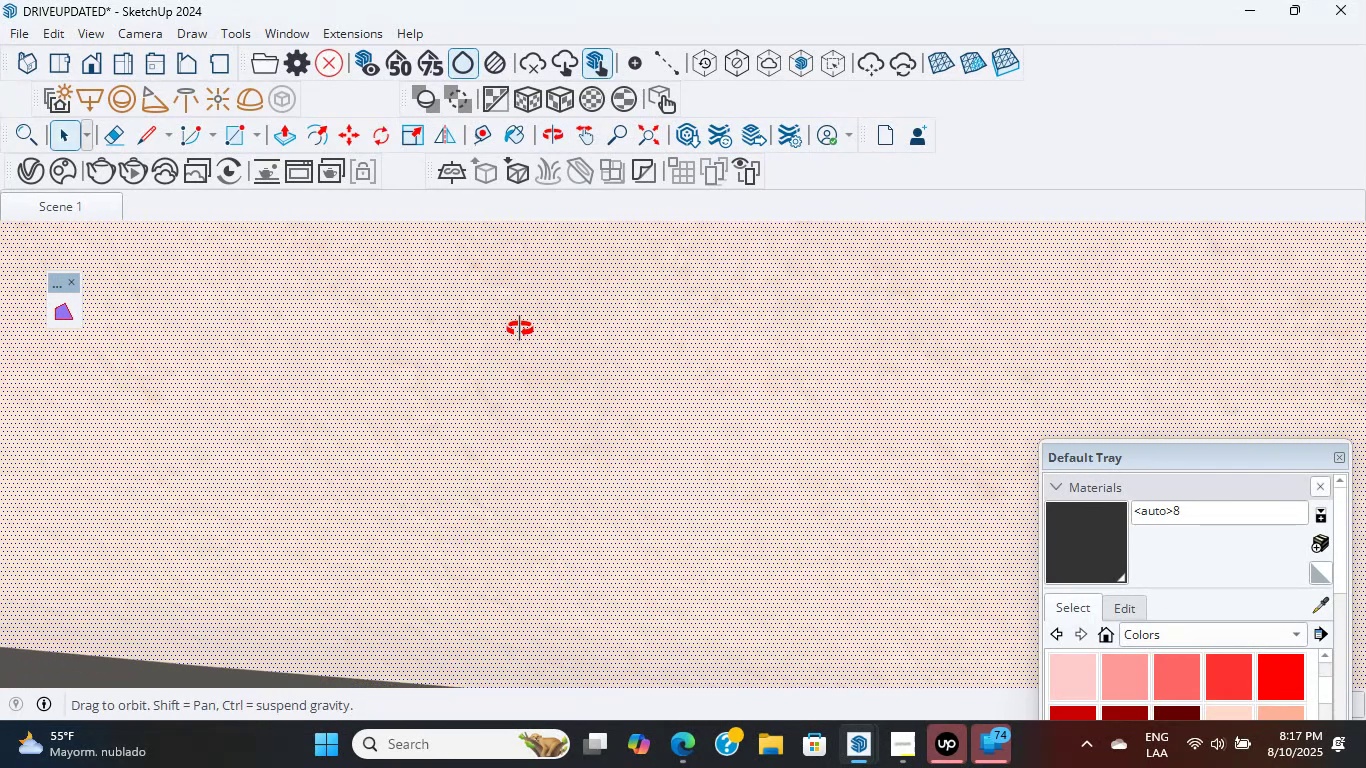 
hold_key(key=ShiftLeft, duration=0.47)
scroll: coordinate [596, 423], scroll_direction: down, amount: 12.0
 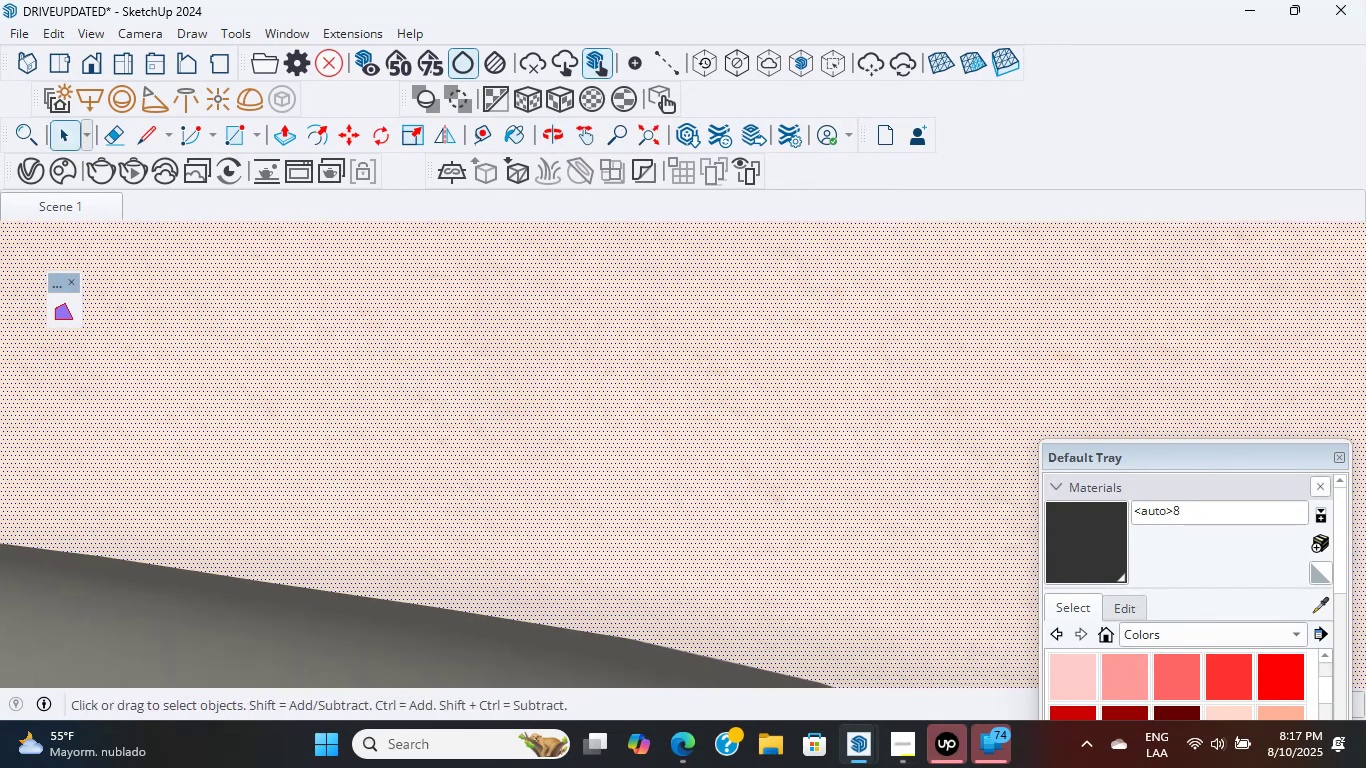 
hold_key(key=ShiftLeft, duration=0.35)
 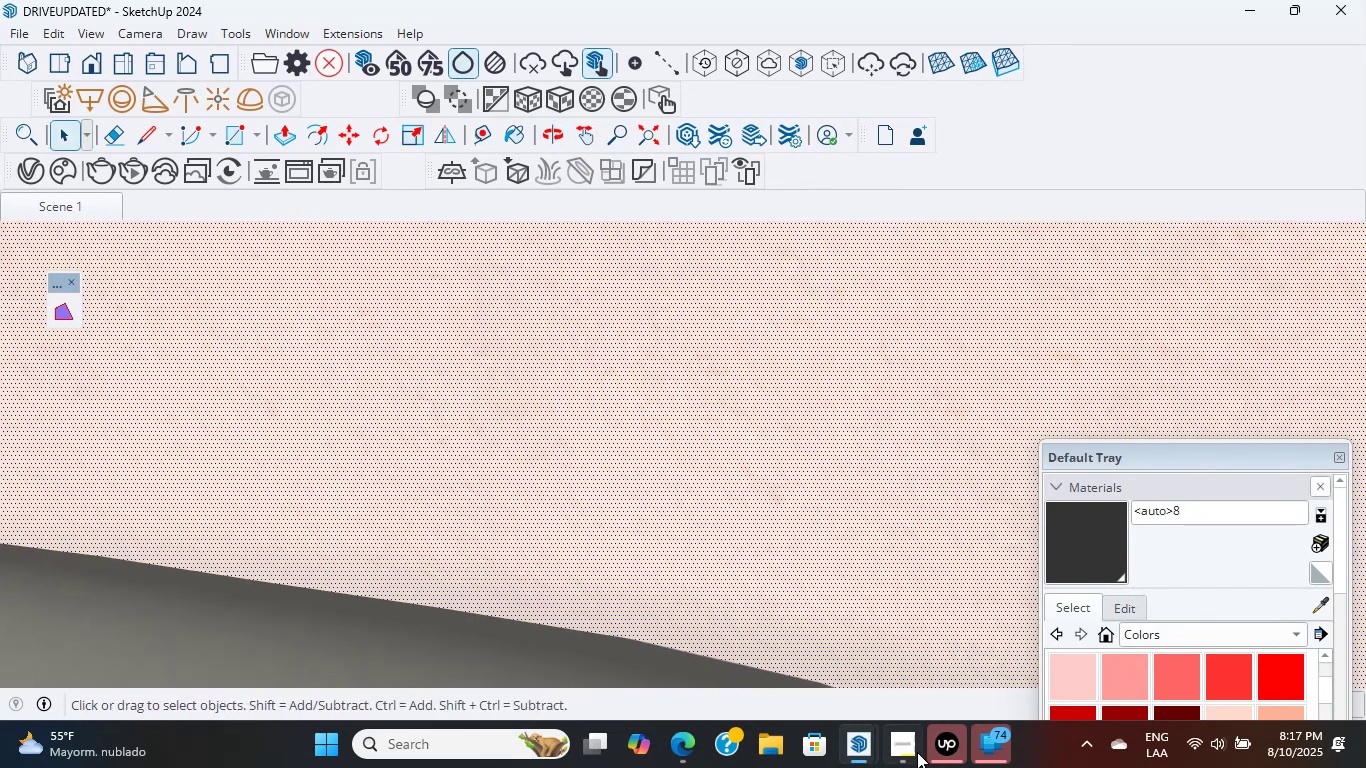 
left_click([896, 745])
 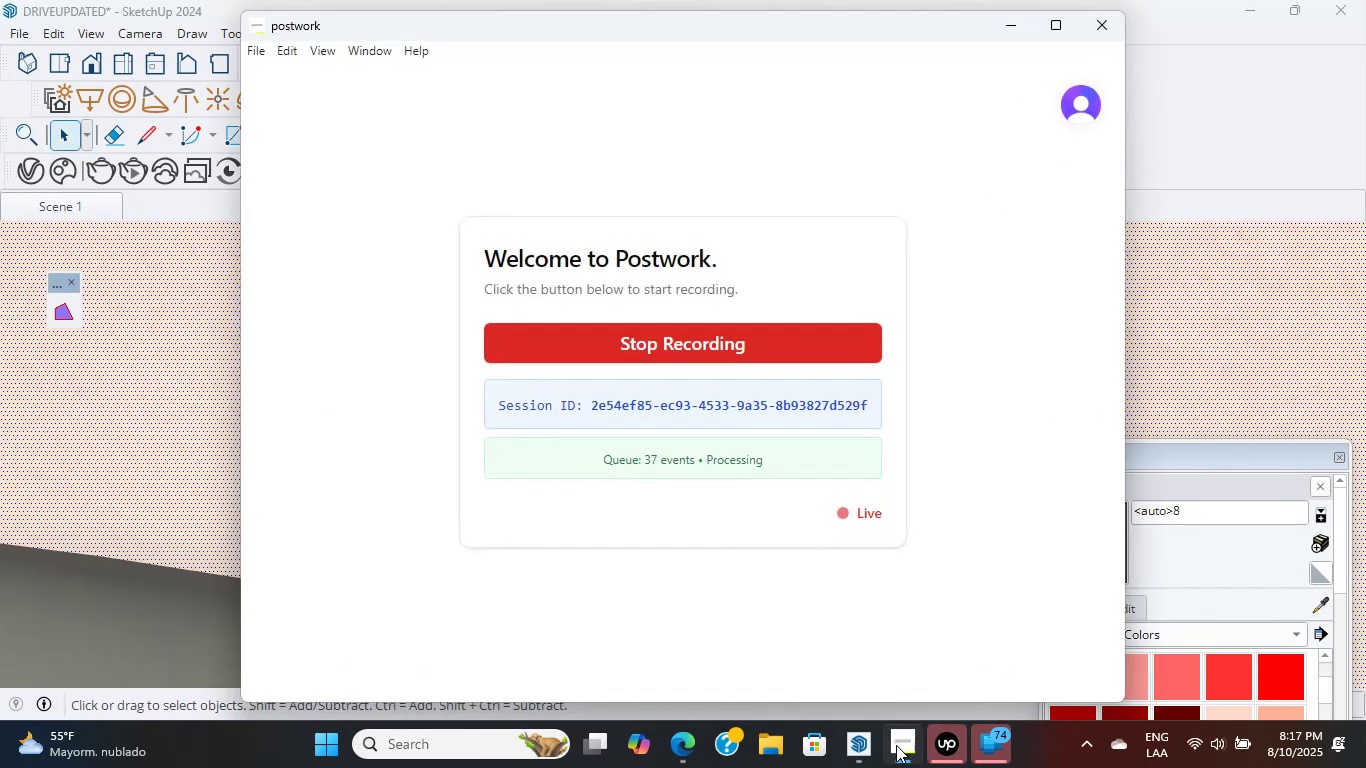 
left_click([896, 745])
 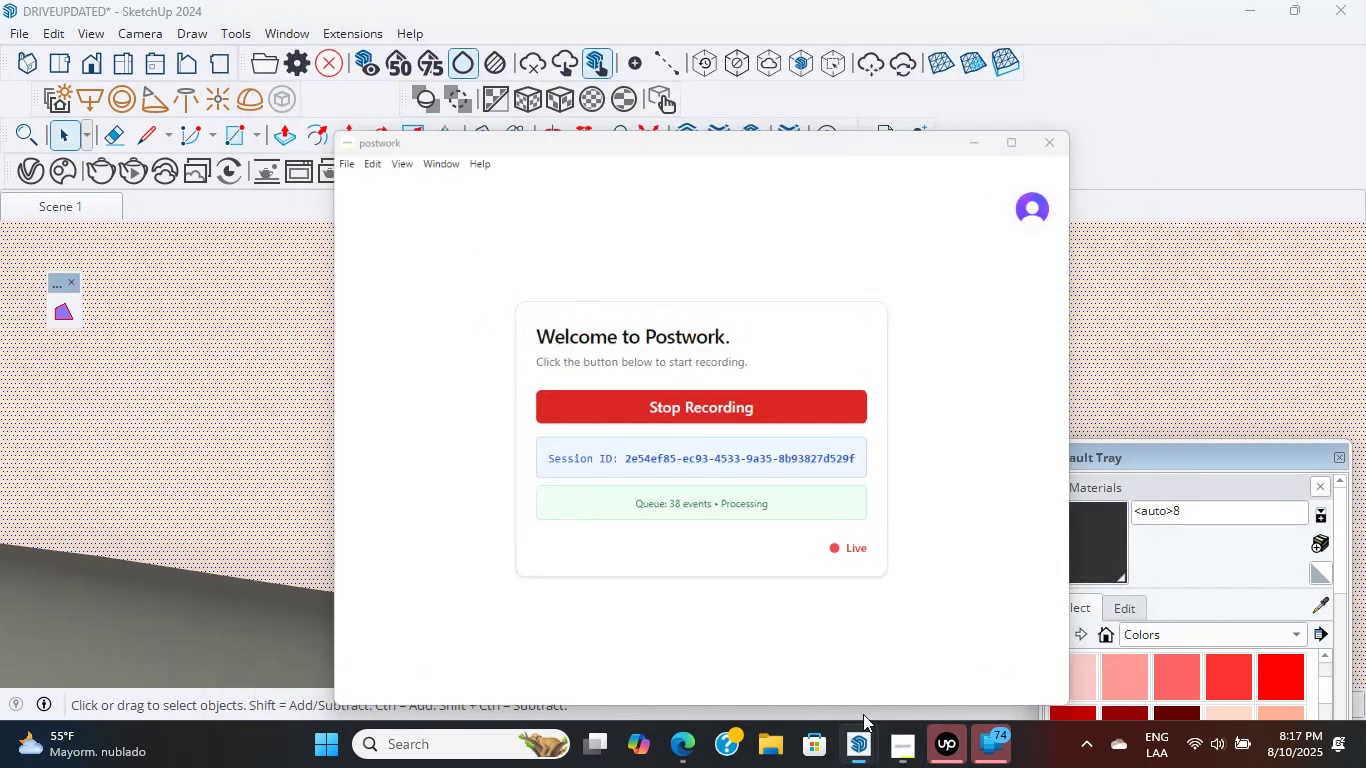 
scroll: coordinate [503, 409], scroll_direction: down, amount: 3.0
 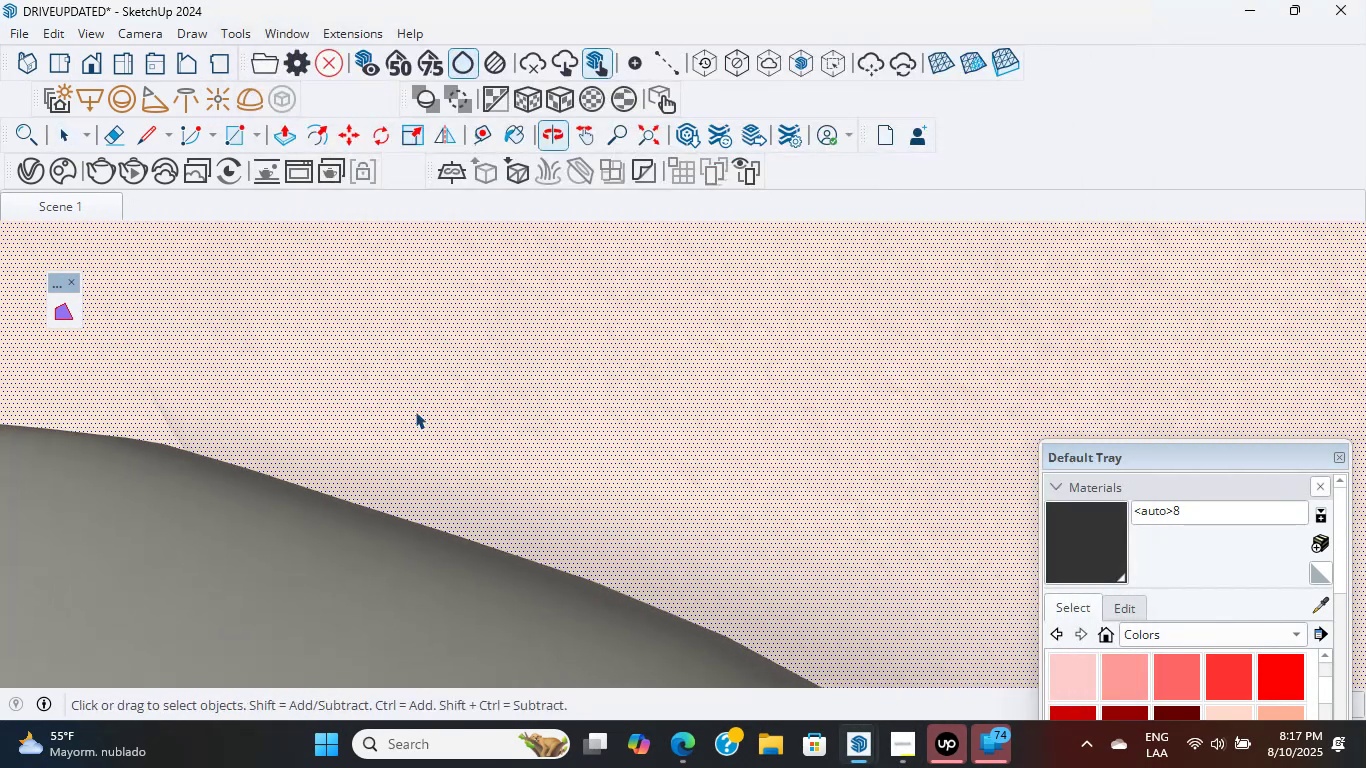 
key(CapsLock)
 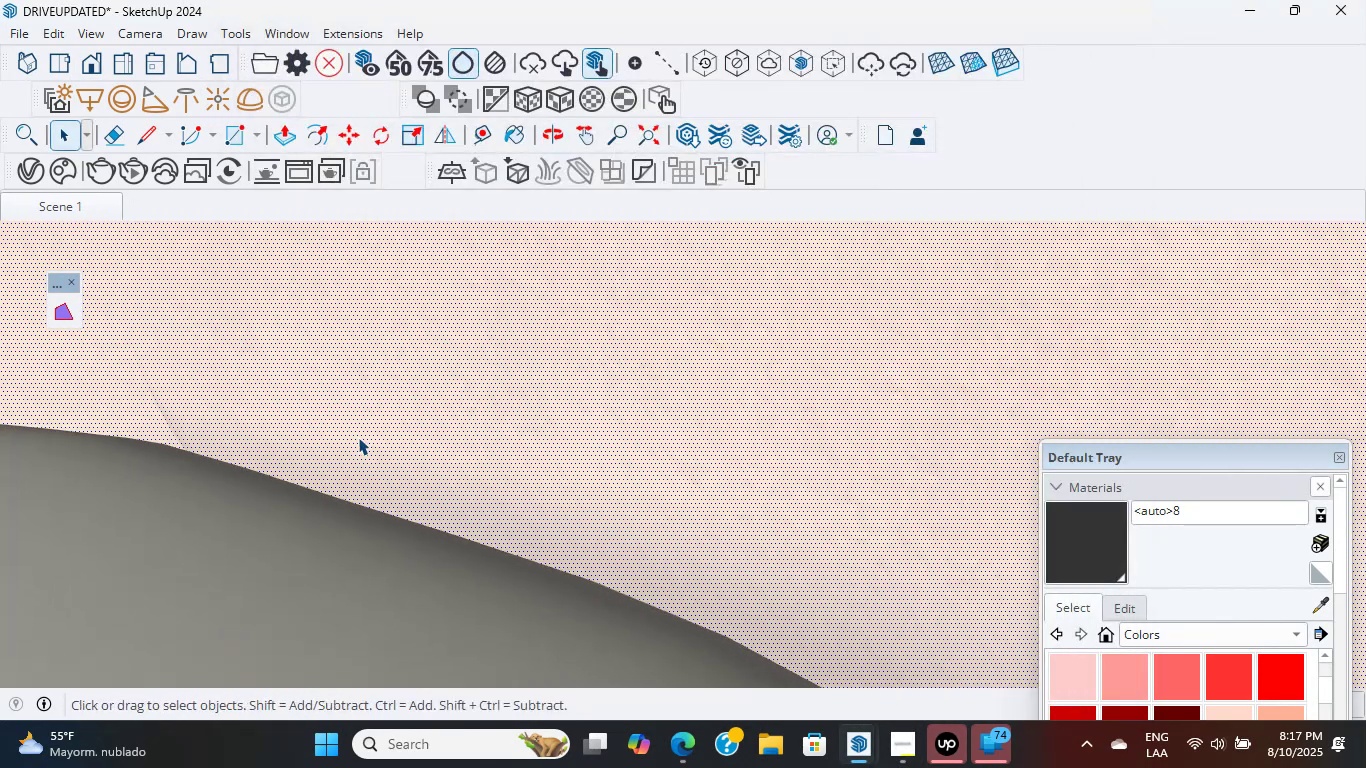 
hold_key(key=ShiftLeft, duration=0.35)
scroll: coordinate [427, 426], scroll_direction: down, amount: 6.0
 